 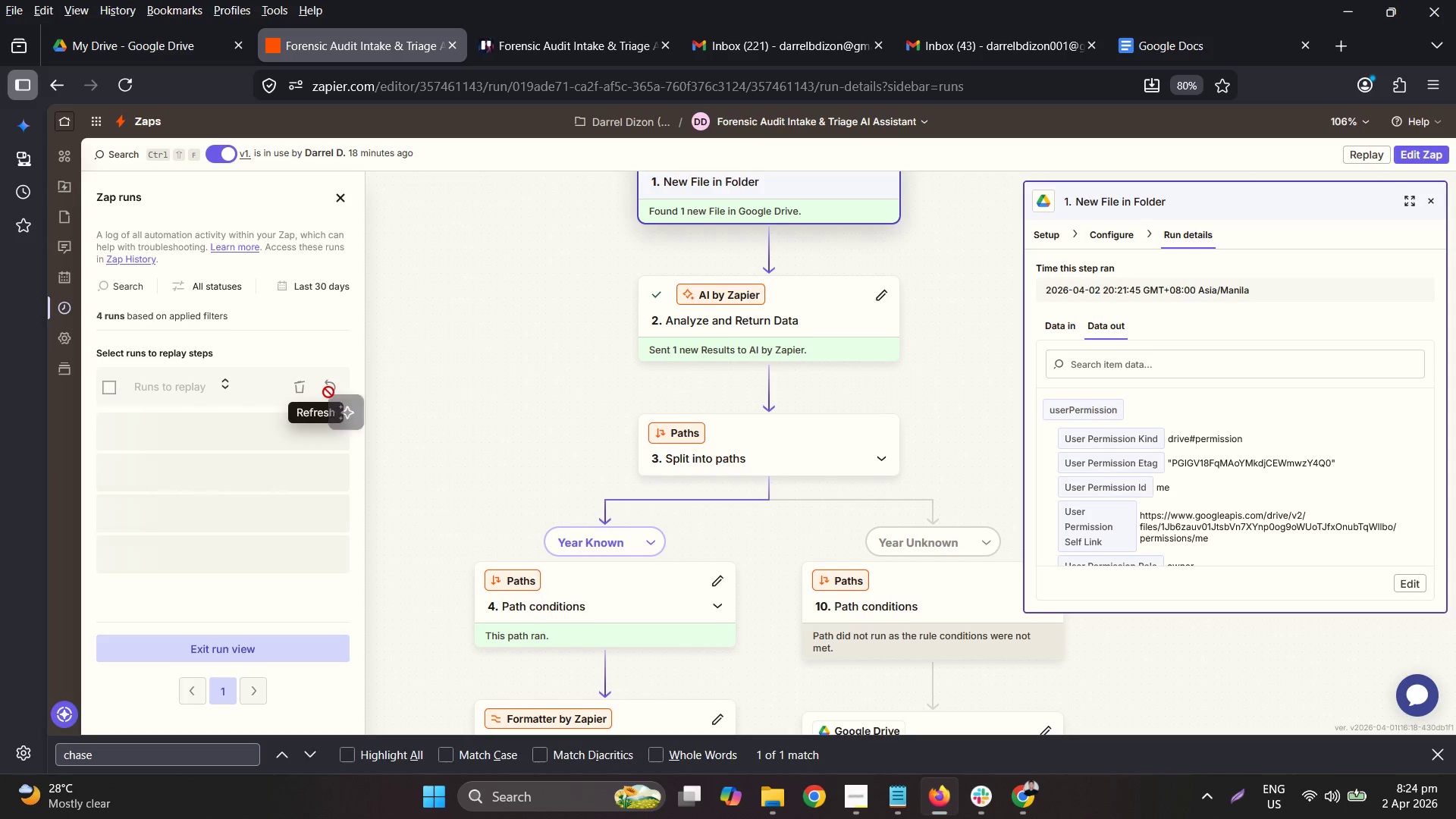 
left_click([241, 440])
 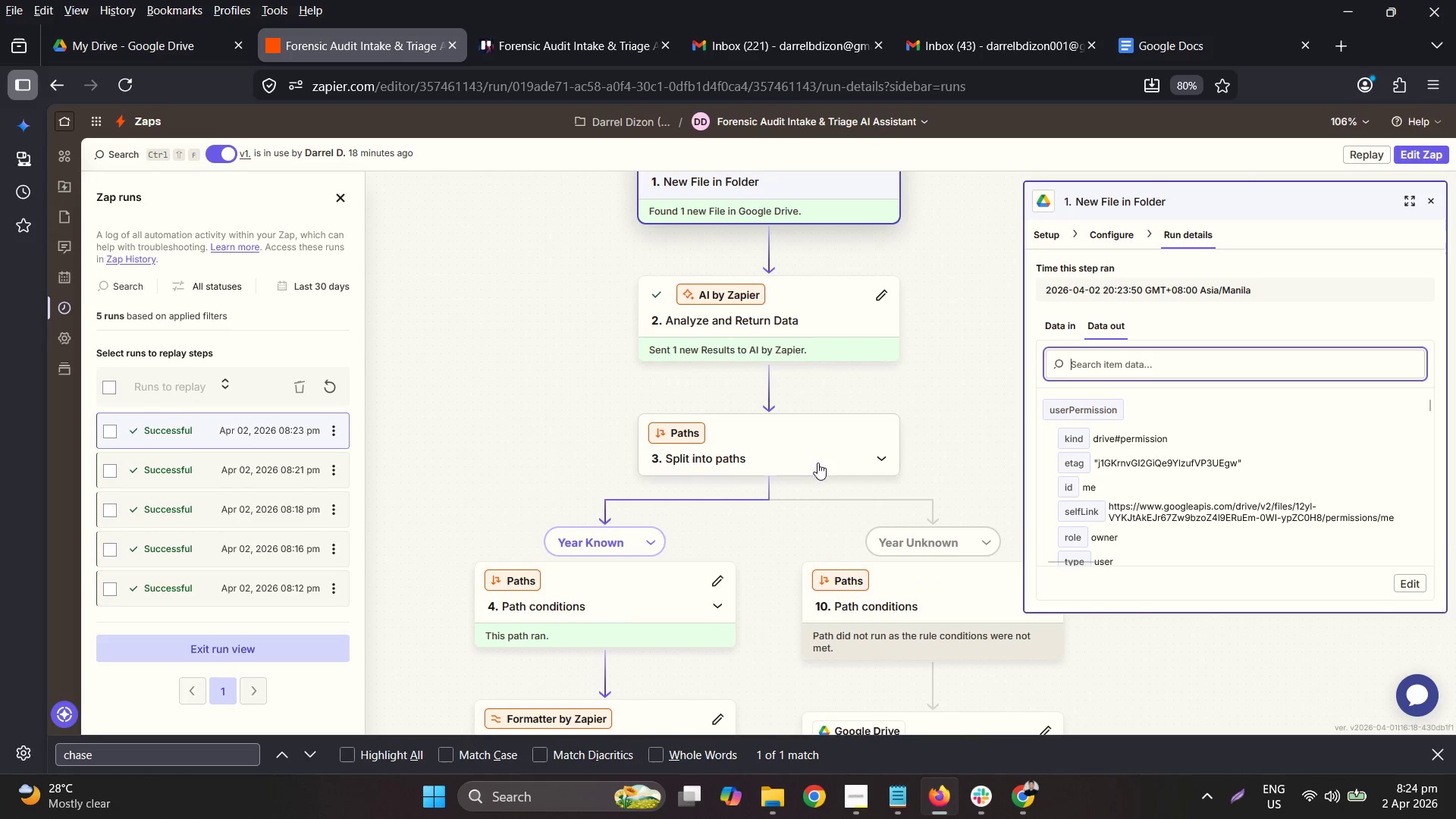 
scroll: coordinate [909, 555], scroll_direction: down, amount: 16.0
 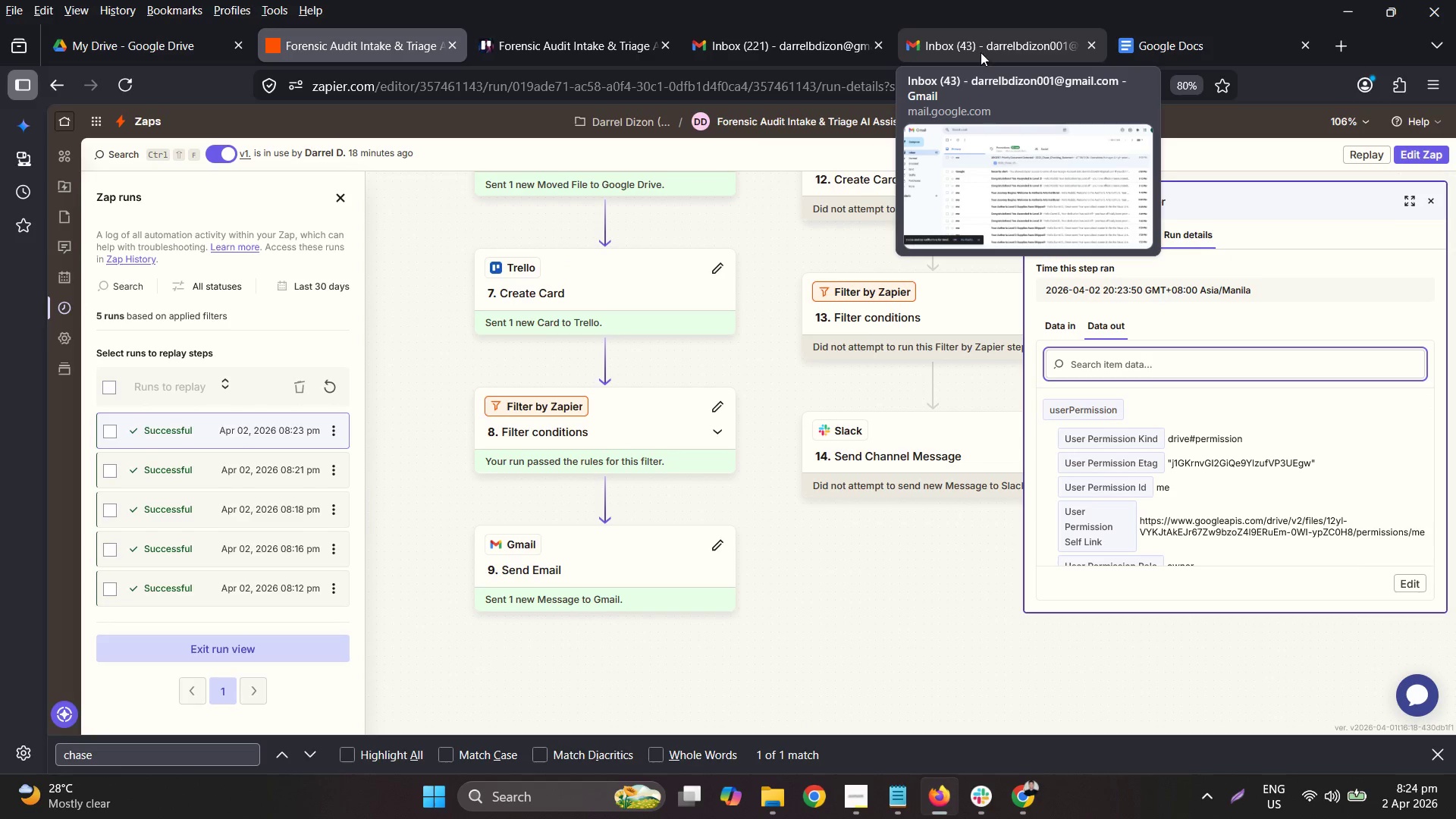 
left_click([932, 53])
 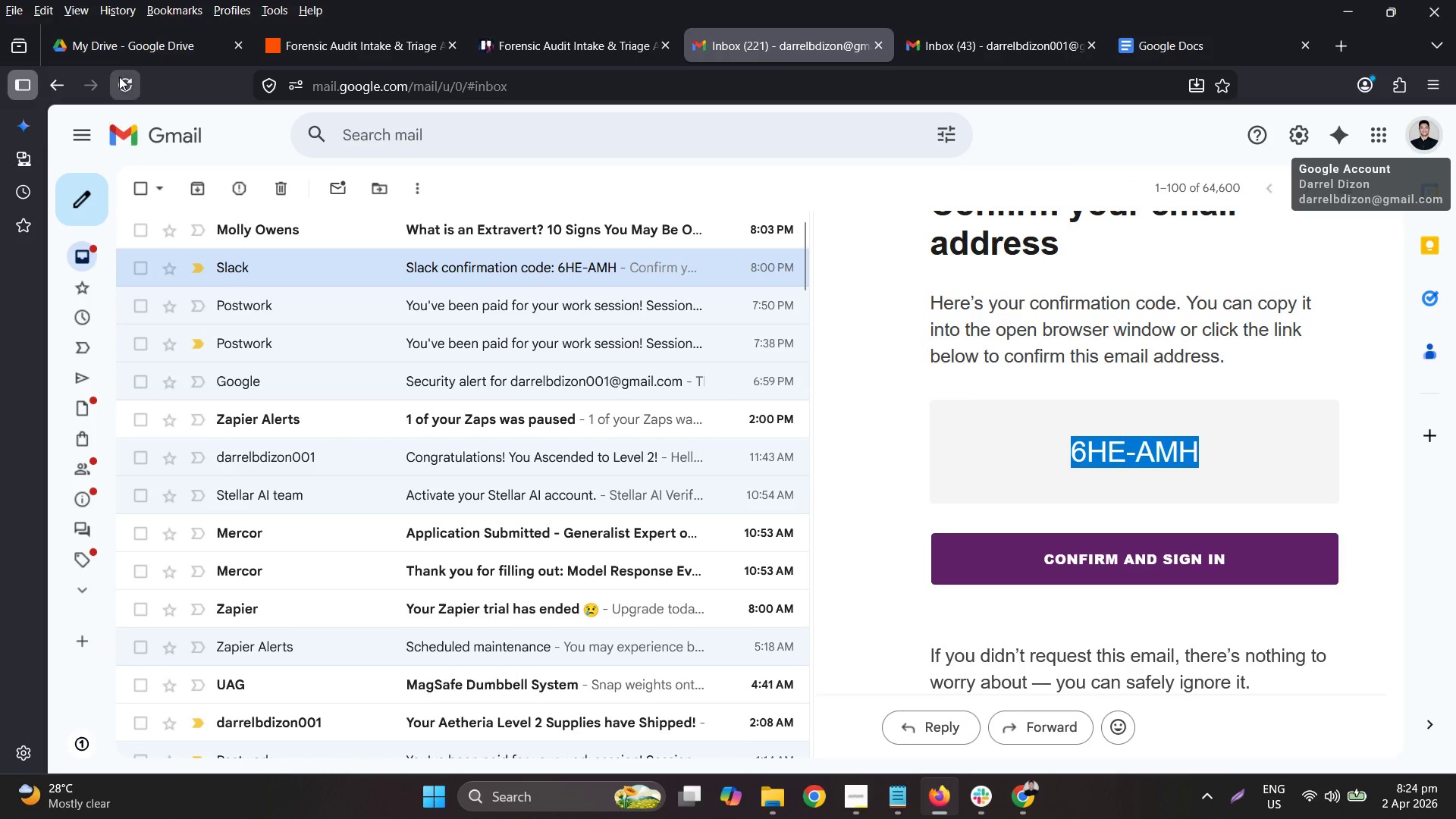 
mouse_move([914, 56])
 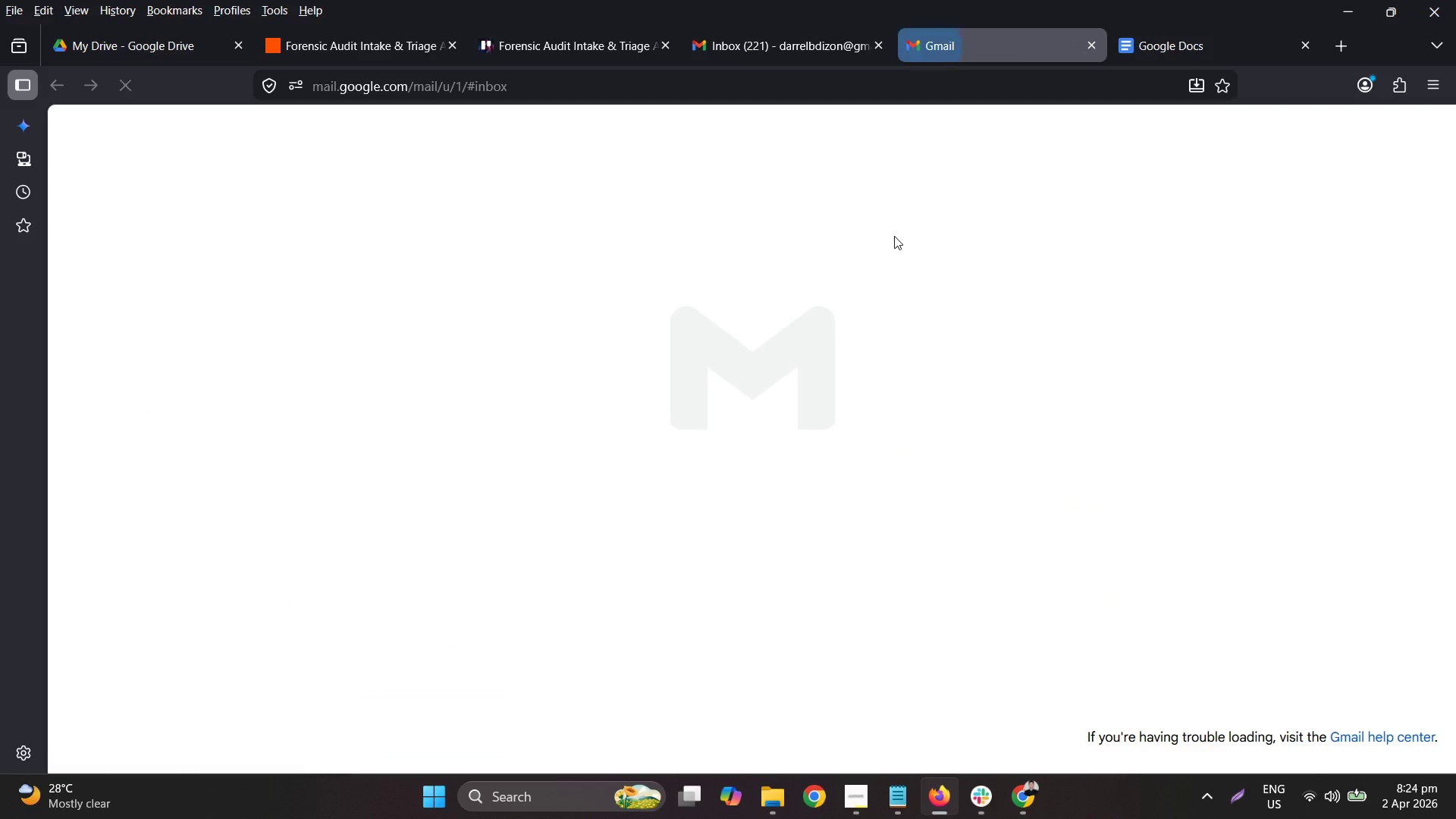 
left_click([822, 296])
 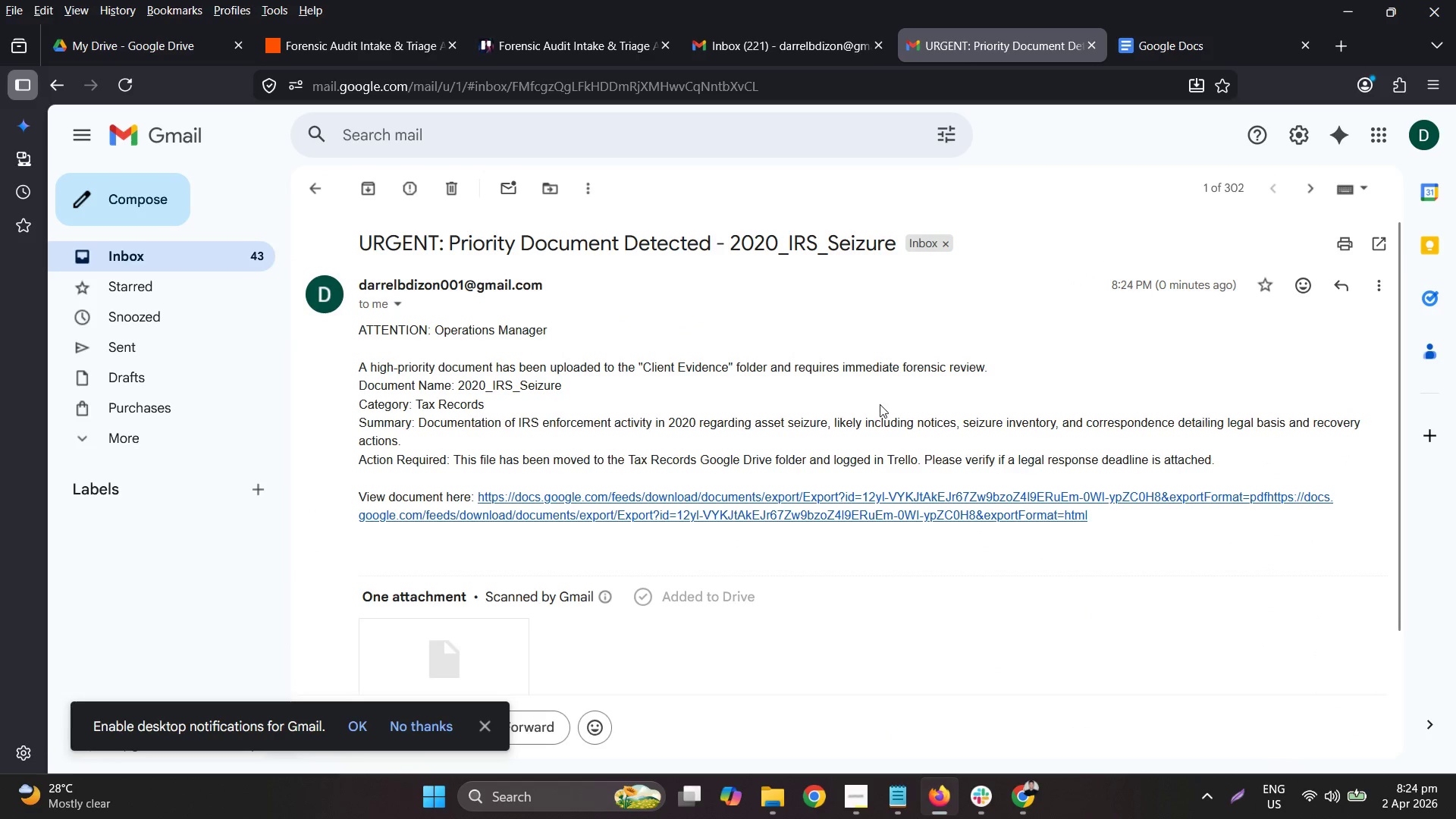 
double_click([836, 417])
 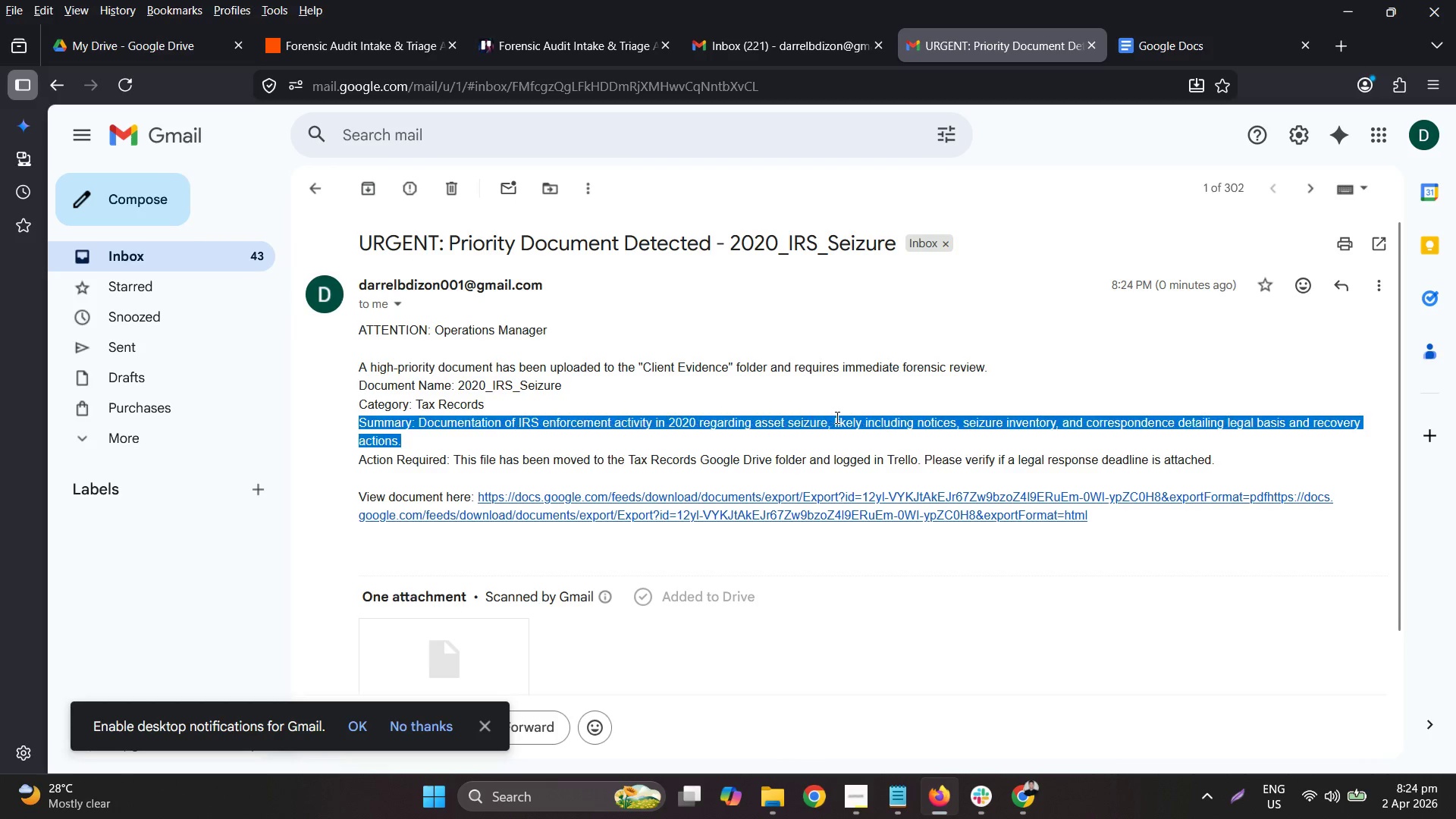 
triple_click([836, 417])
 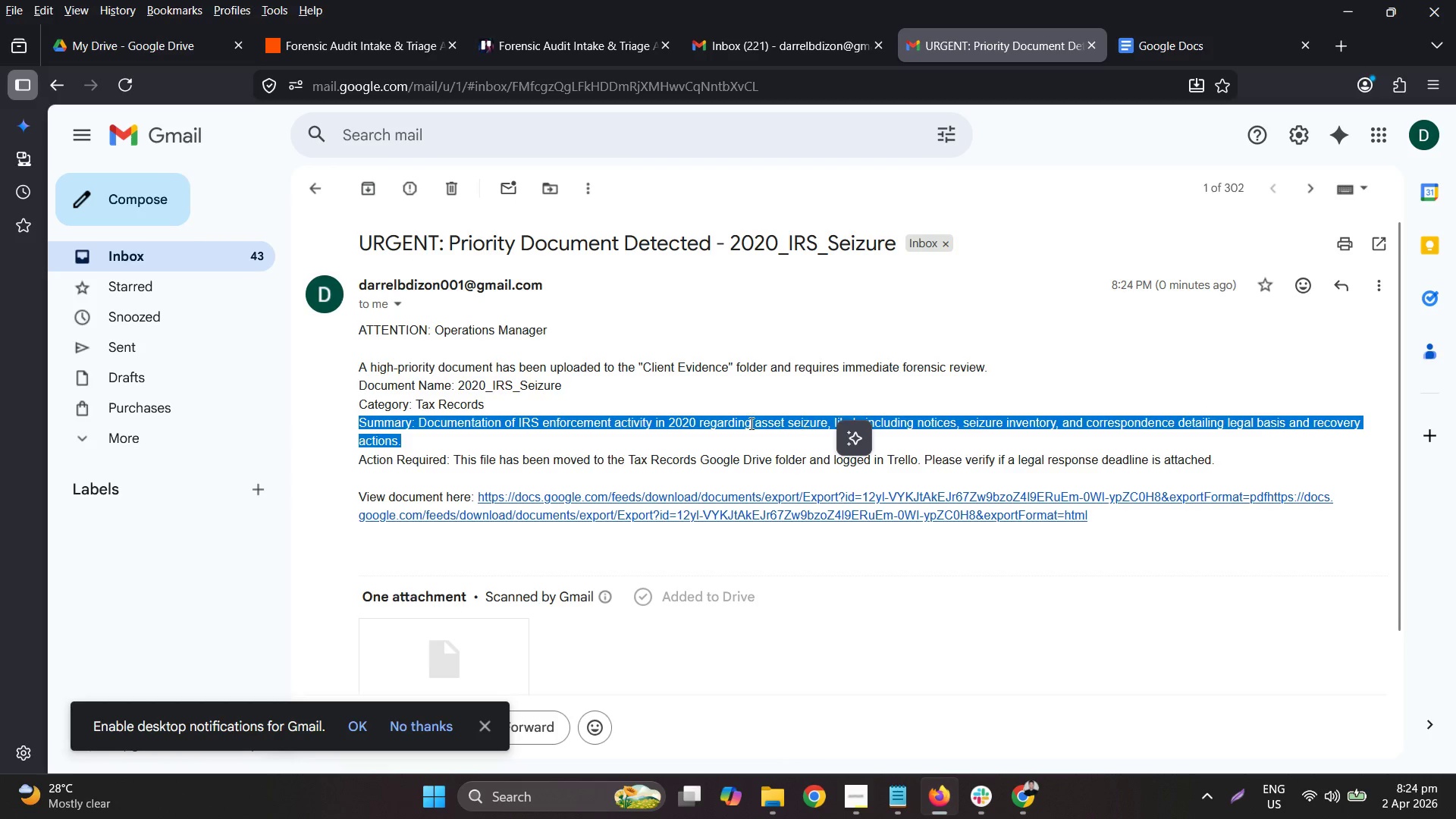 
left_click([747, 420])
 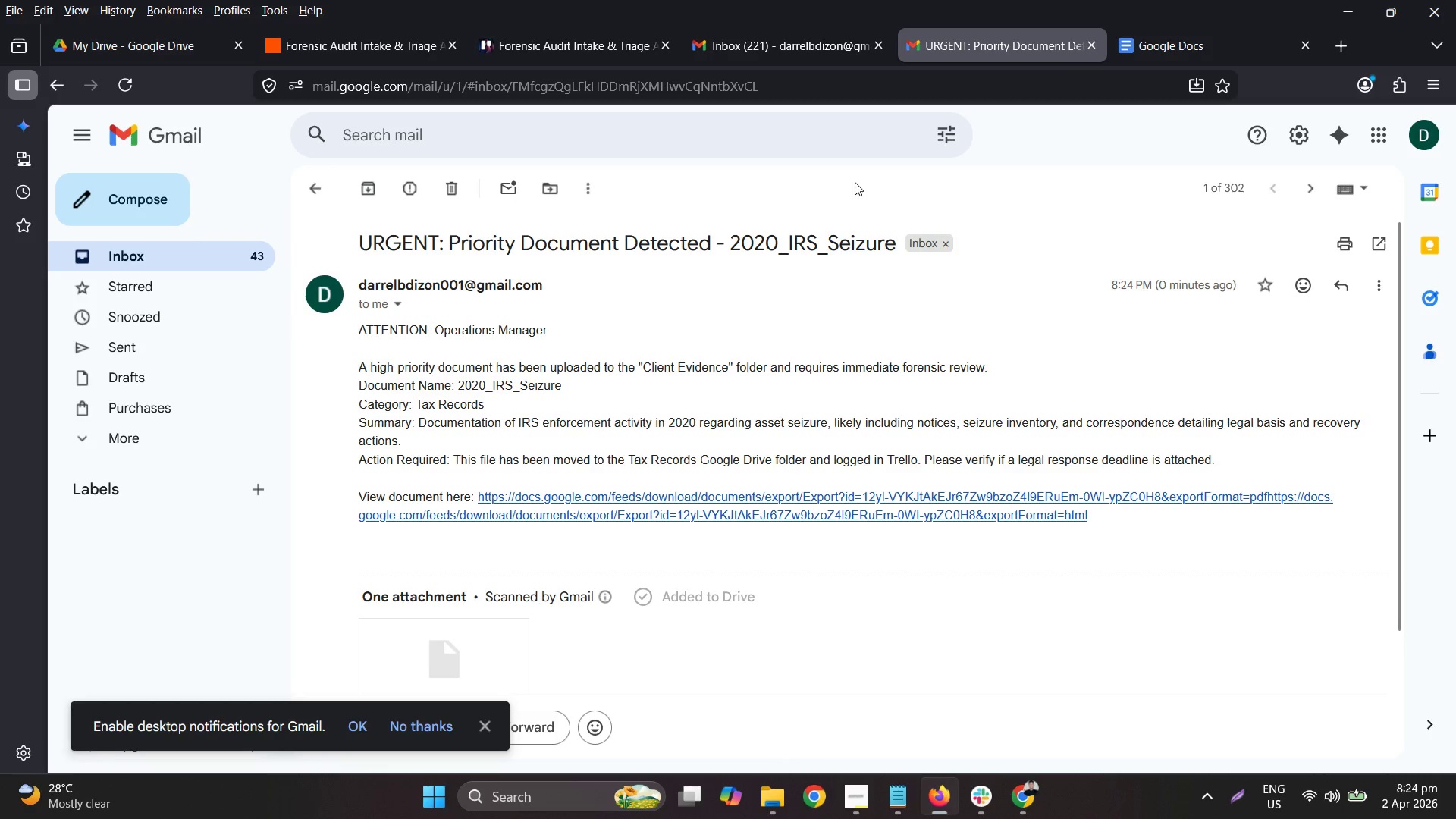 
wait(7.04)
 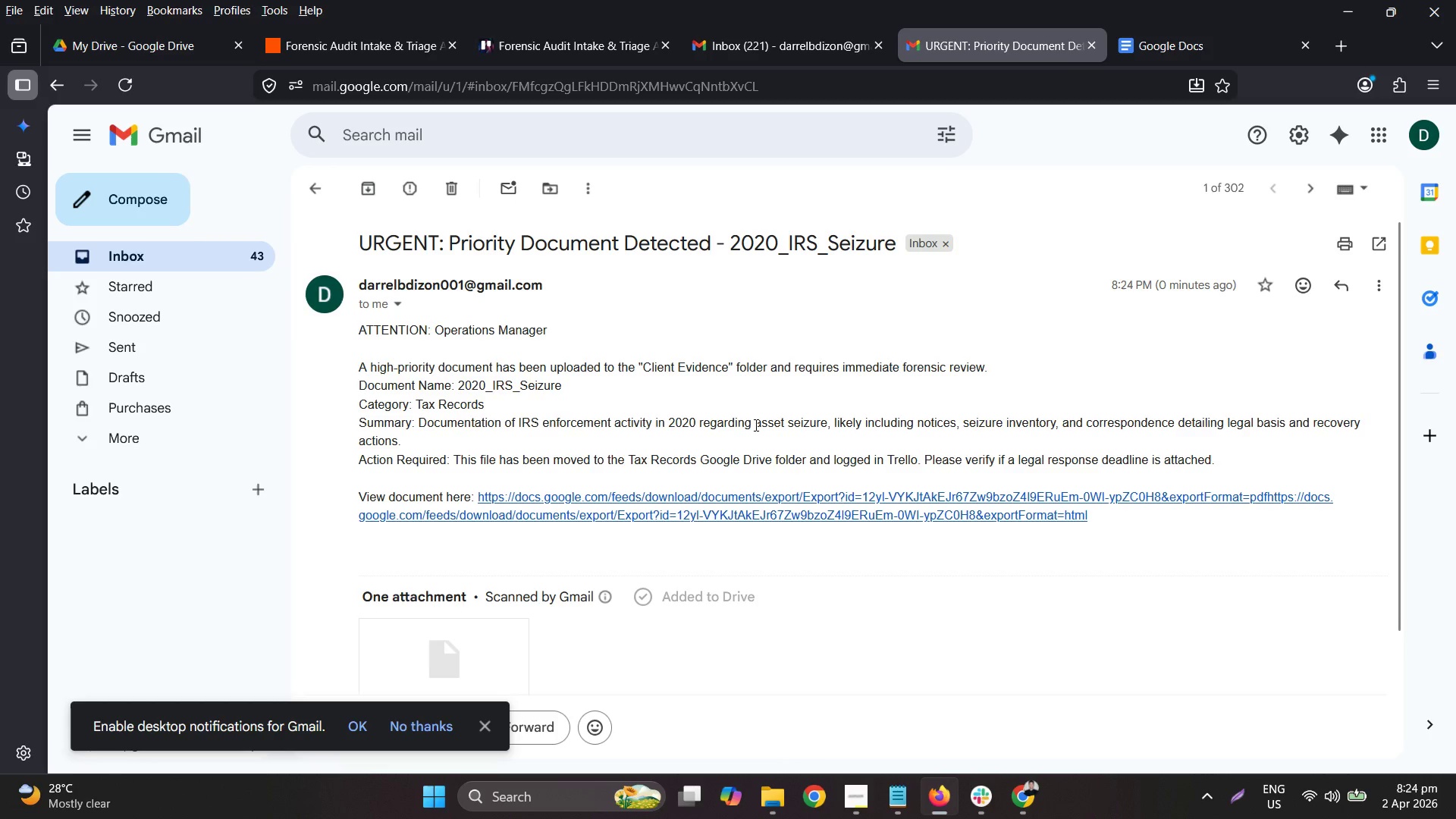 
mouse_move([297, 50])
 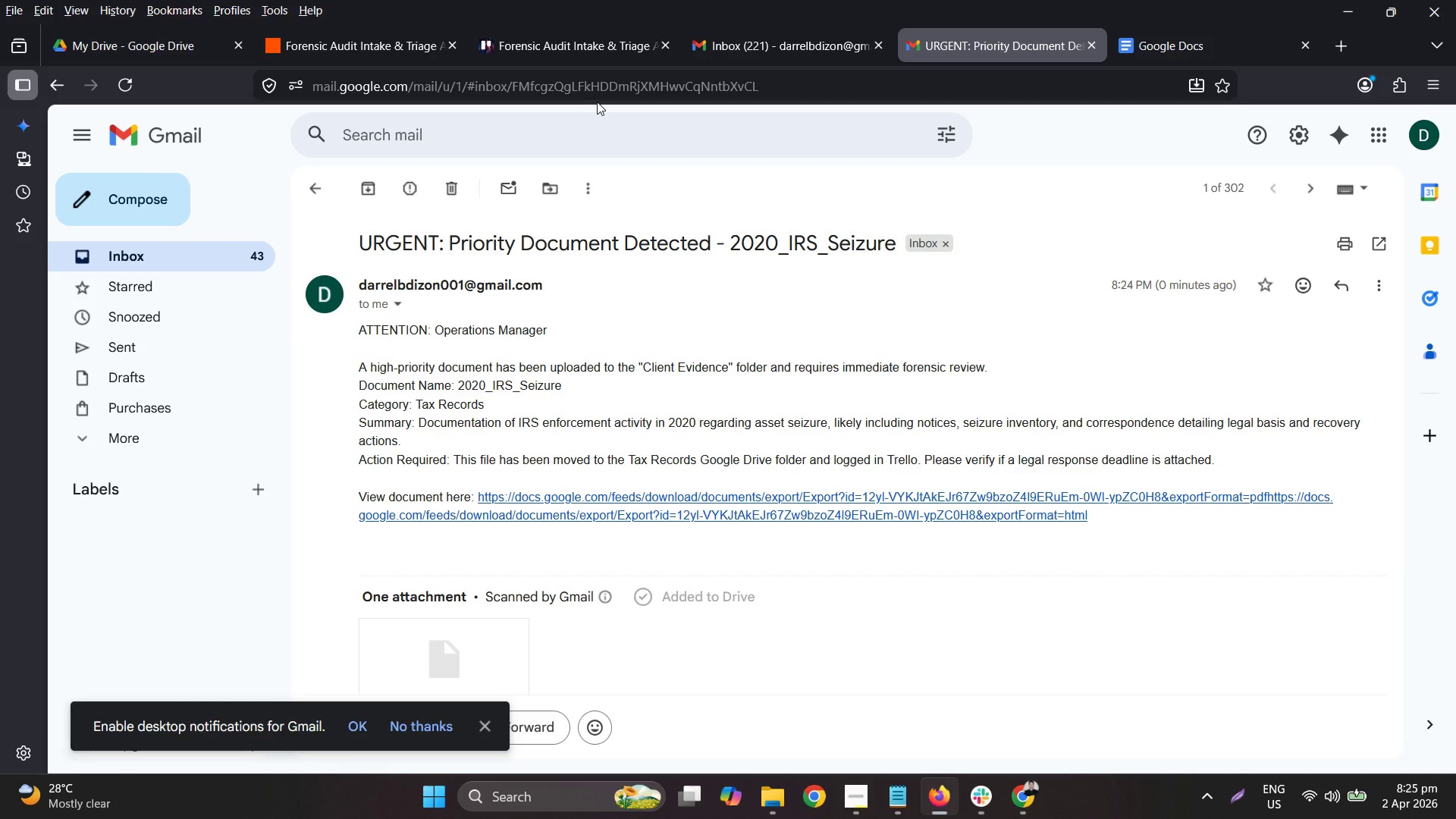 
wait(18.26)
 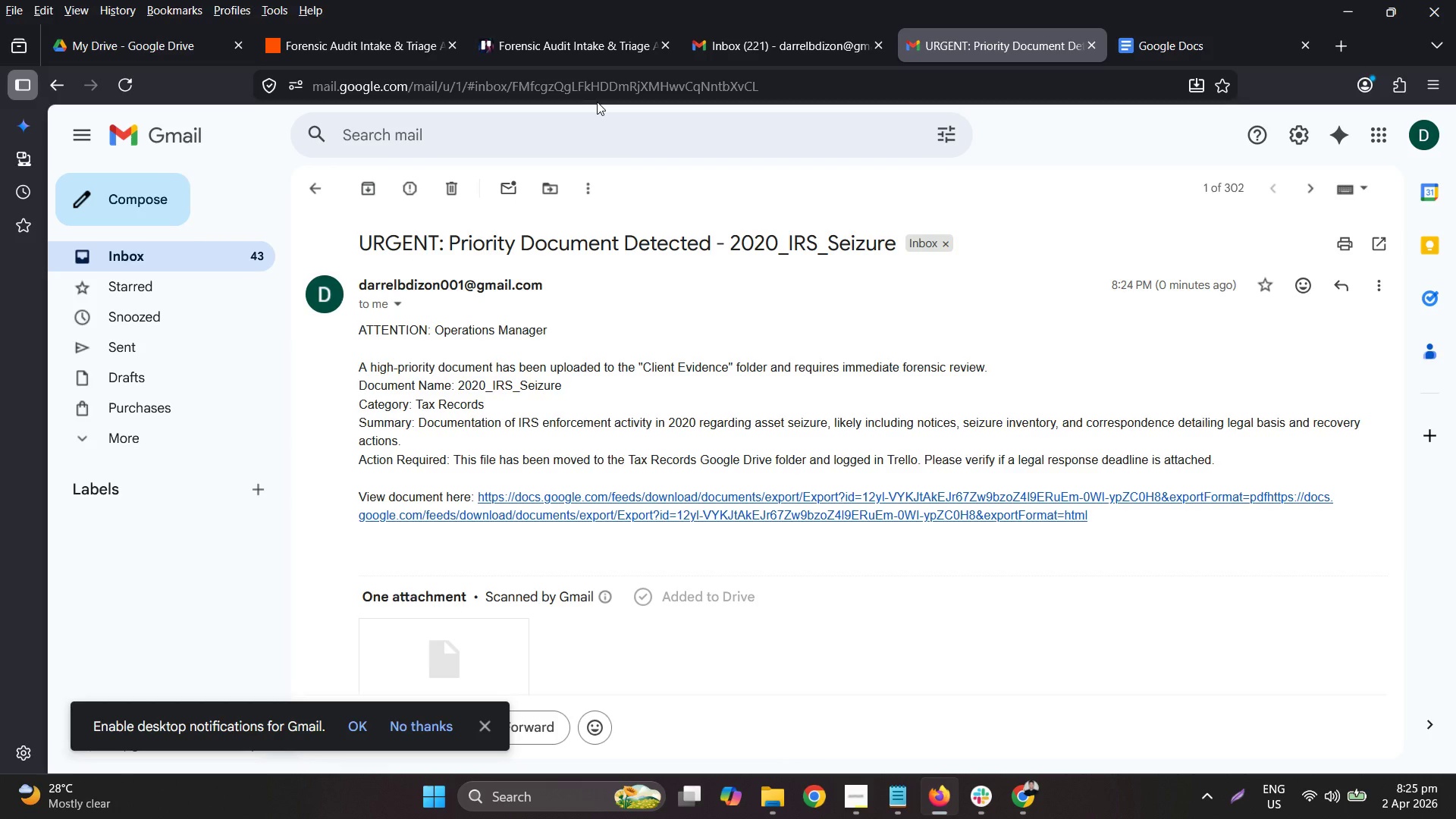 
left_click([136, 49])
 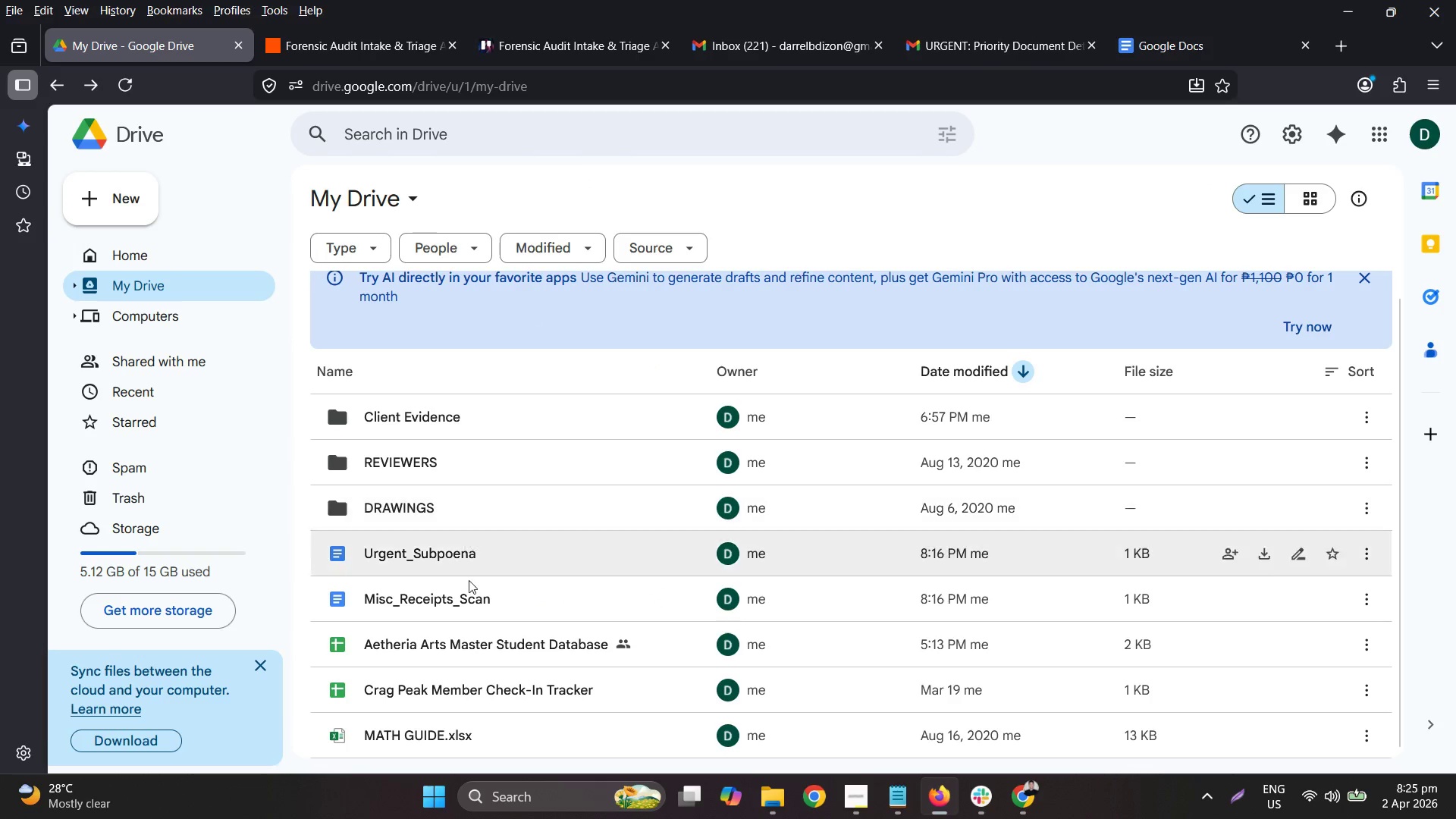 
left_click_drag(start_coordinate=[470, 595], to_coordinate=[471, 610])
 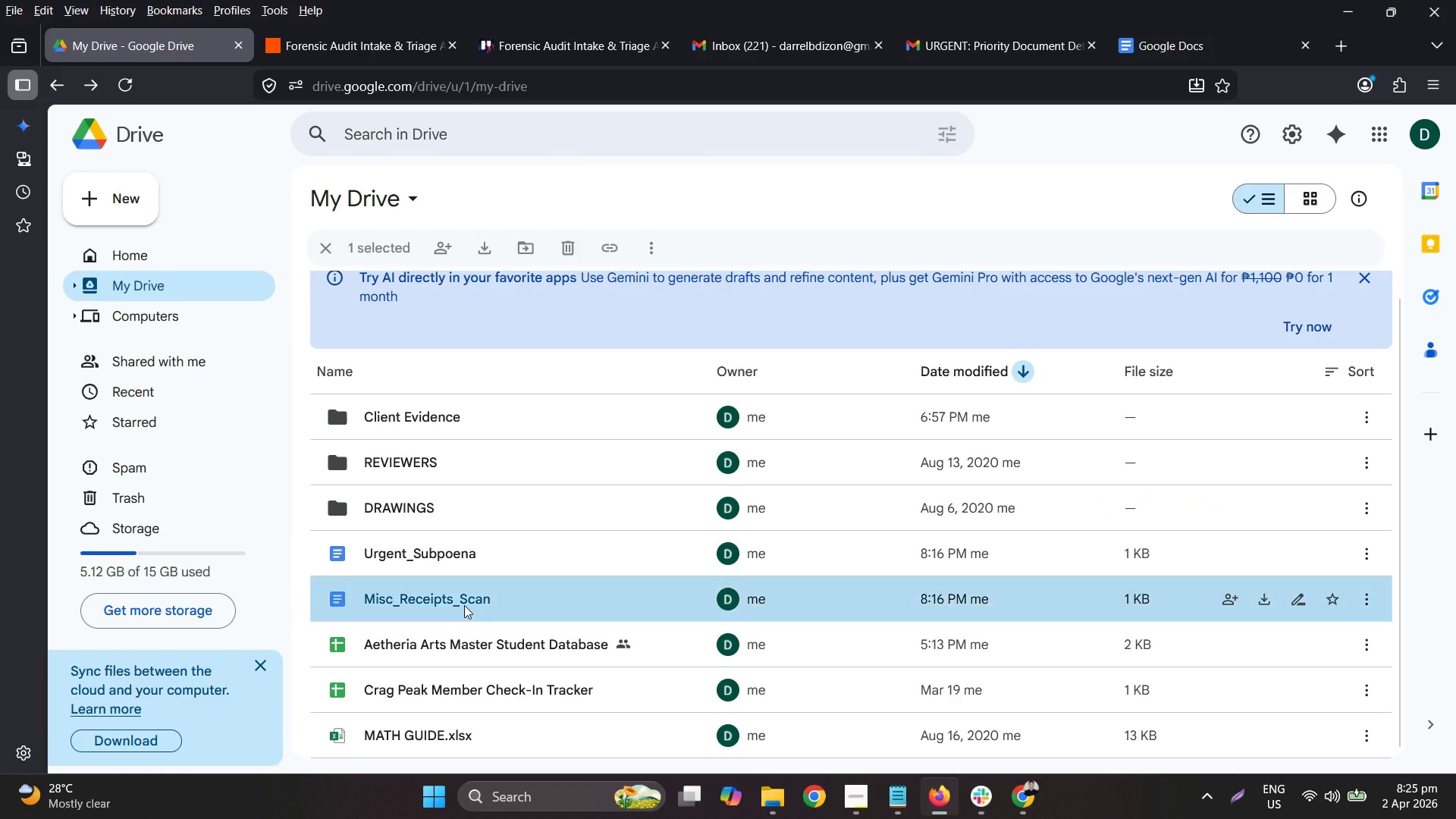 
left_click_drag(start_coordinate=[464, 605], to_coordinate=[528, 422])
 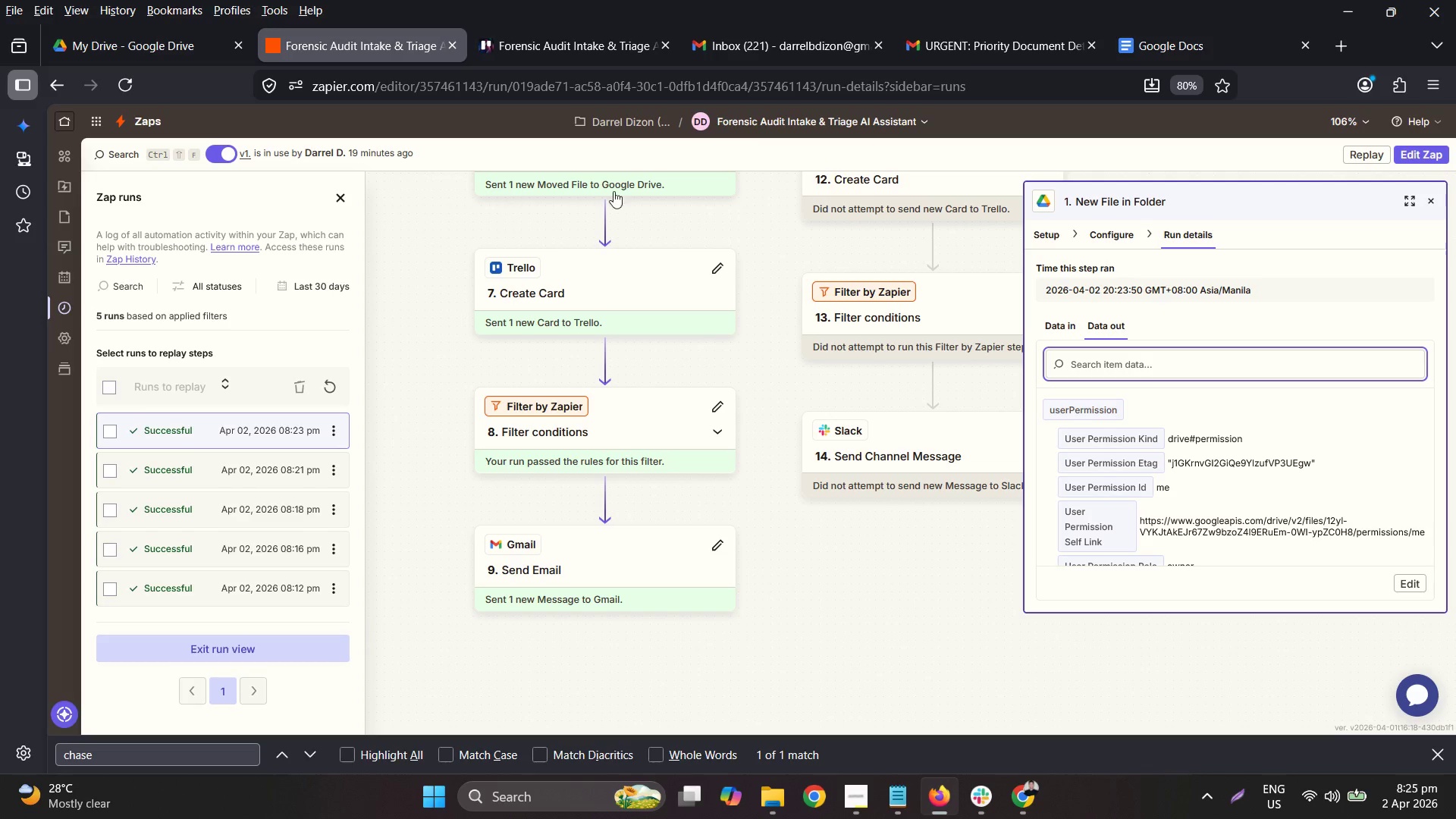 
wait(5.19)
 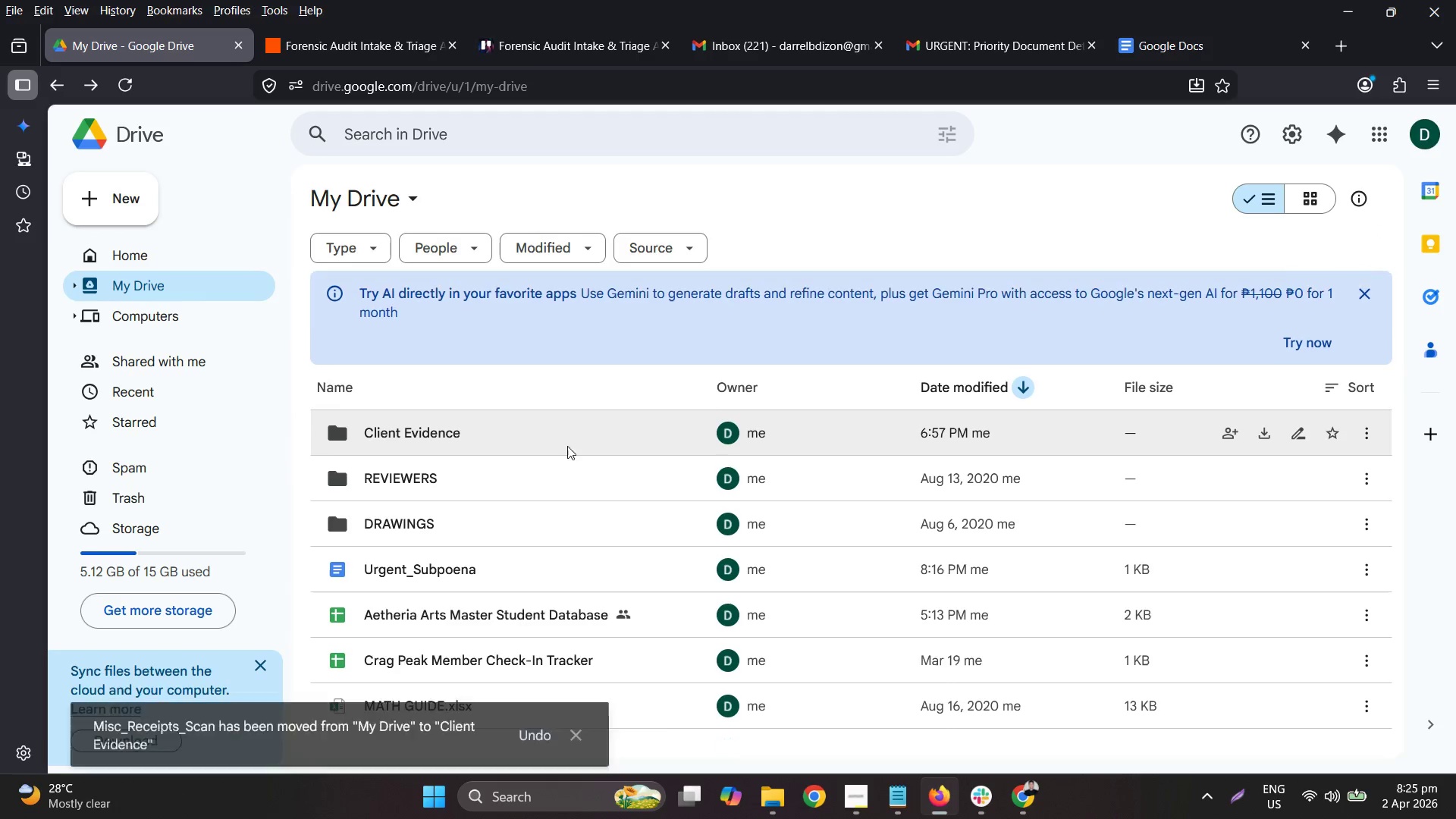 
left_click([337, 390])
 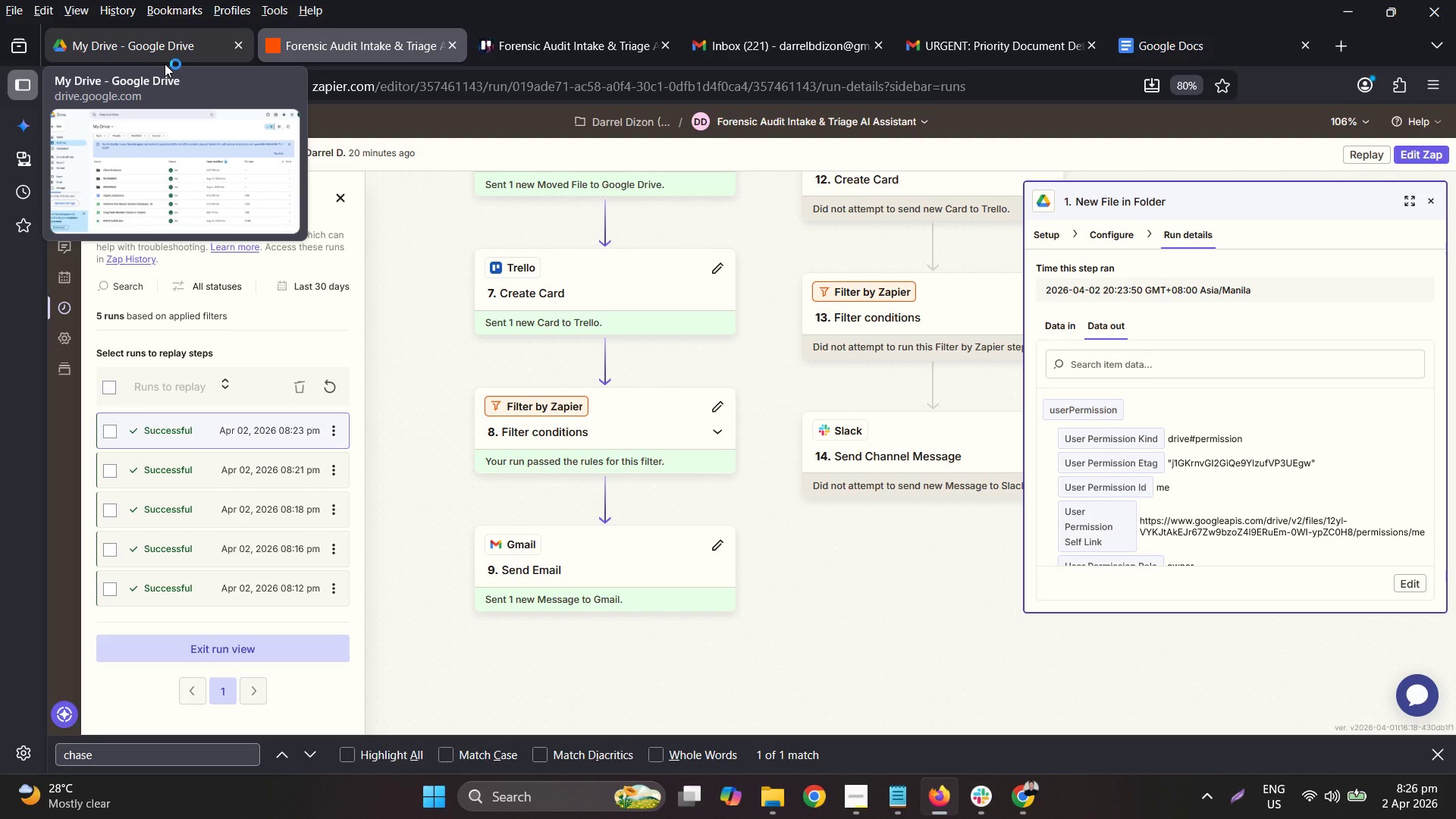 
wait(53.99)
 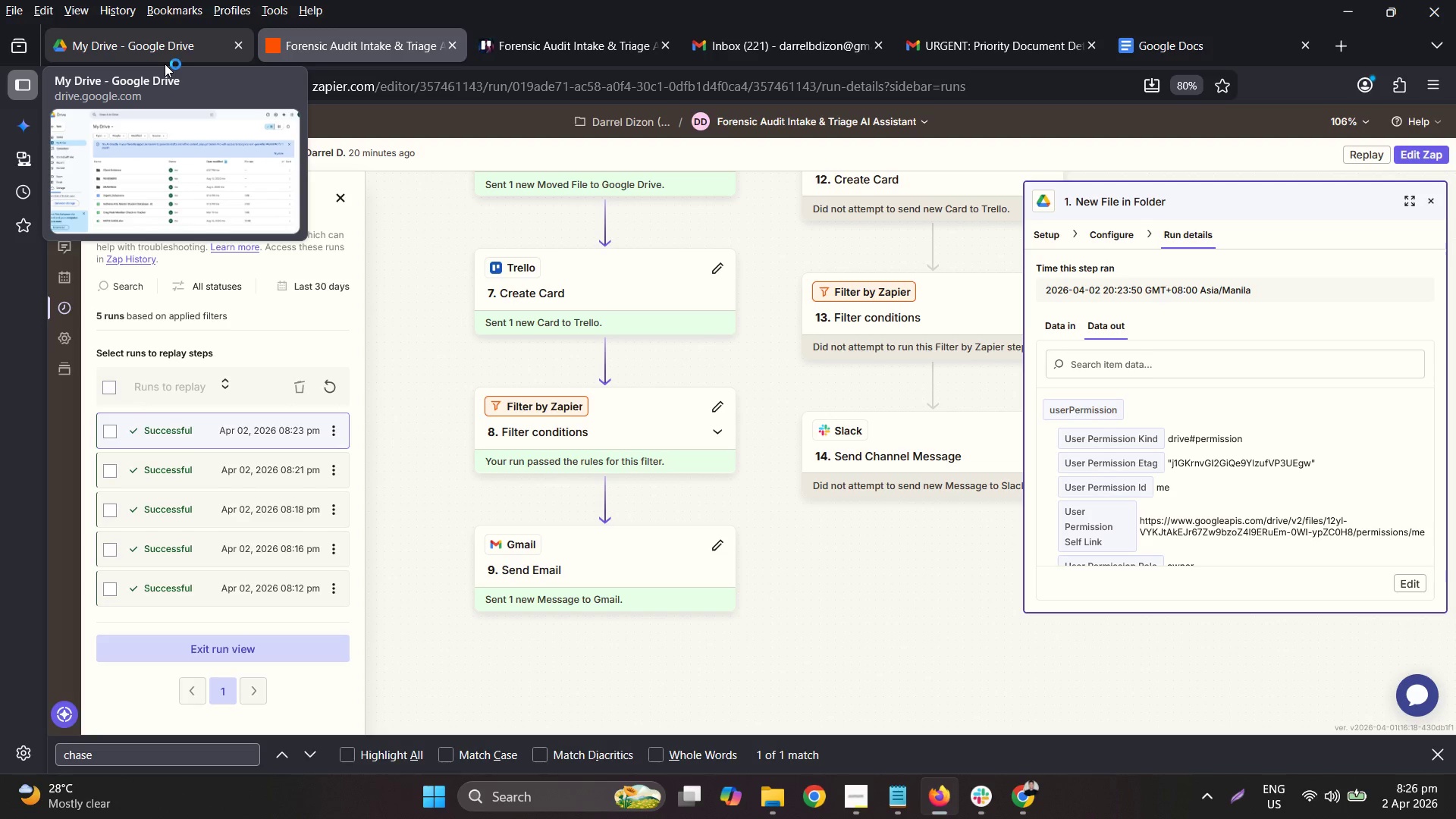 
mouse_move([322, 407])
 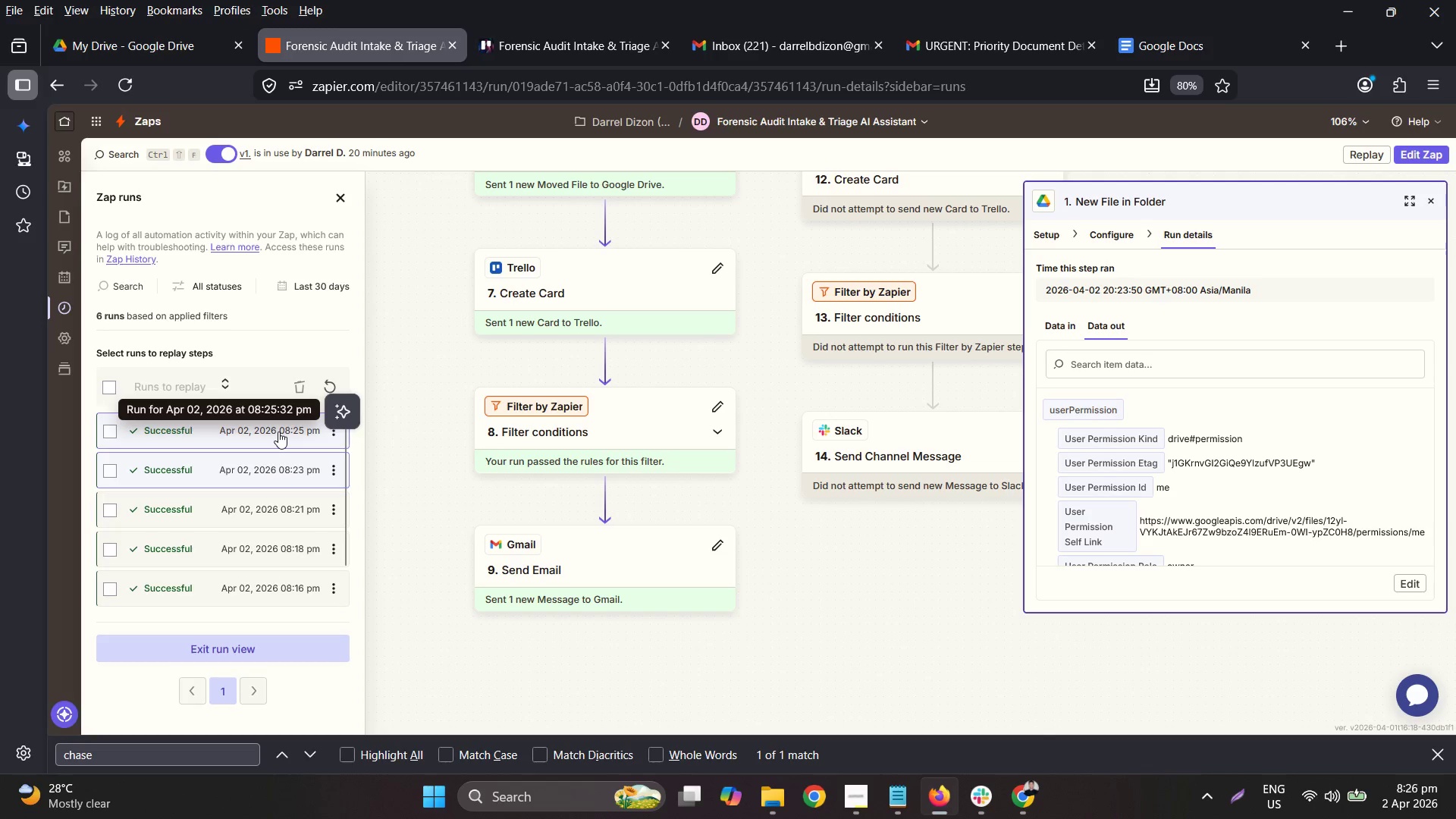 
left_click([278, 431])
 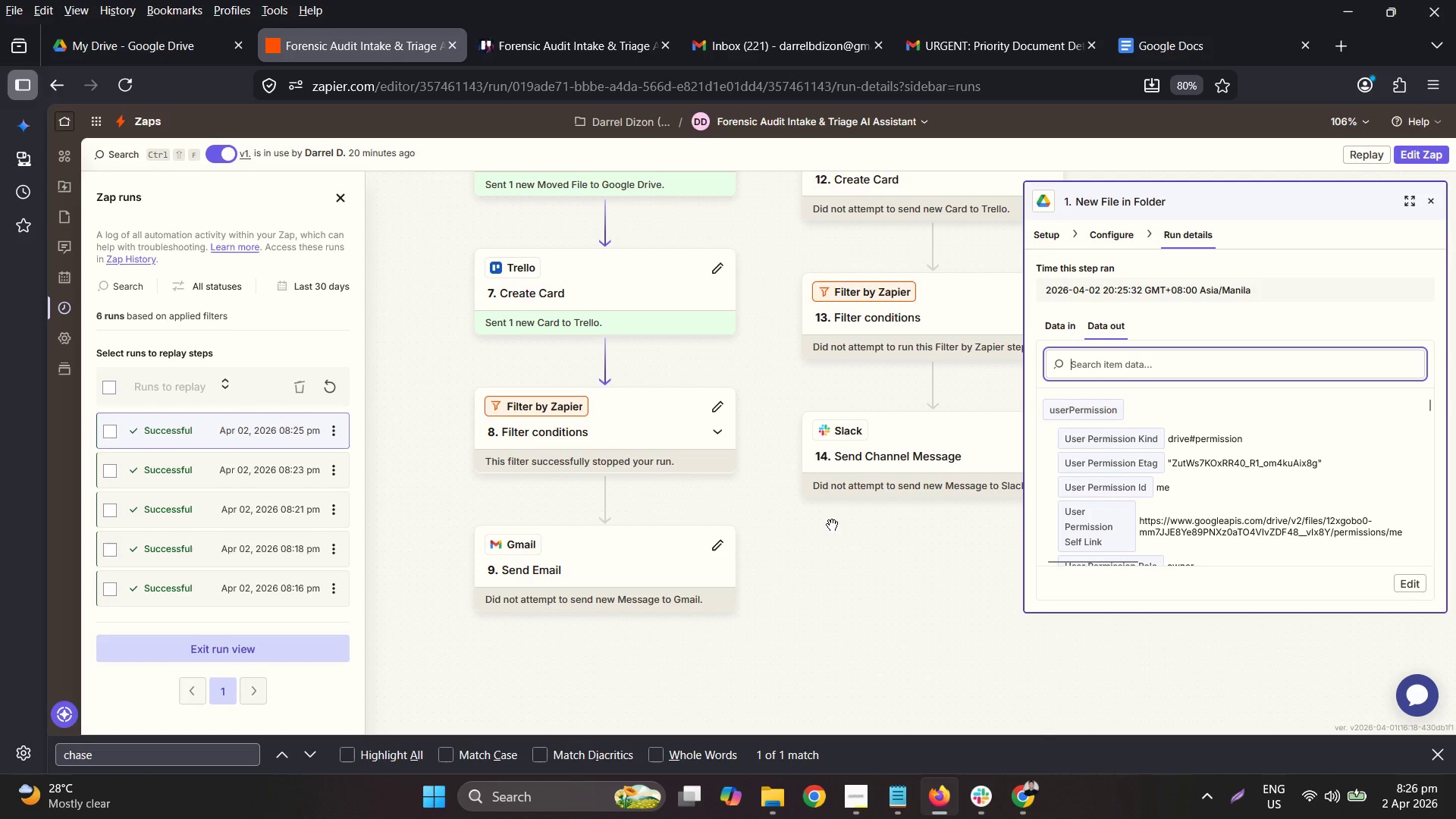 
wait(8.66)
 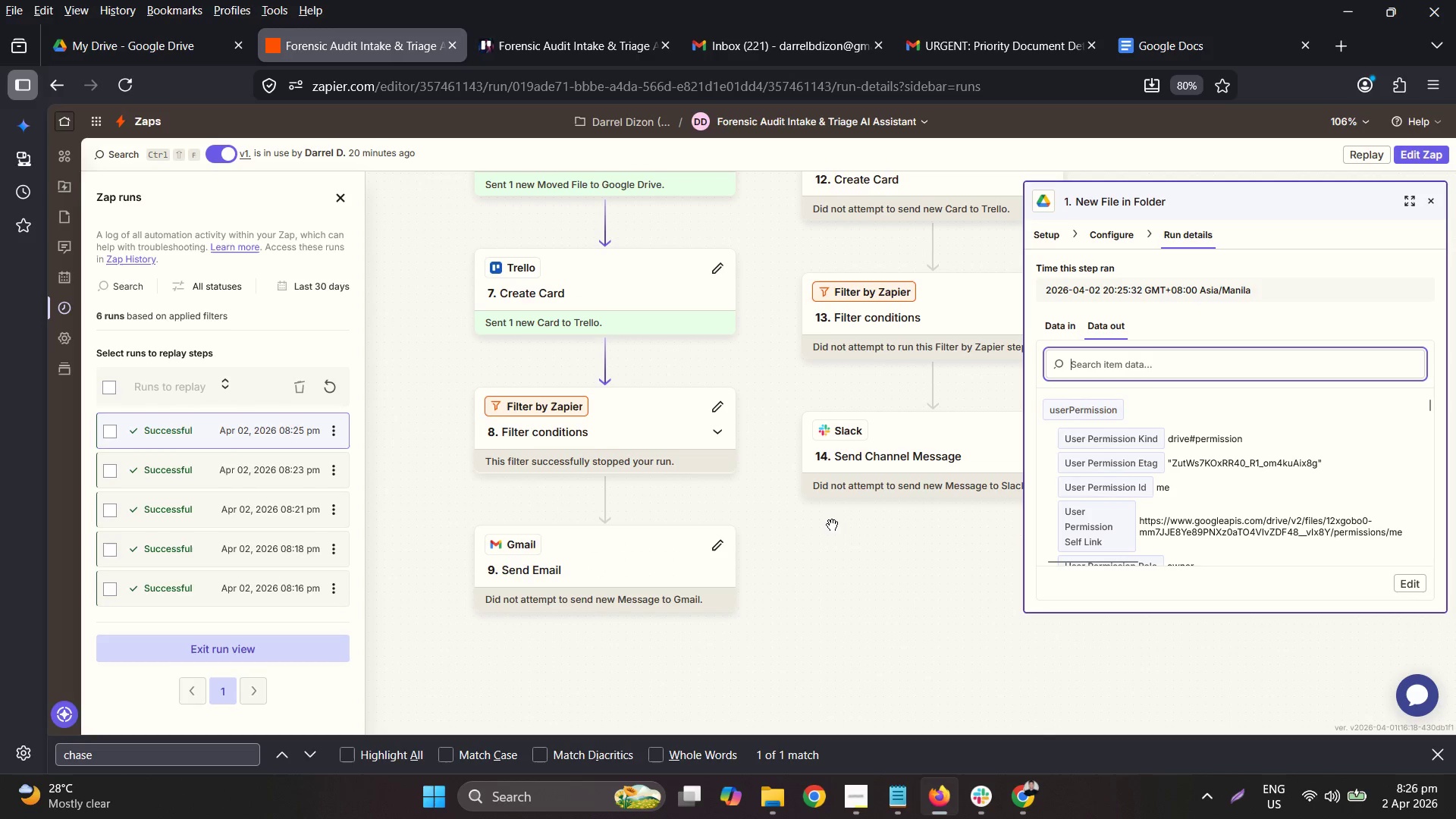 
scroll: coordinate [930, 468], scroll_direction: up, amount: 11.0
 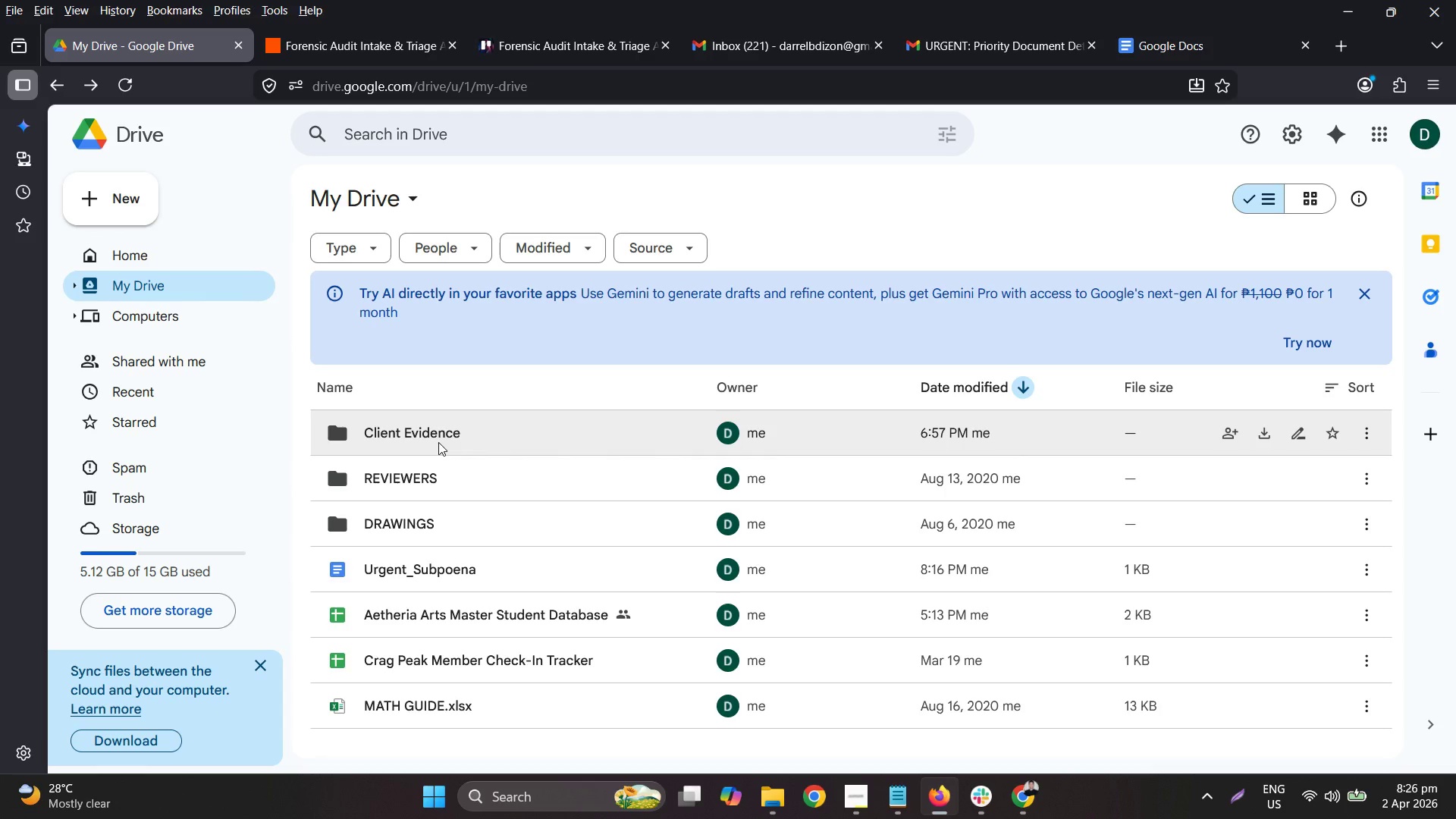 
wait(6.43)
 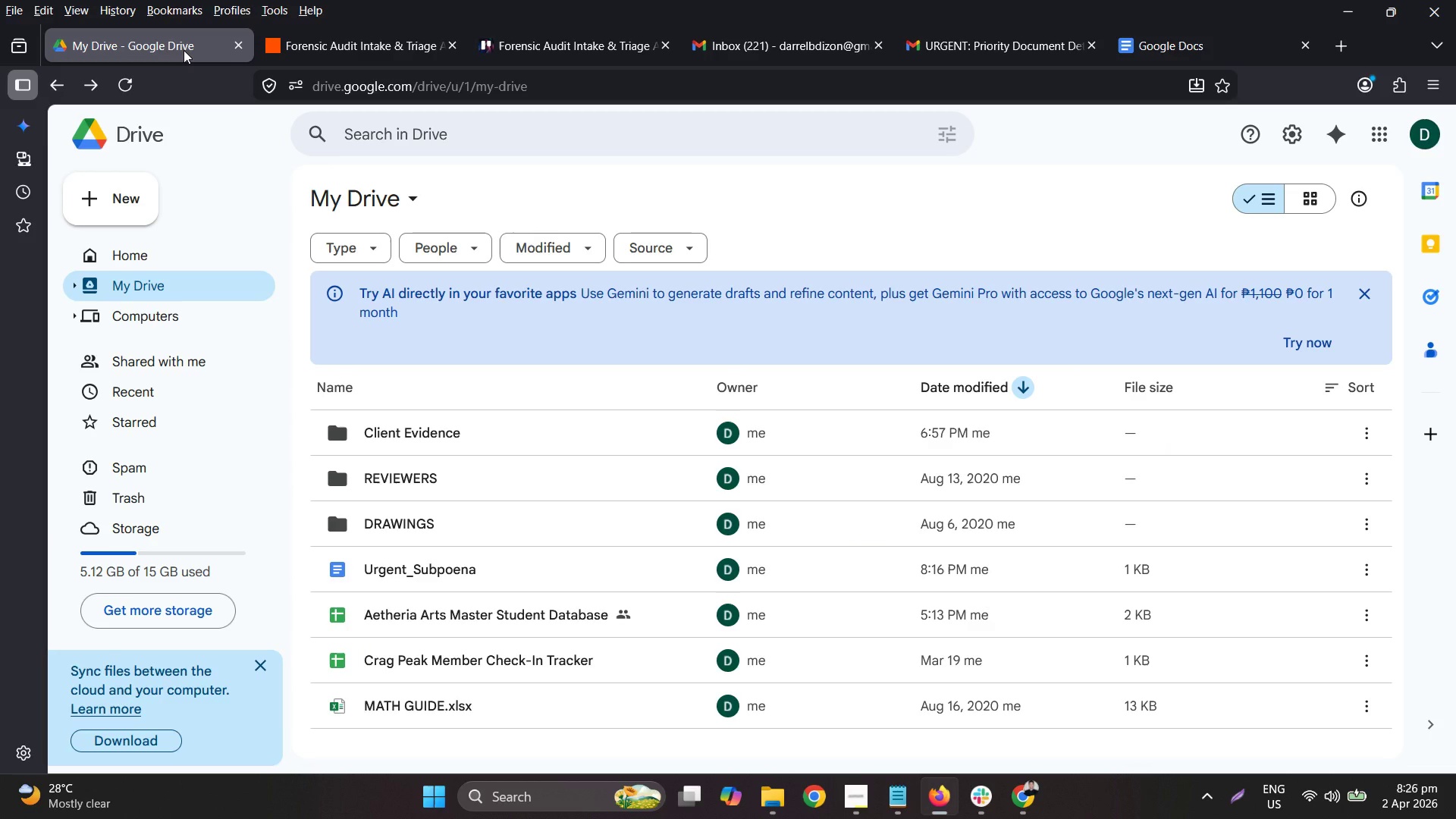 
double_click([438, 441])
 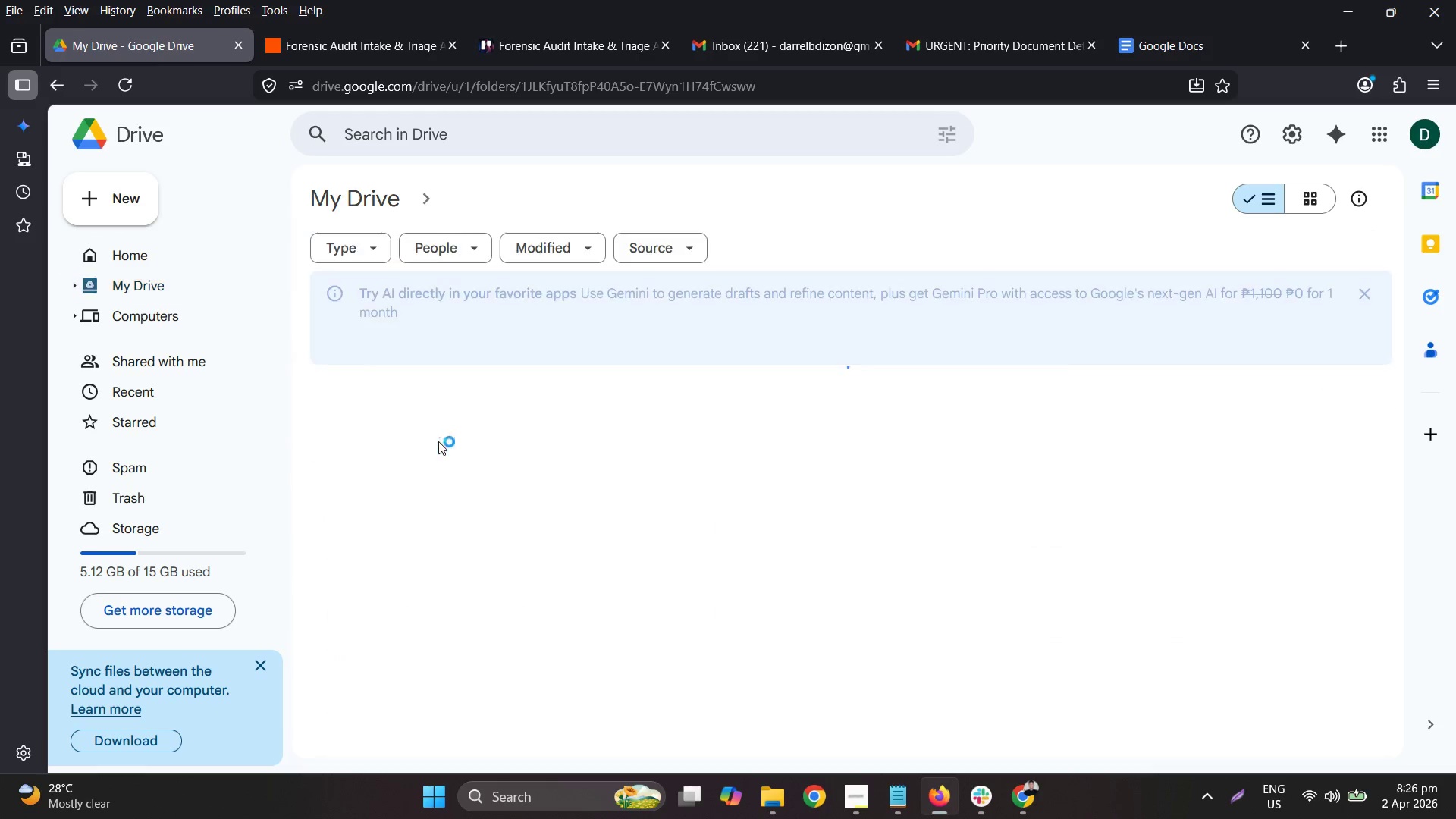 
mouse_move([472, 447])
 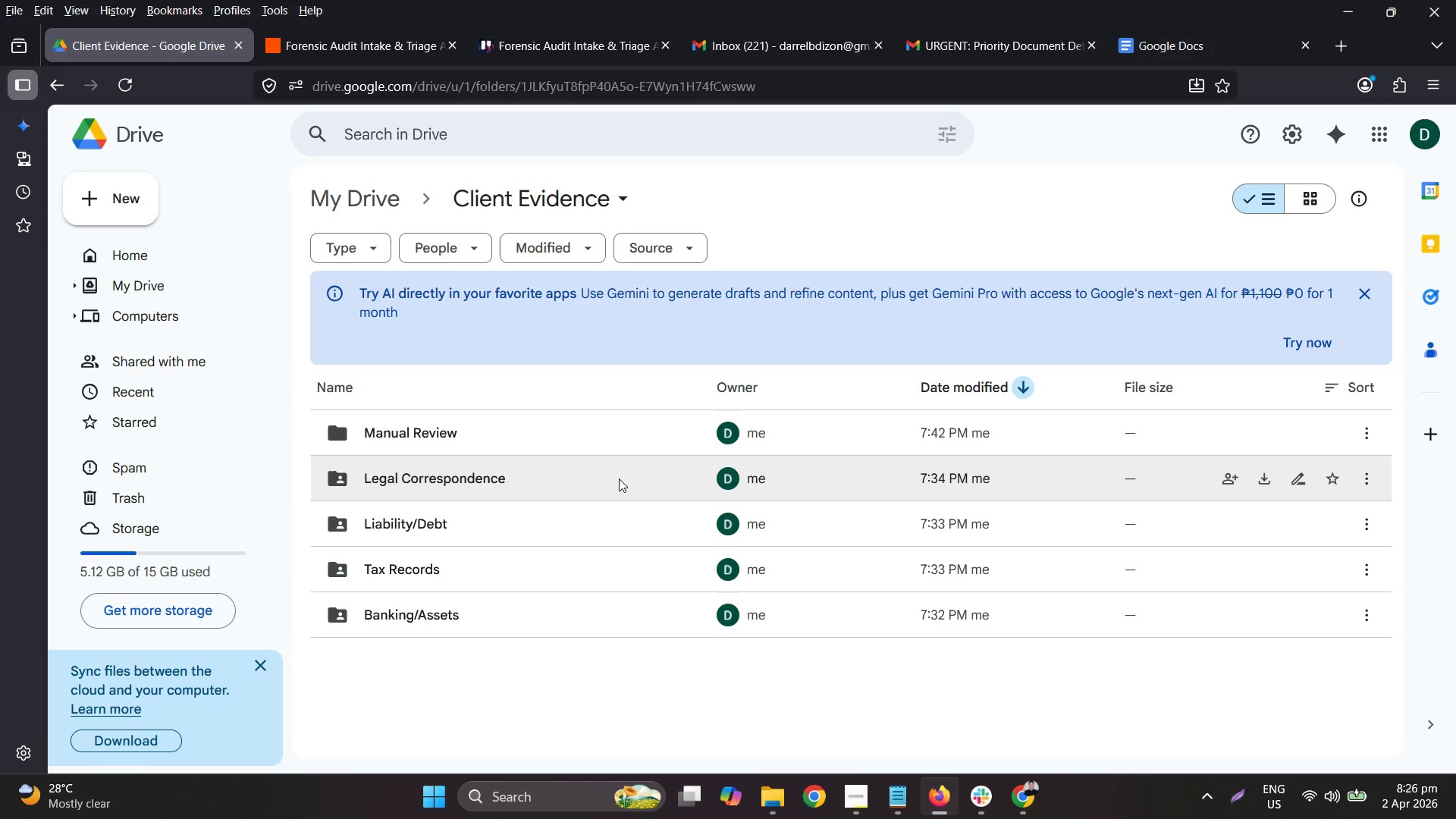 
wait(7.99)
 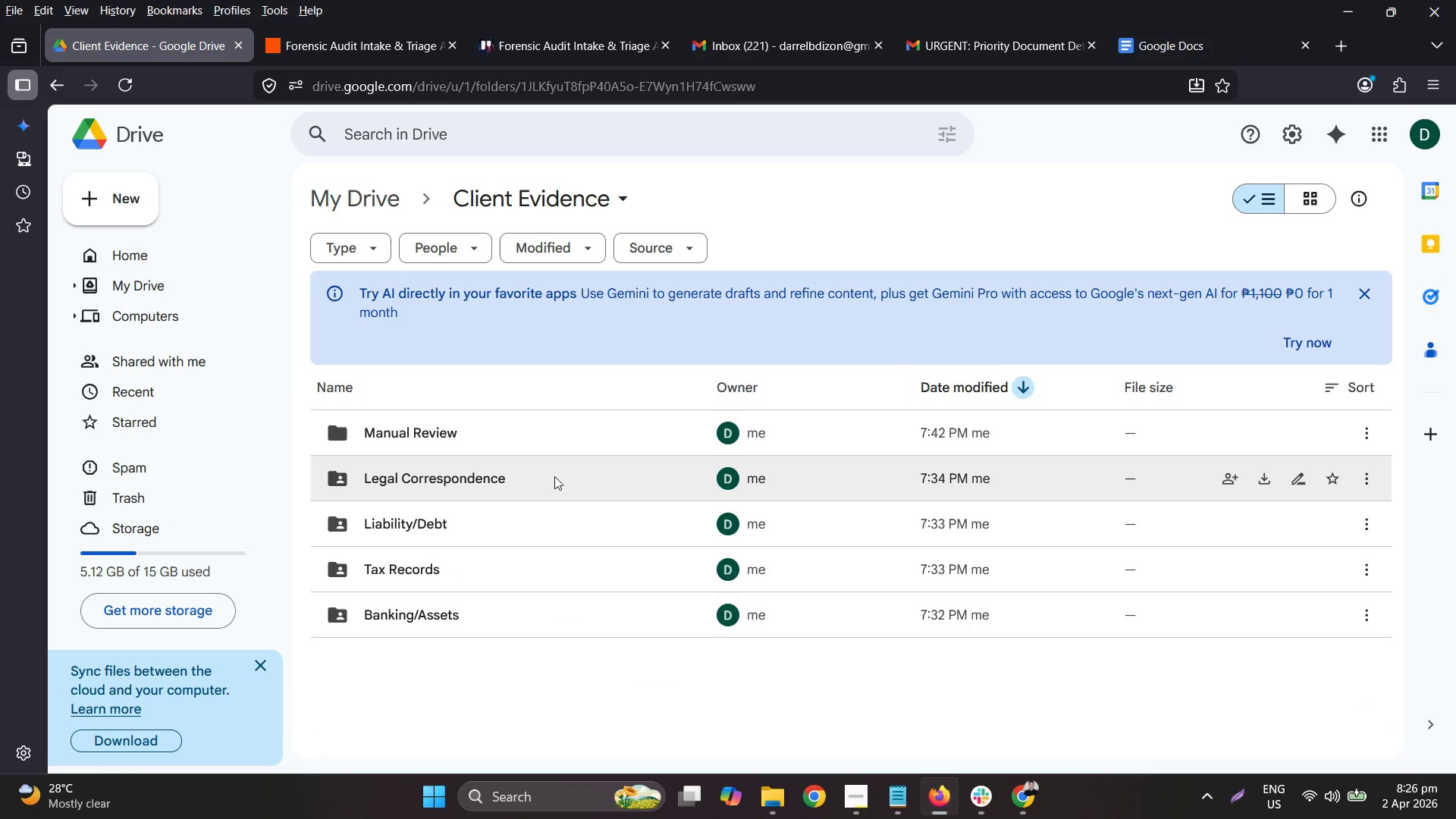 
double_click([433, 540])
 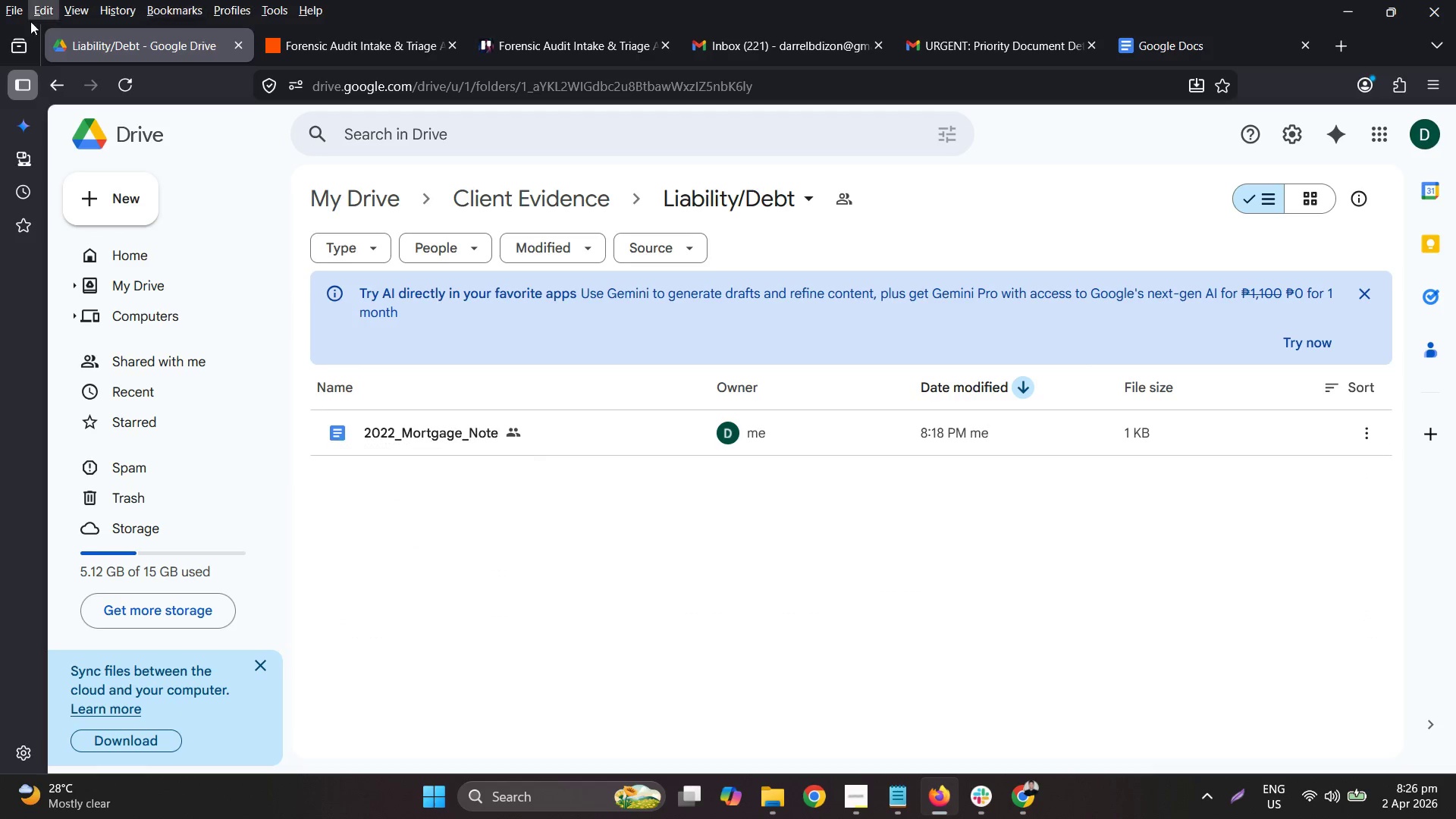 
left_click([69, 77])
 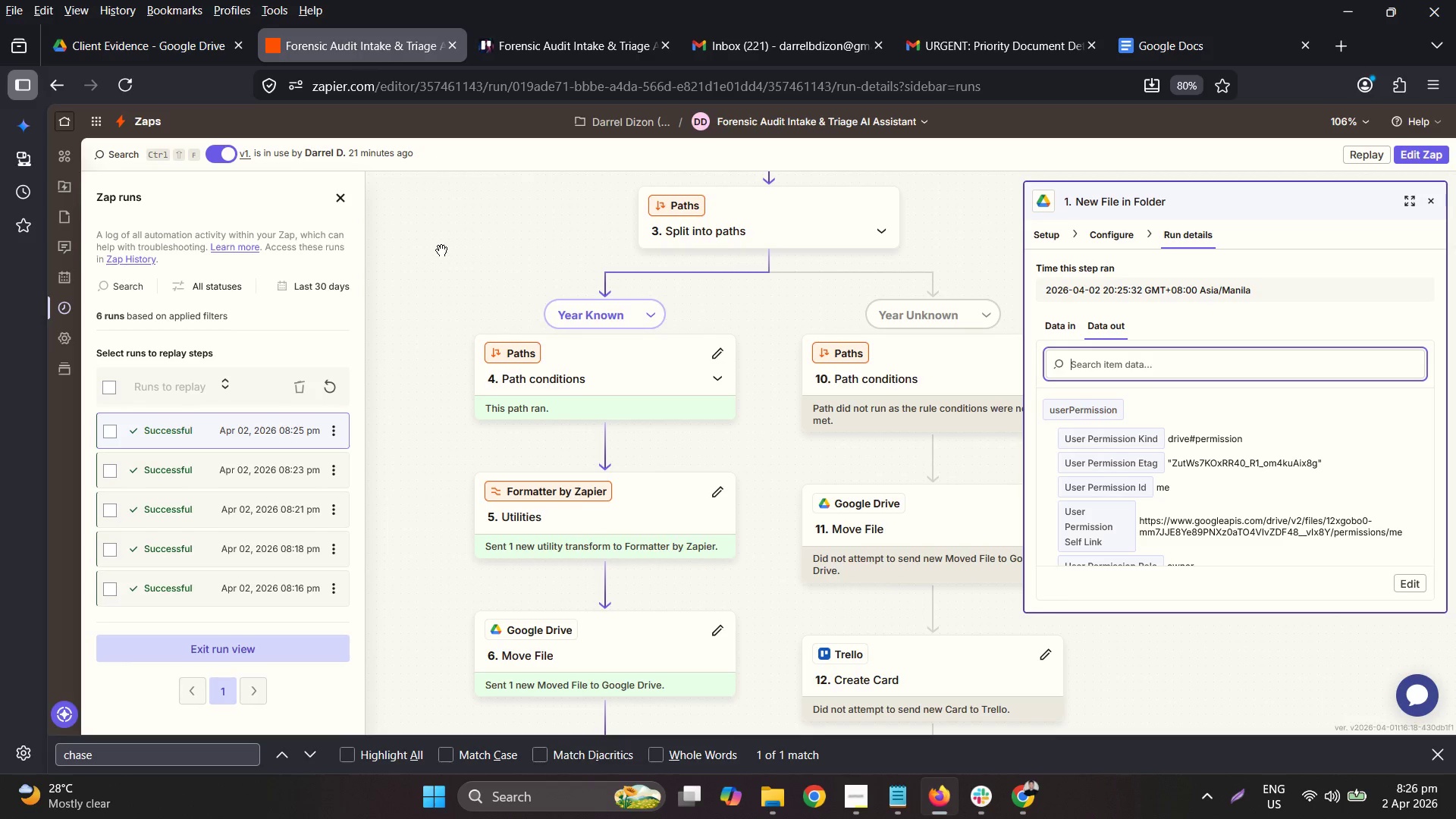 
left_click([329, 428])
 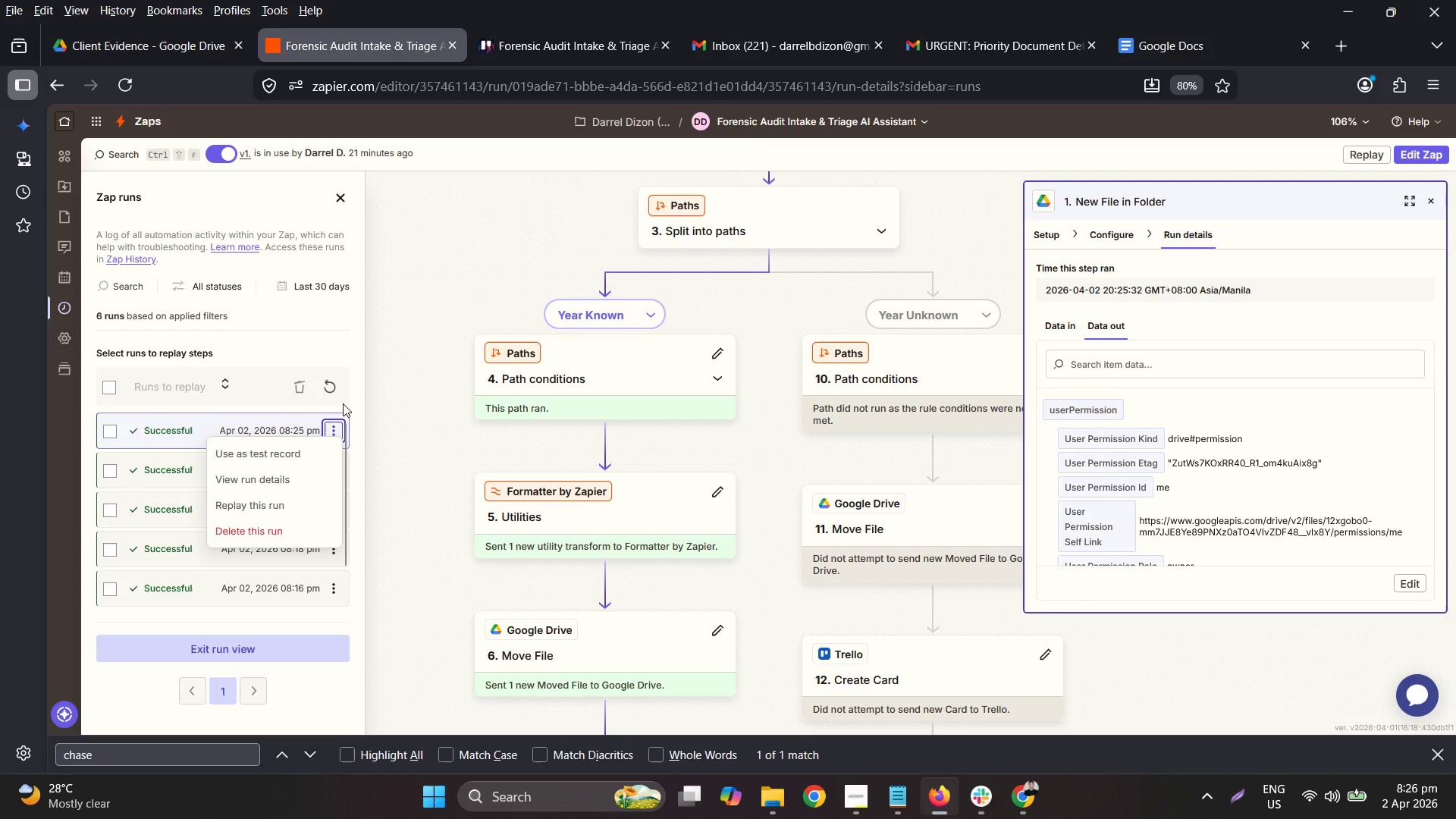 
left_click([417, 302])
 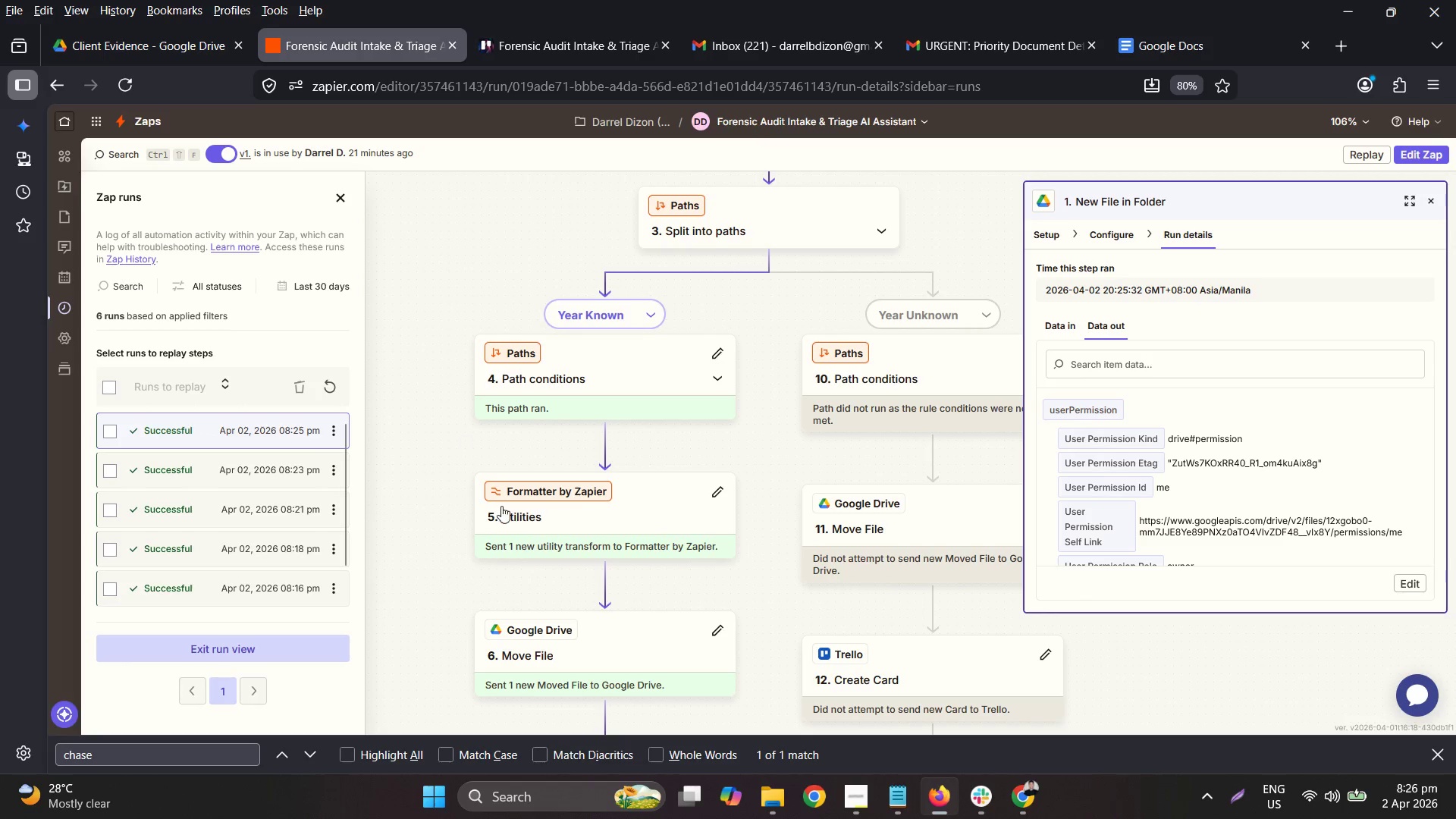 
scroll: coordinate [504, 502], scroll_direction: down, amount: 7.0
 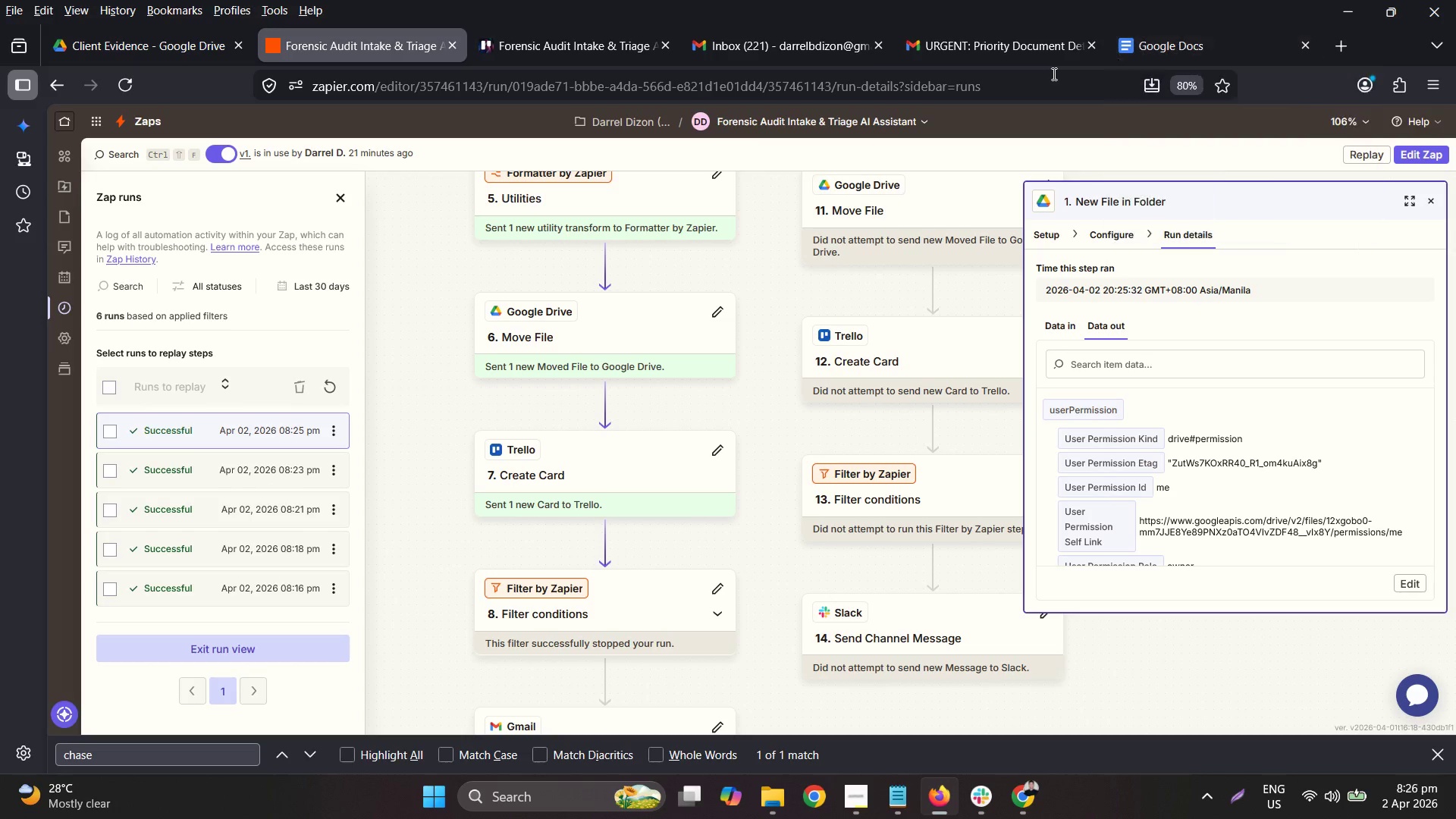 
left_click([552, 44])
 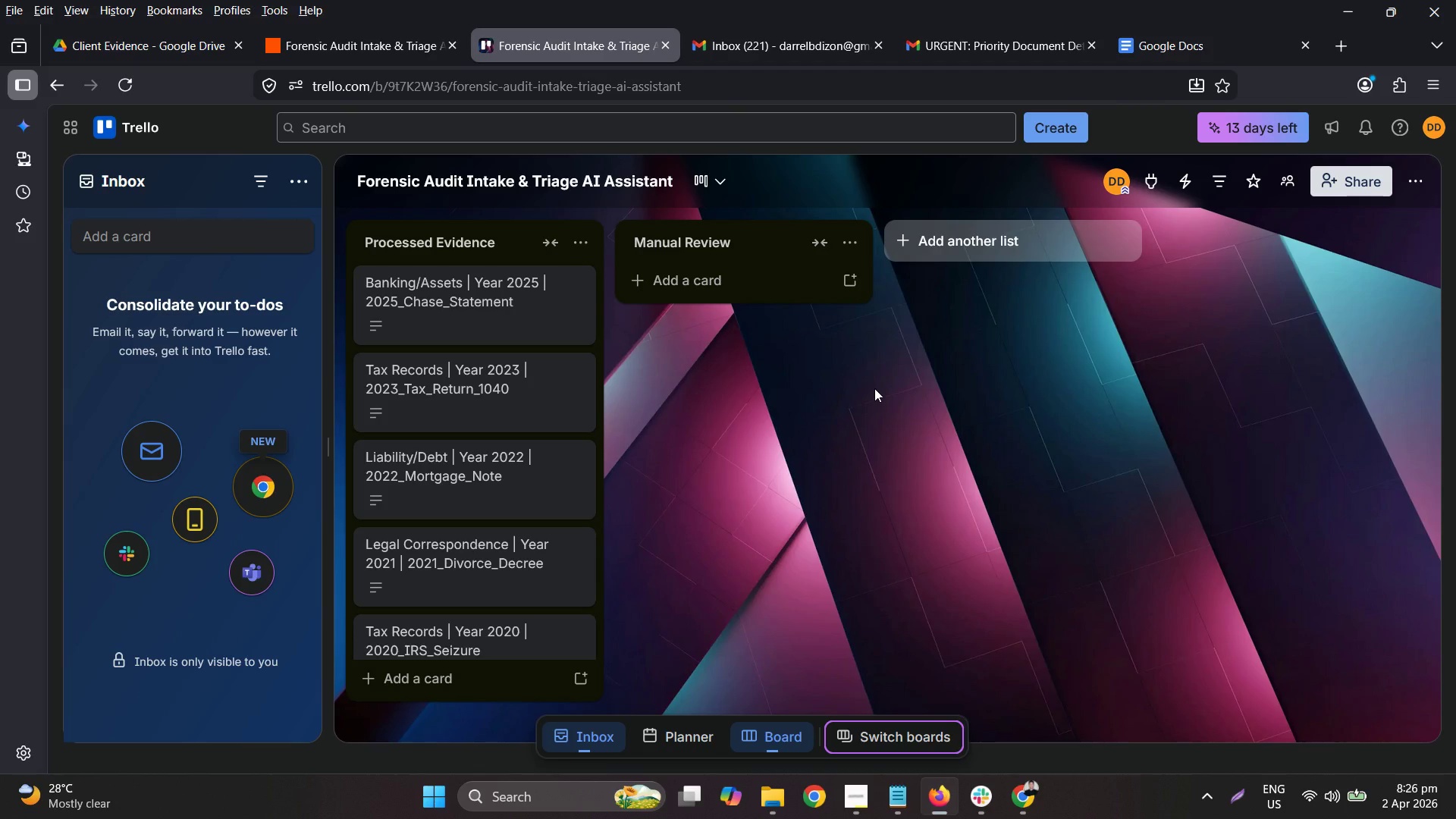 
scroll: coordinate [527, 494], scroll_direction: down, amount: 3.0
 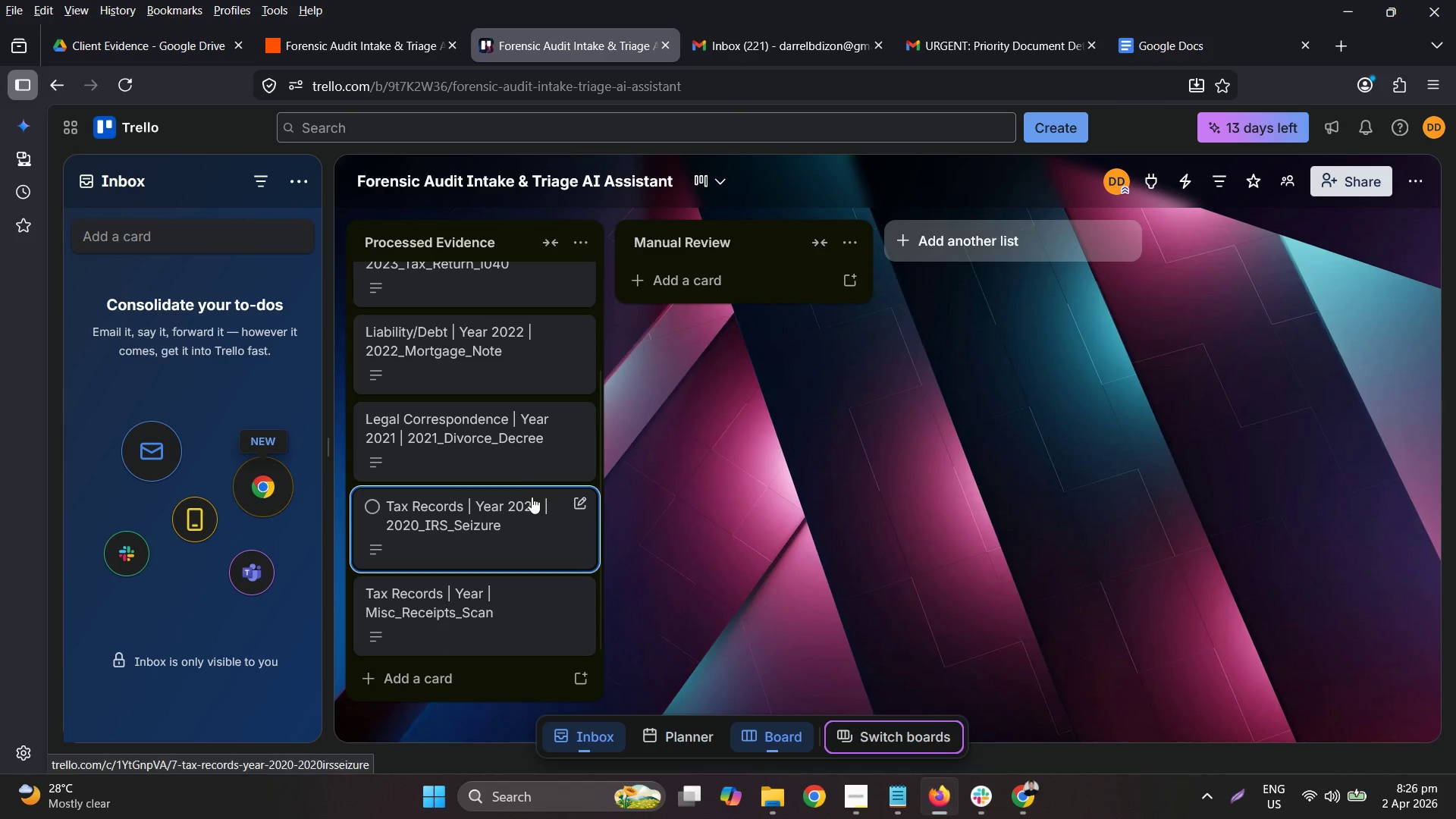 
scroll: coordinate [529, 485], scroll_direction: up, amount: 2.0
 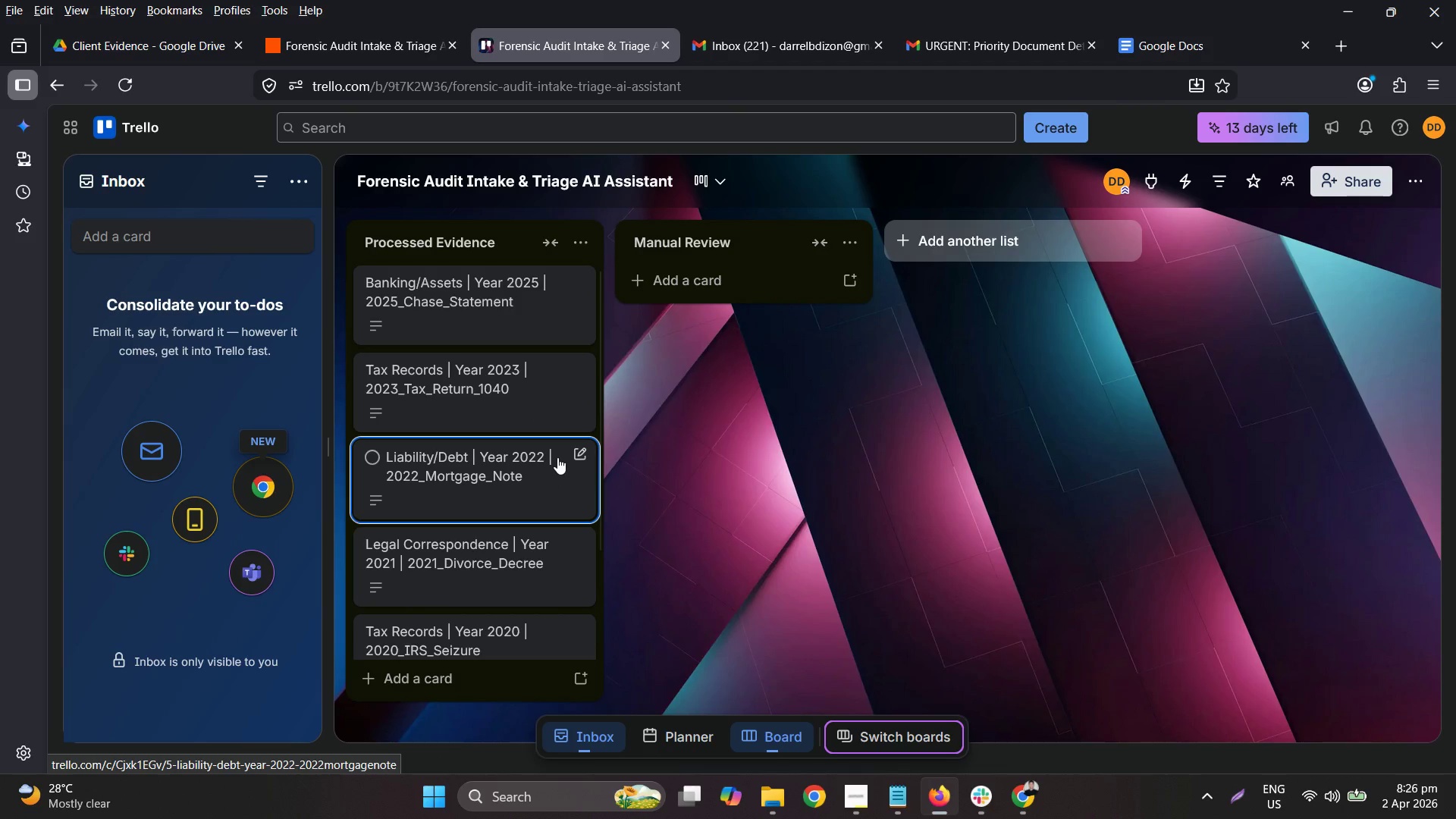 
scroll: coordinate [557, 452], scroll_direction: down, amount: 2.0
 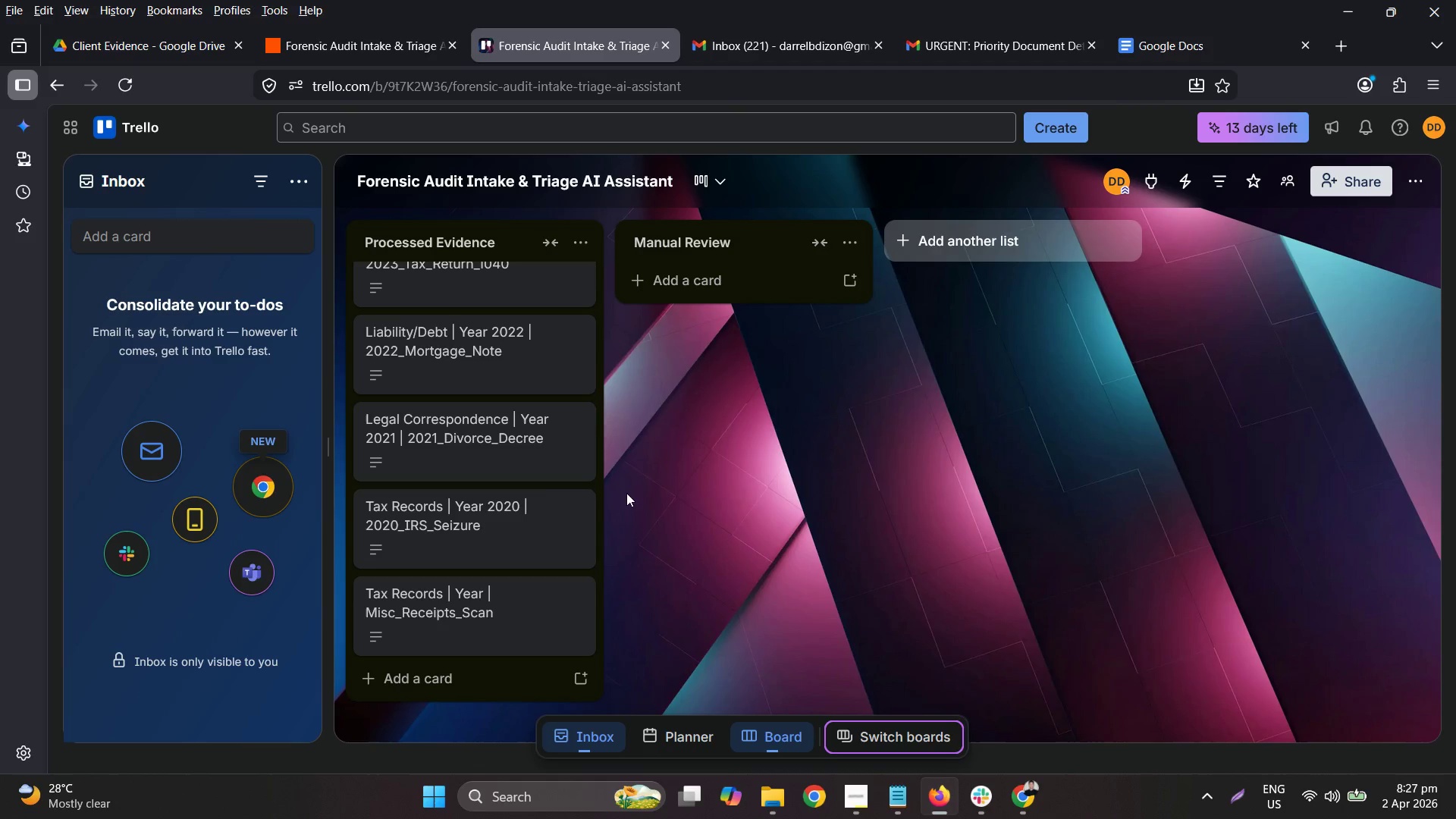 
wait(6.14)
 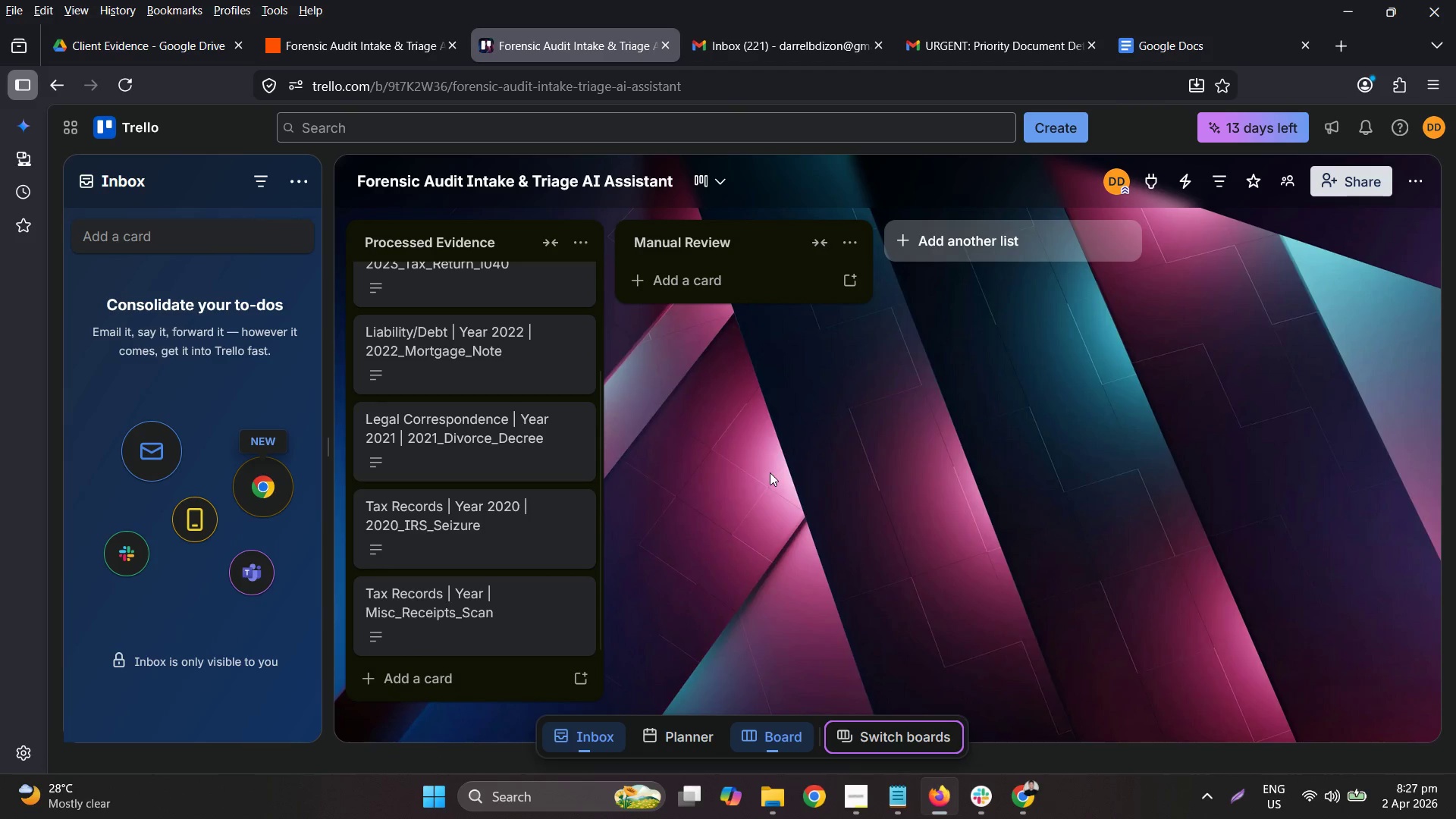 
scroll: coordinate [490, 532], scroll_direction: up, amount: 1.0
 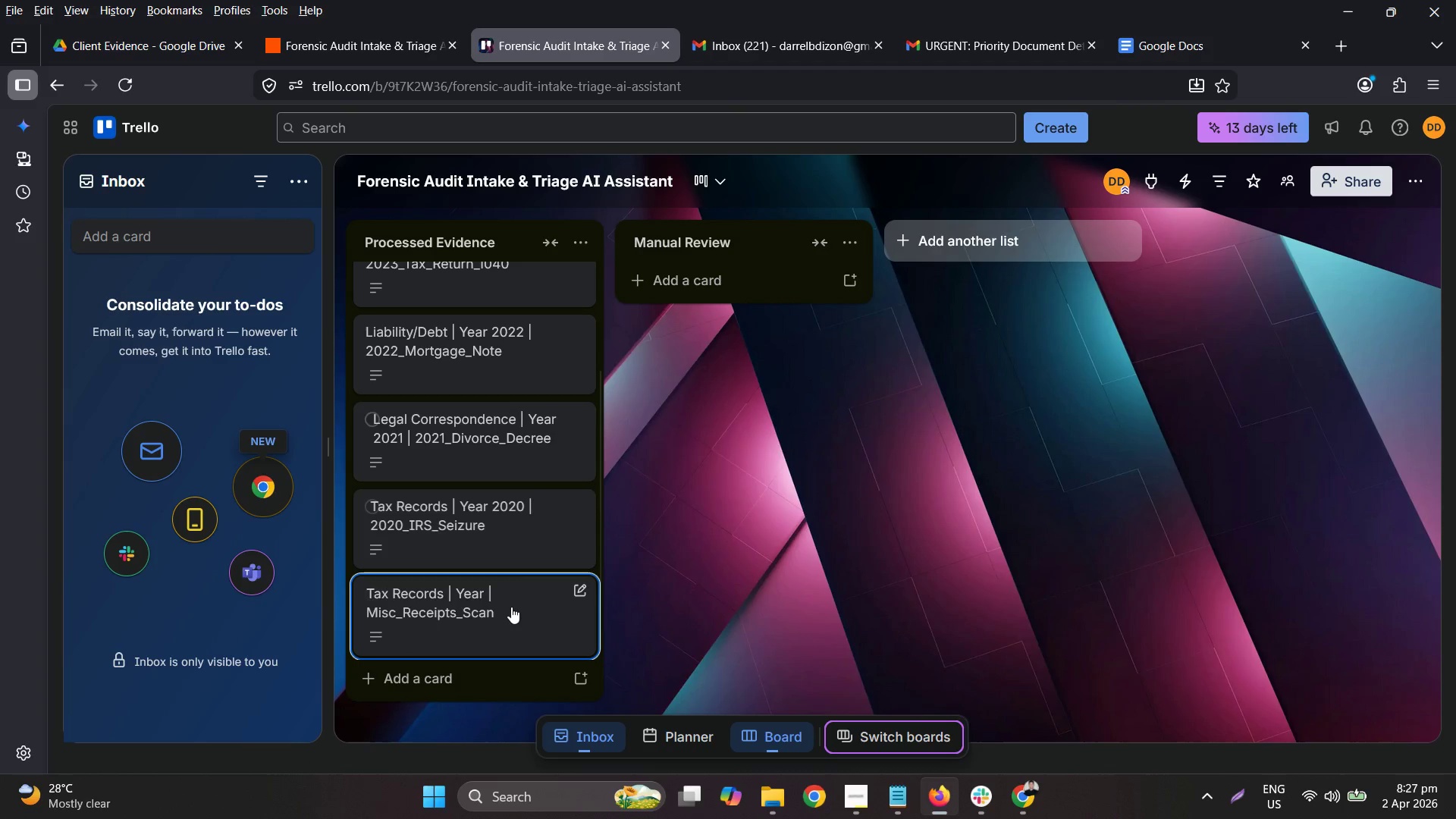 
left_click([512, 610])
 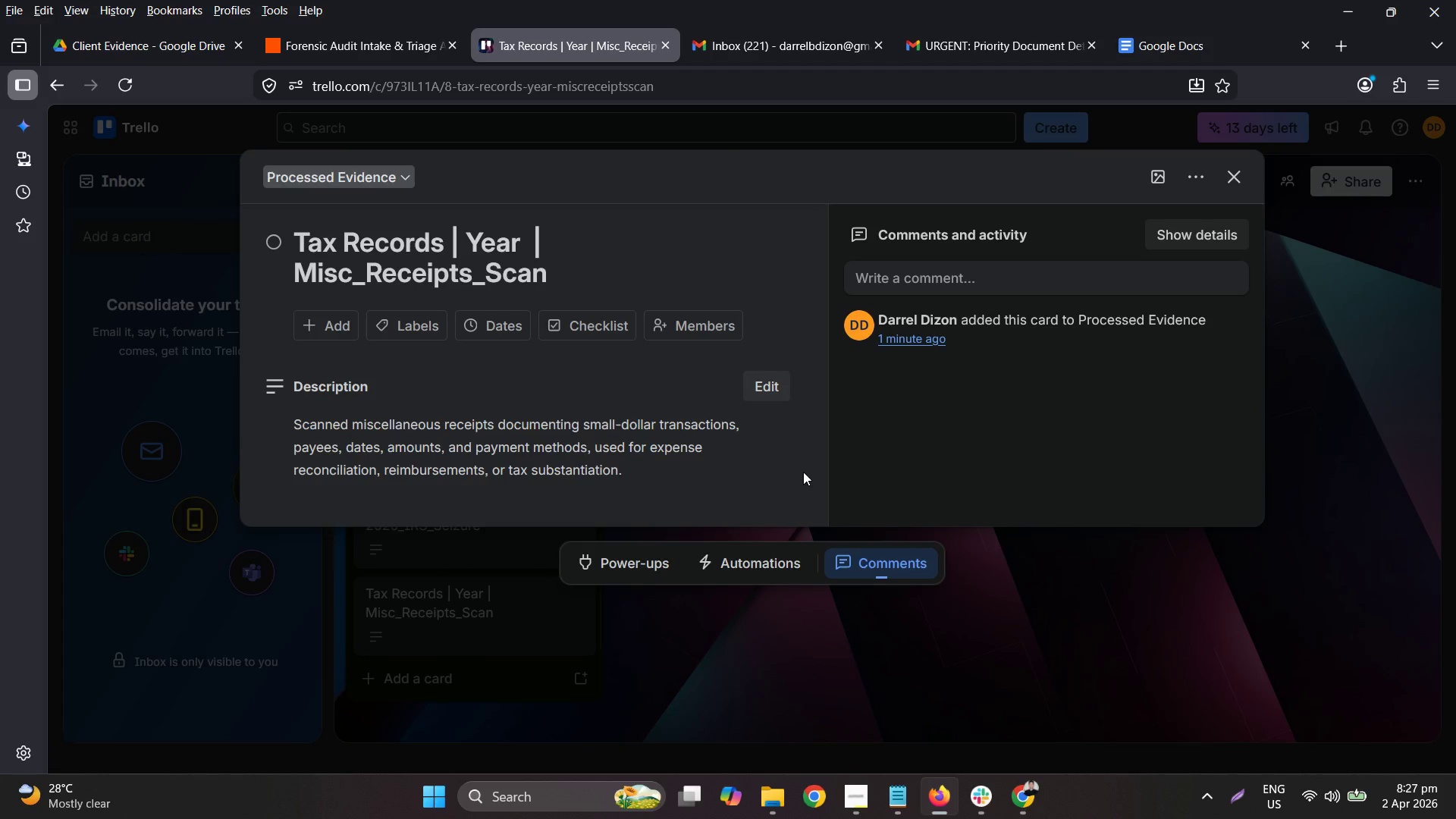 
left_click([1053, 530])
 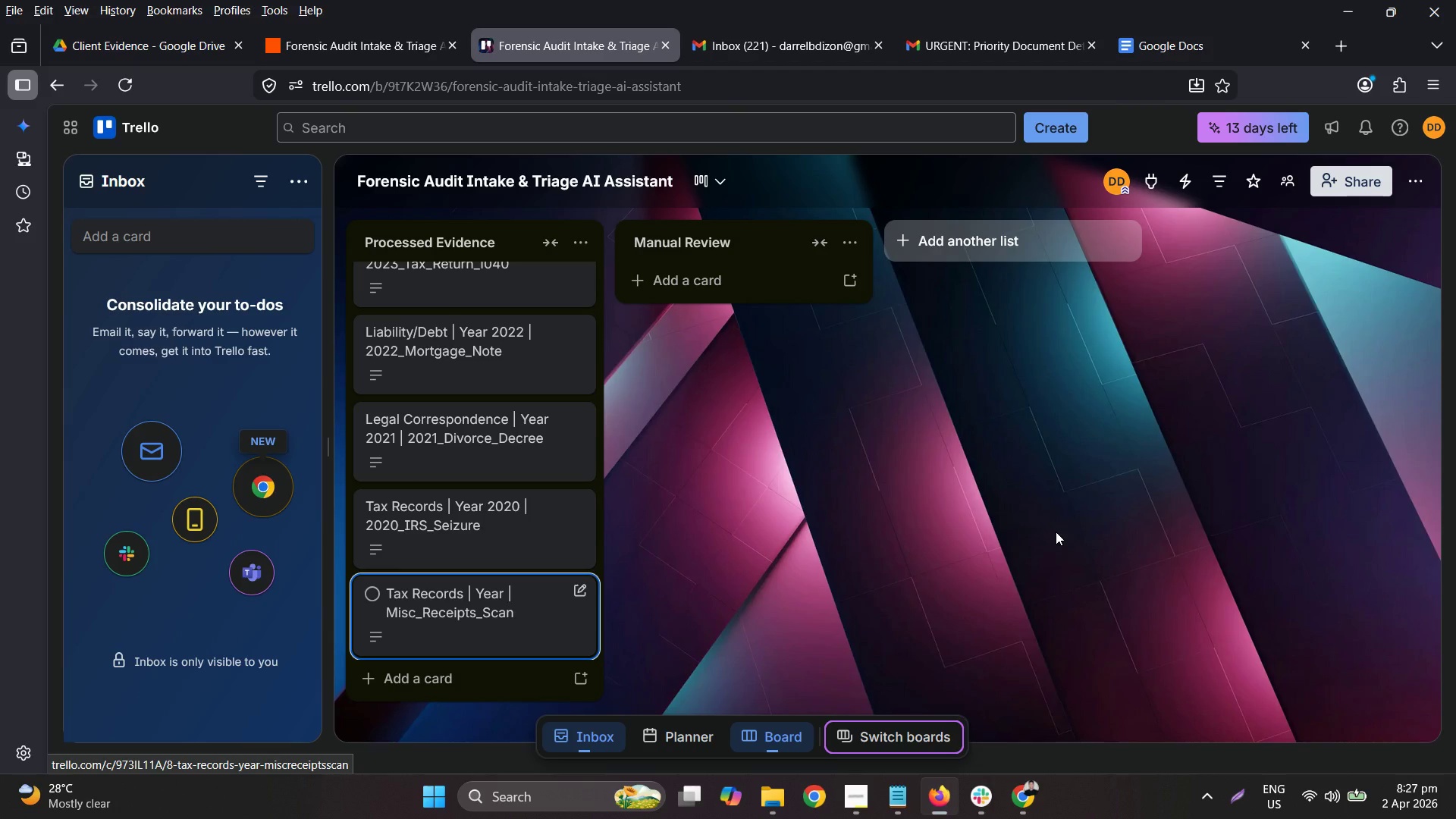 
wait(15.0)
 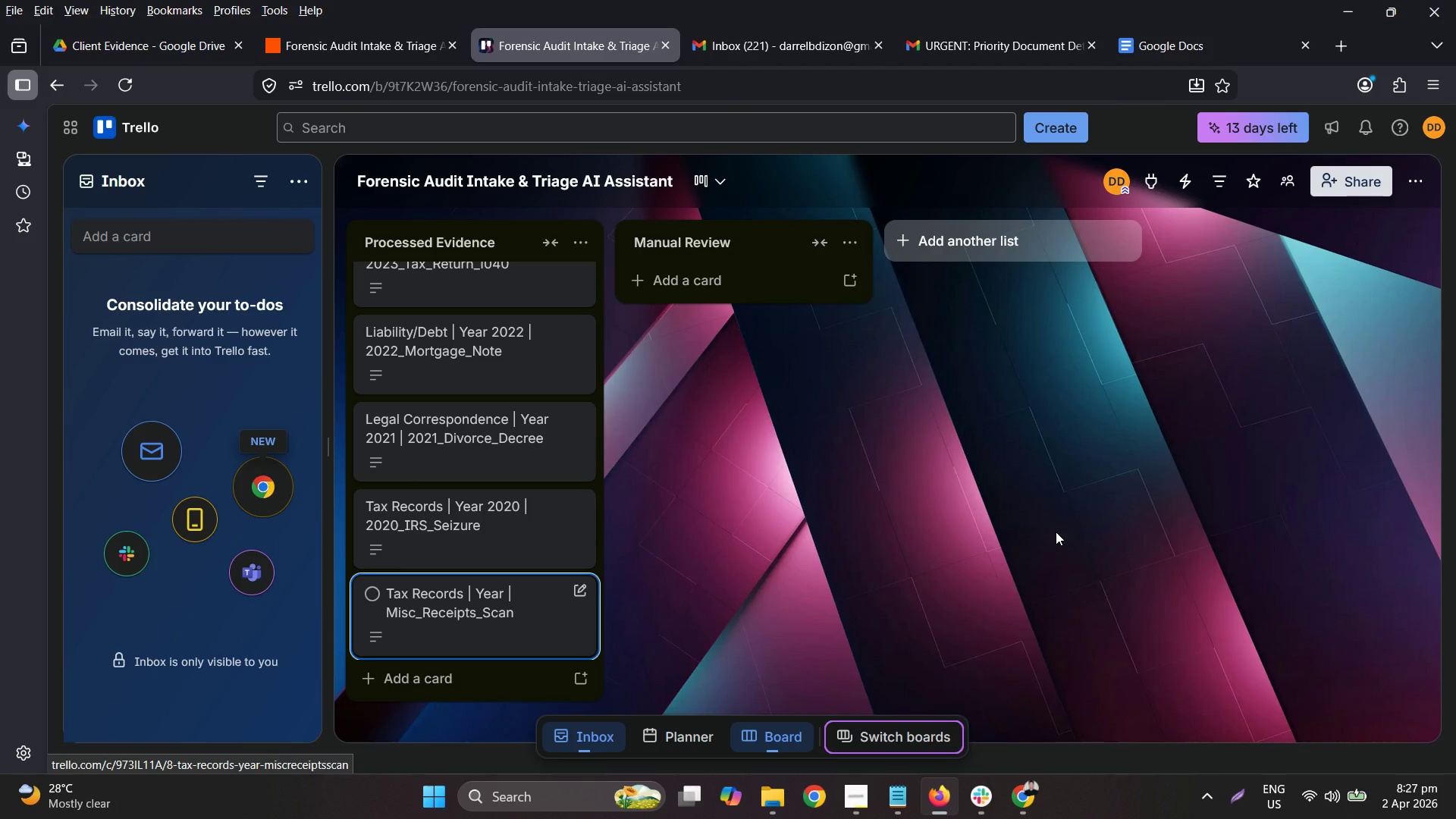 
left_click([140, 36])
 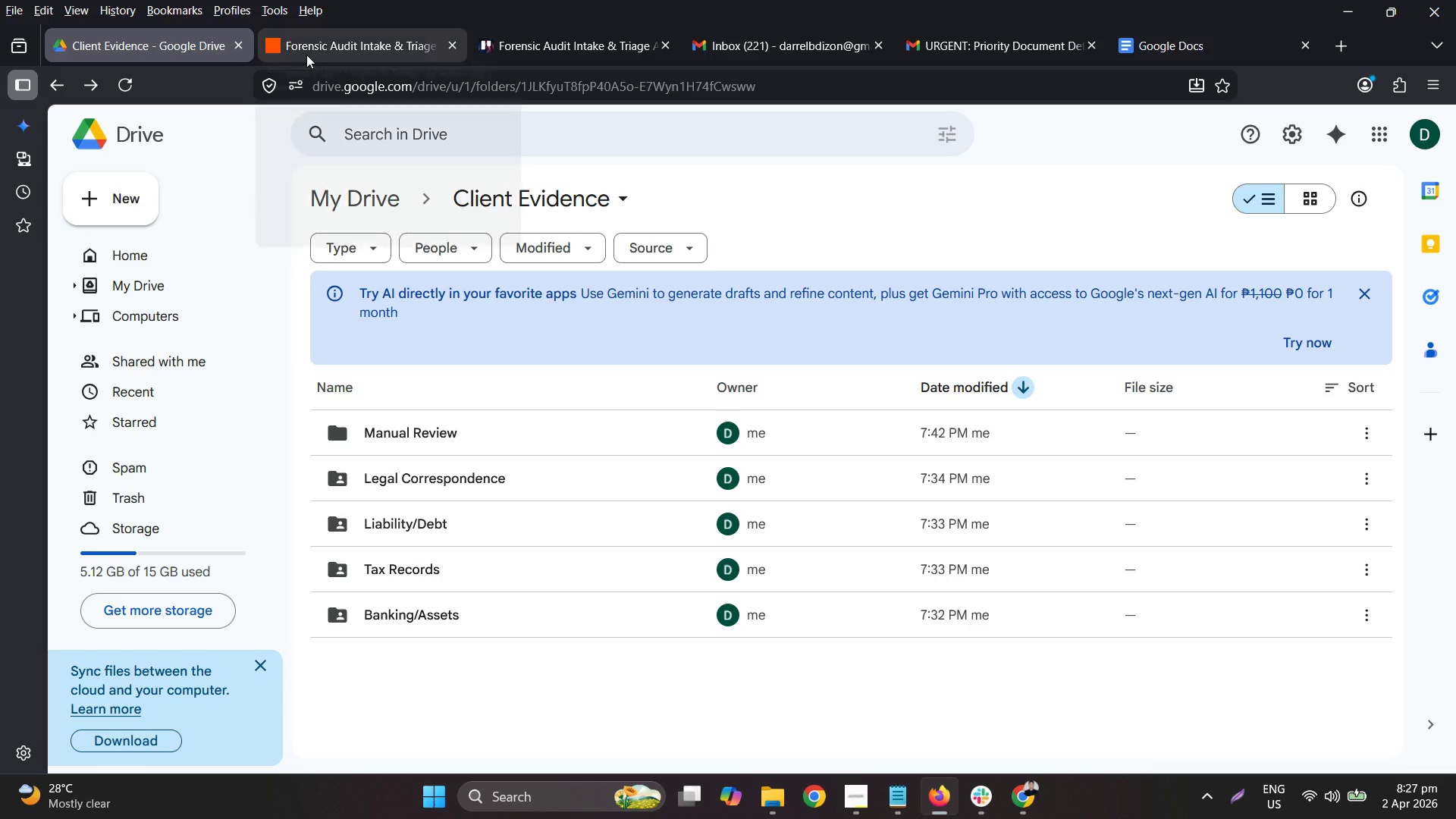 
left_click([306, 52])
 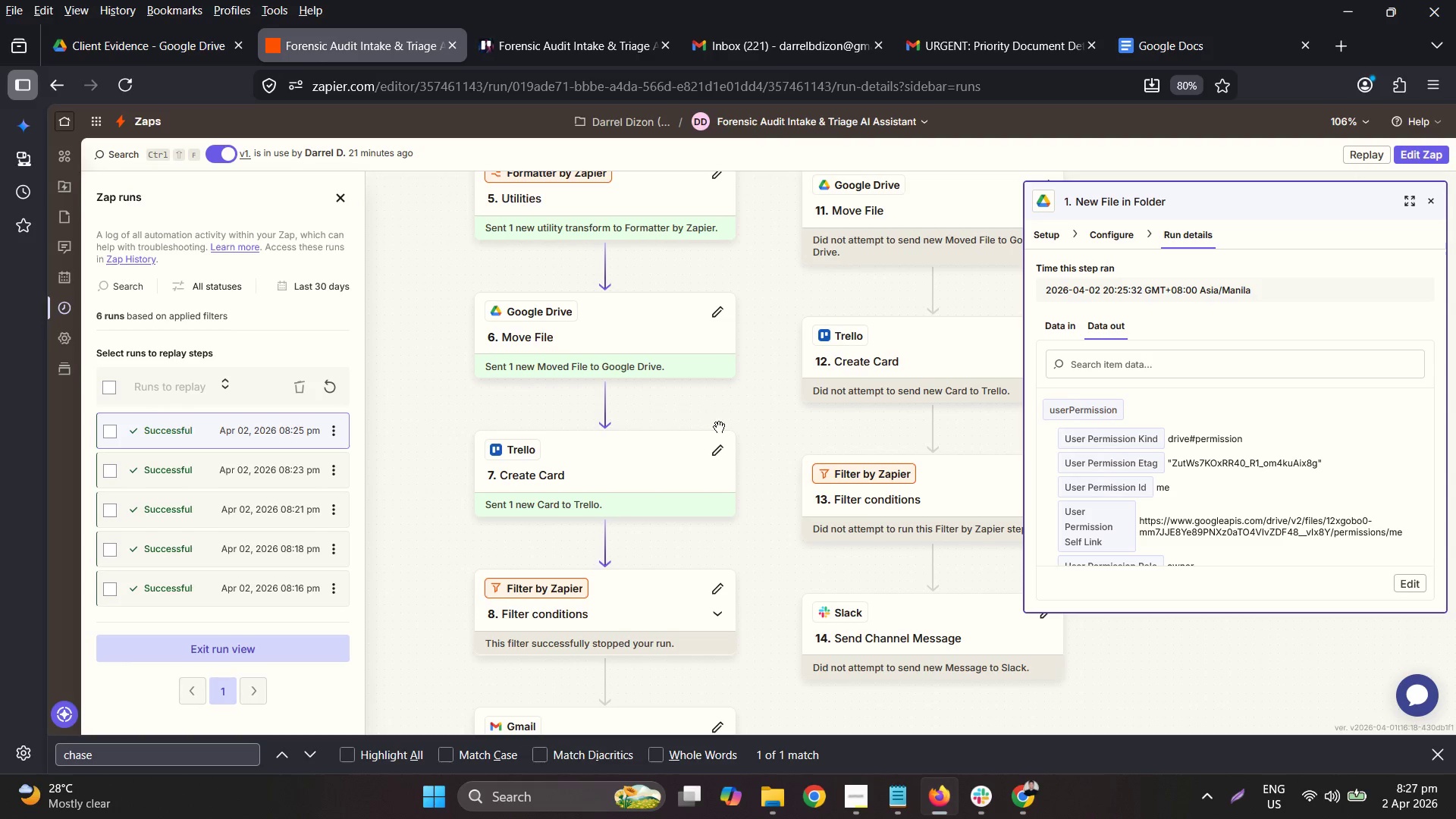 
scroll: coordinate [767, 428], scroll_direction: up, amount: 7.0
 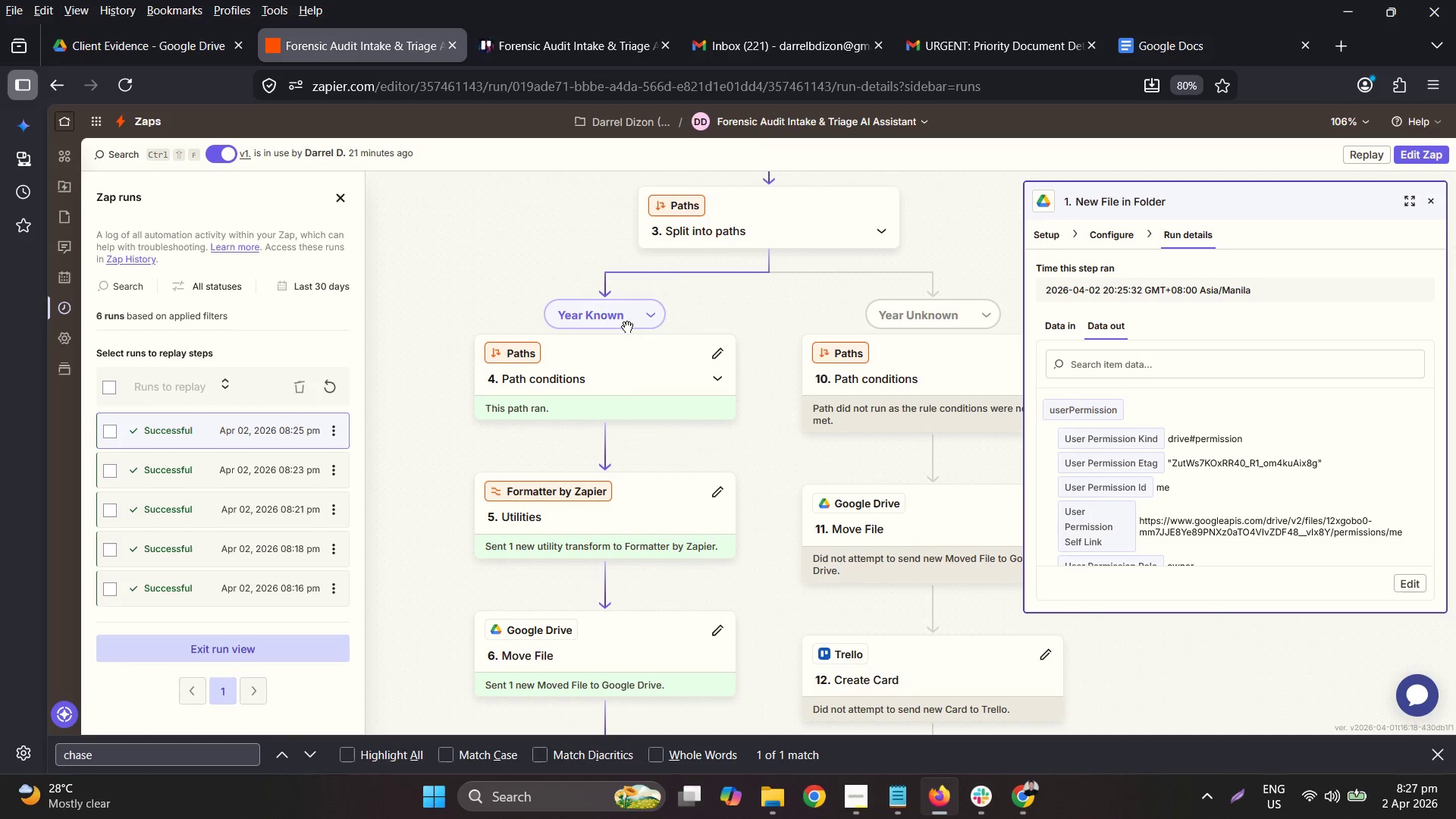 
left_click([627, 385])
 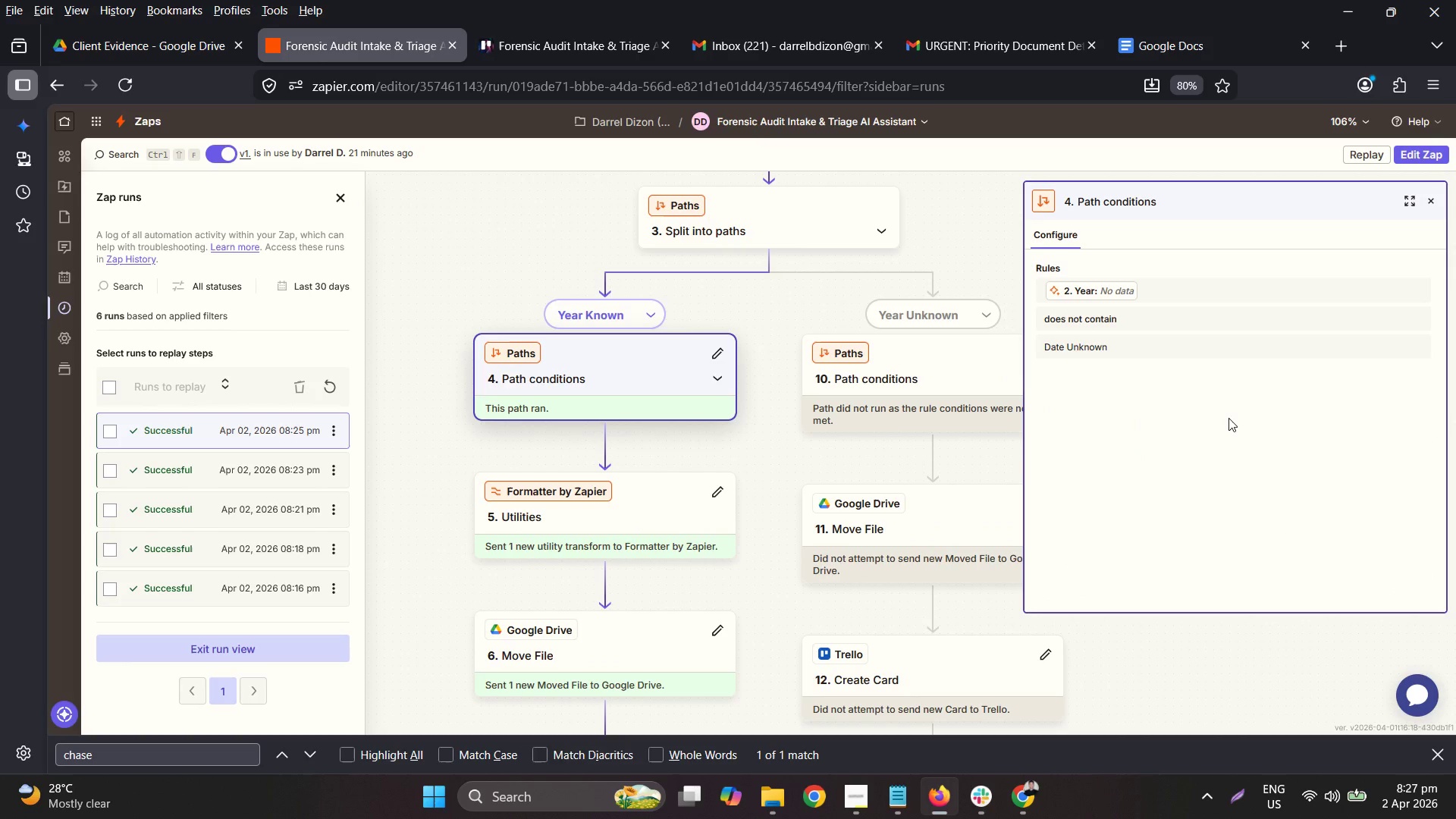 
wait(6.02)
 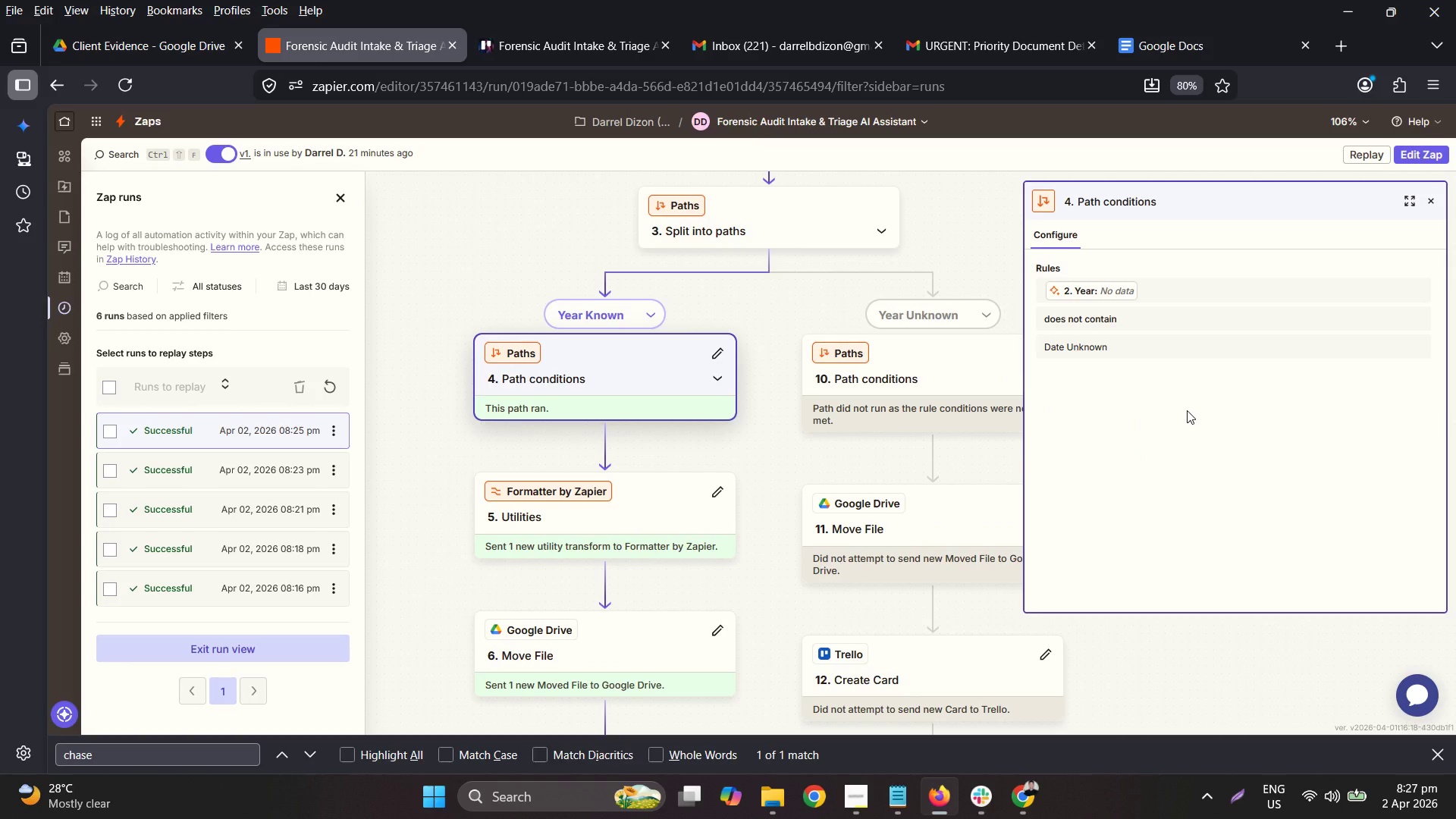 
scroll: coordinate [893, 385], scroll_direction: up, amount: 6.0
 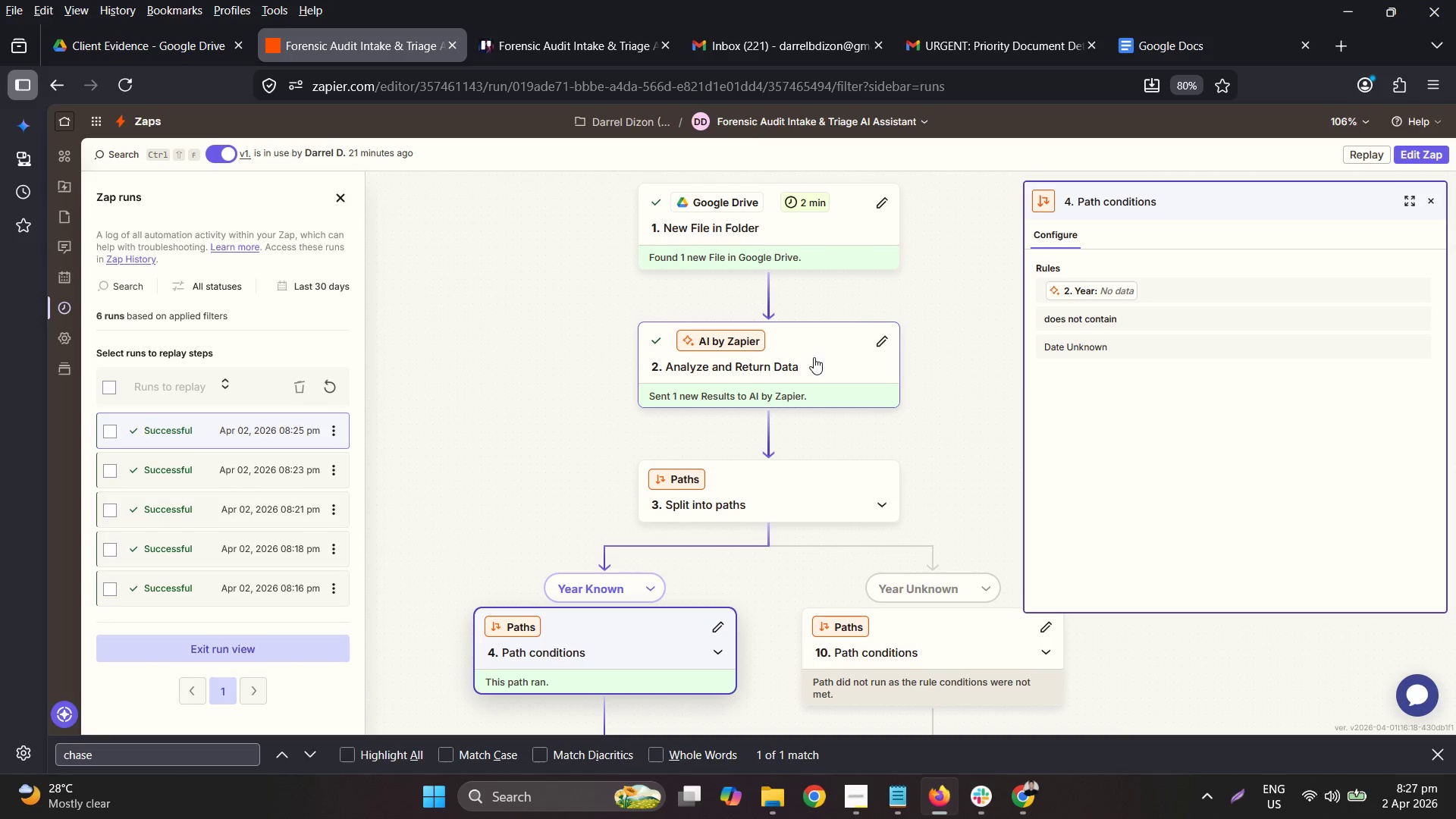 
left_click([807, 354])
 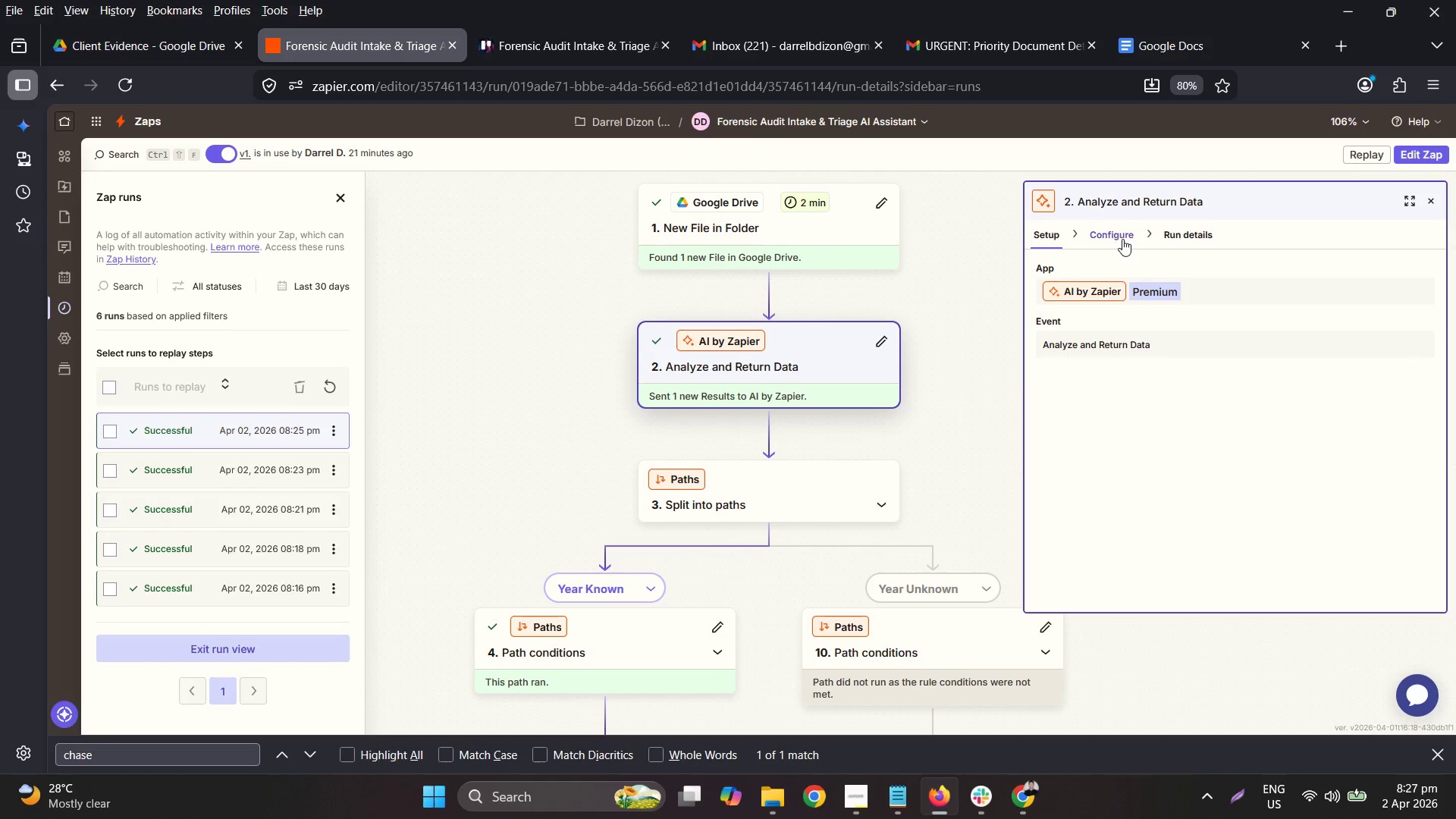 
double_click([1169, 236])
 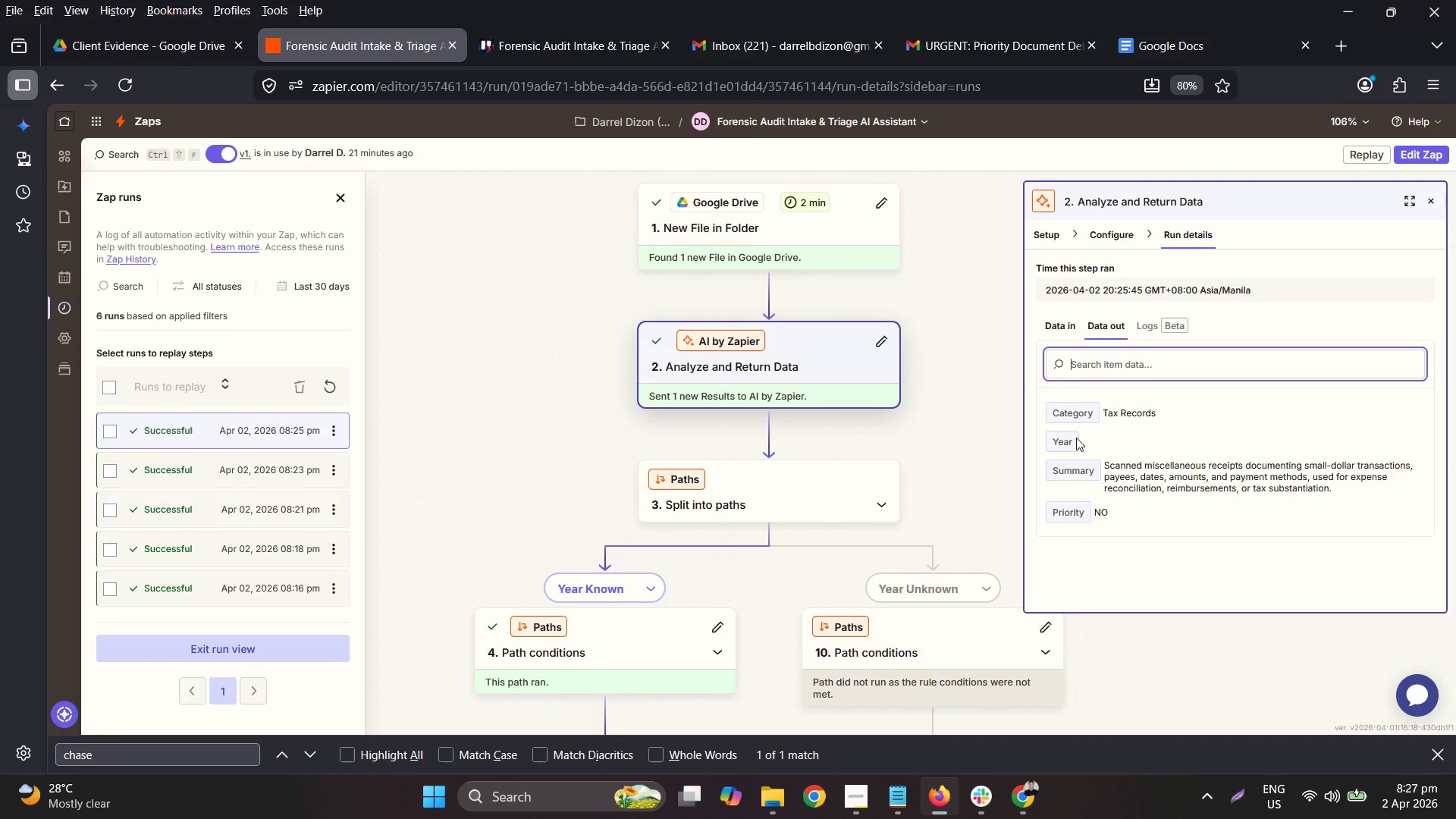 
wait(8.75)
 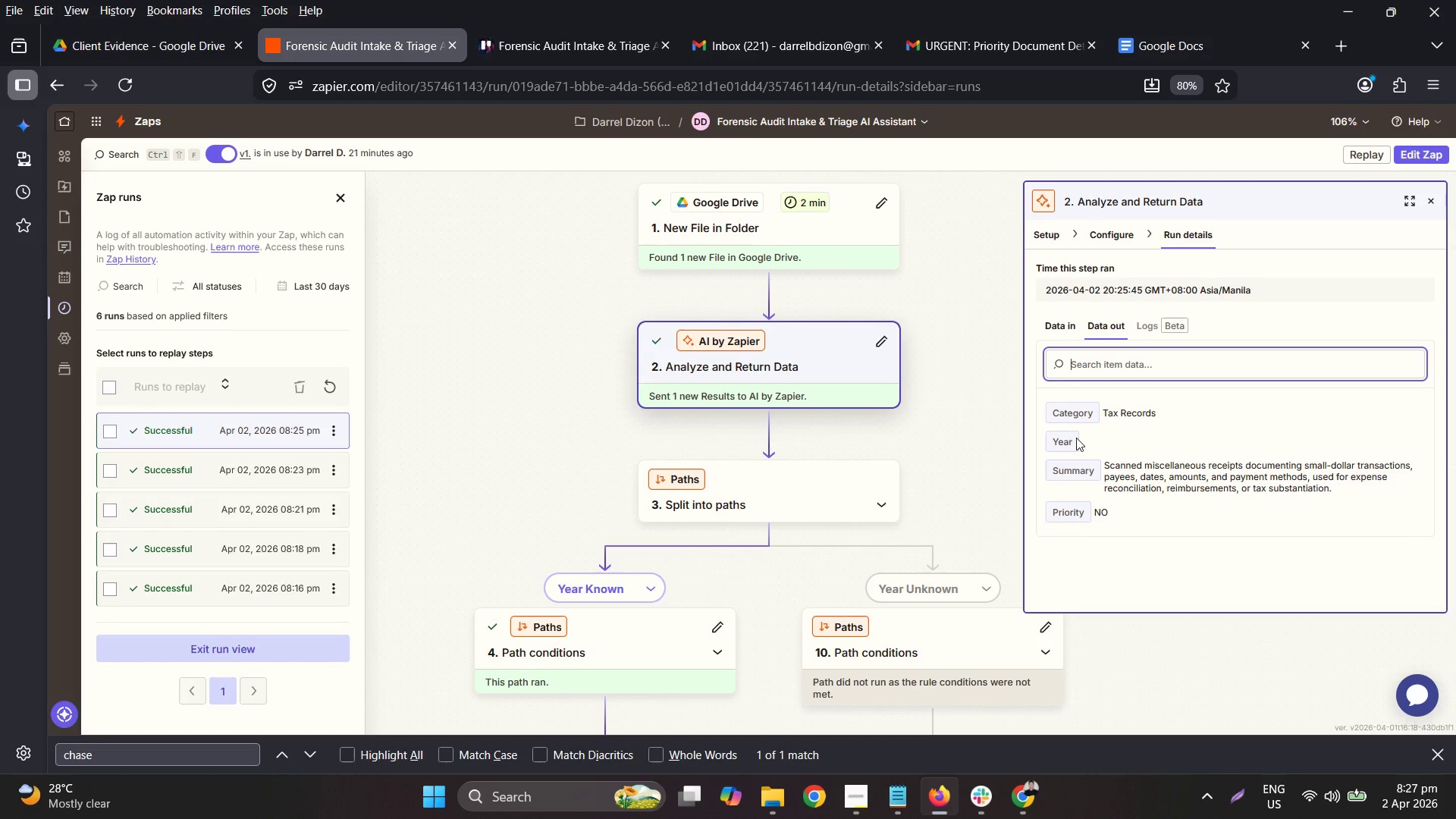 
scroll: coordinate [1263, 430], scroll_direction: down, amount: 6.0
 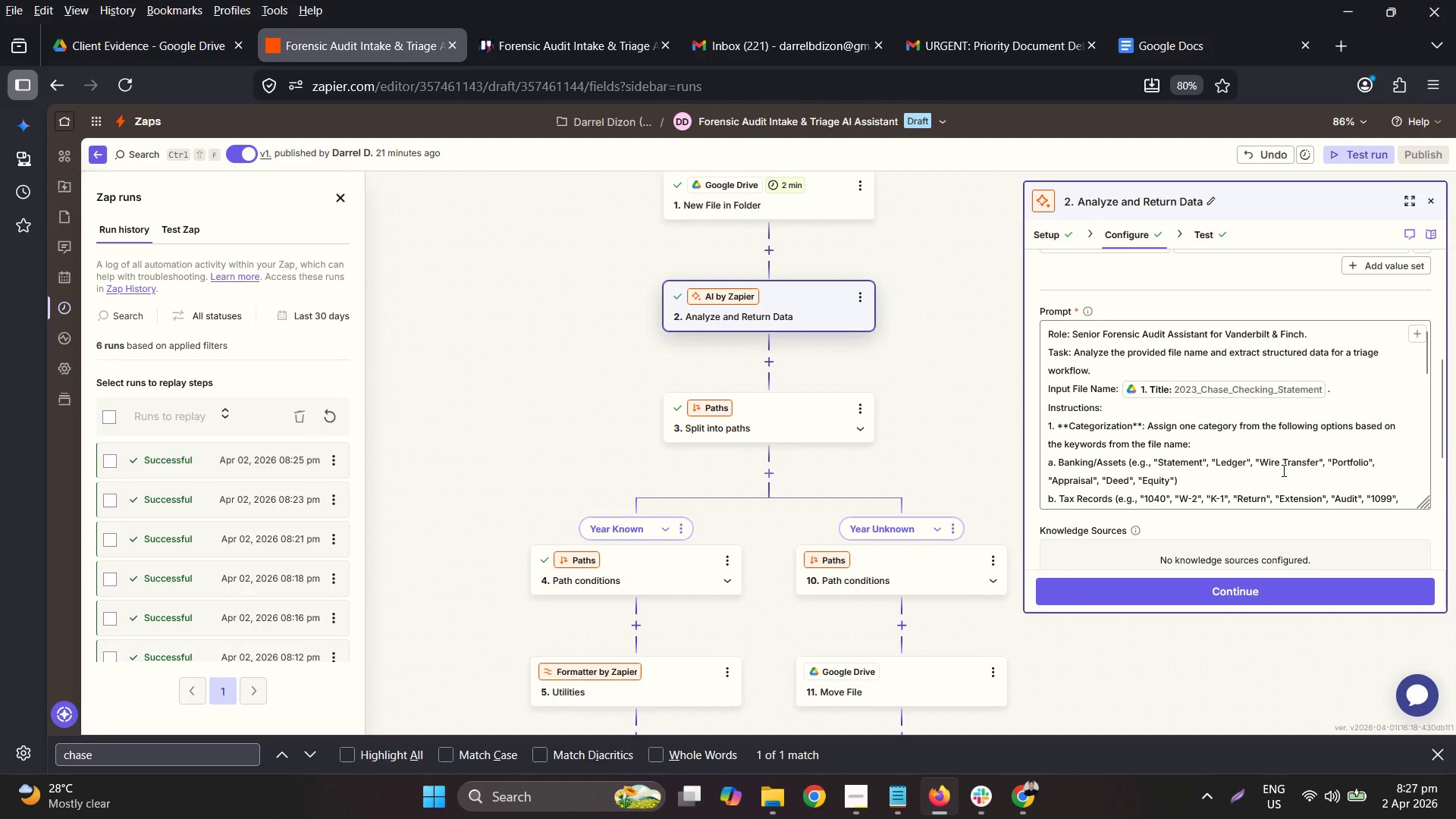 
scroll: coordinate [883, 344], scroll_direction: up, amount: 1.0
 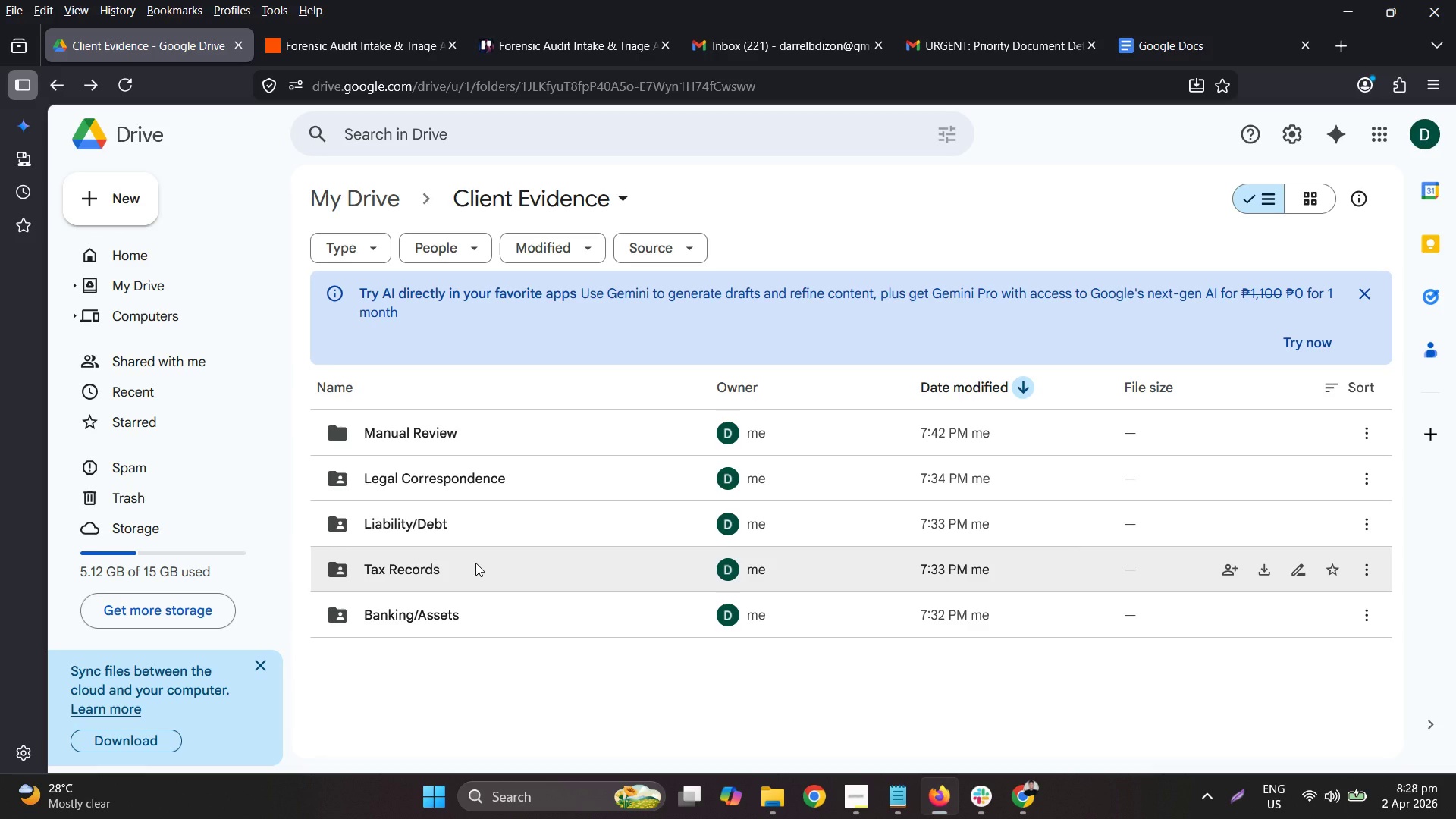 
wait(29.14)
 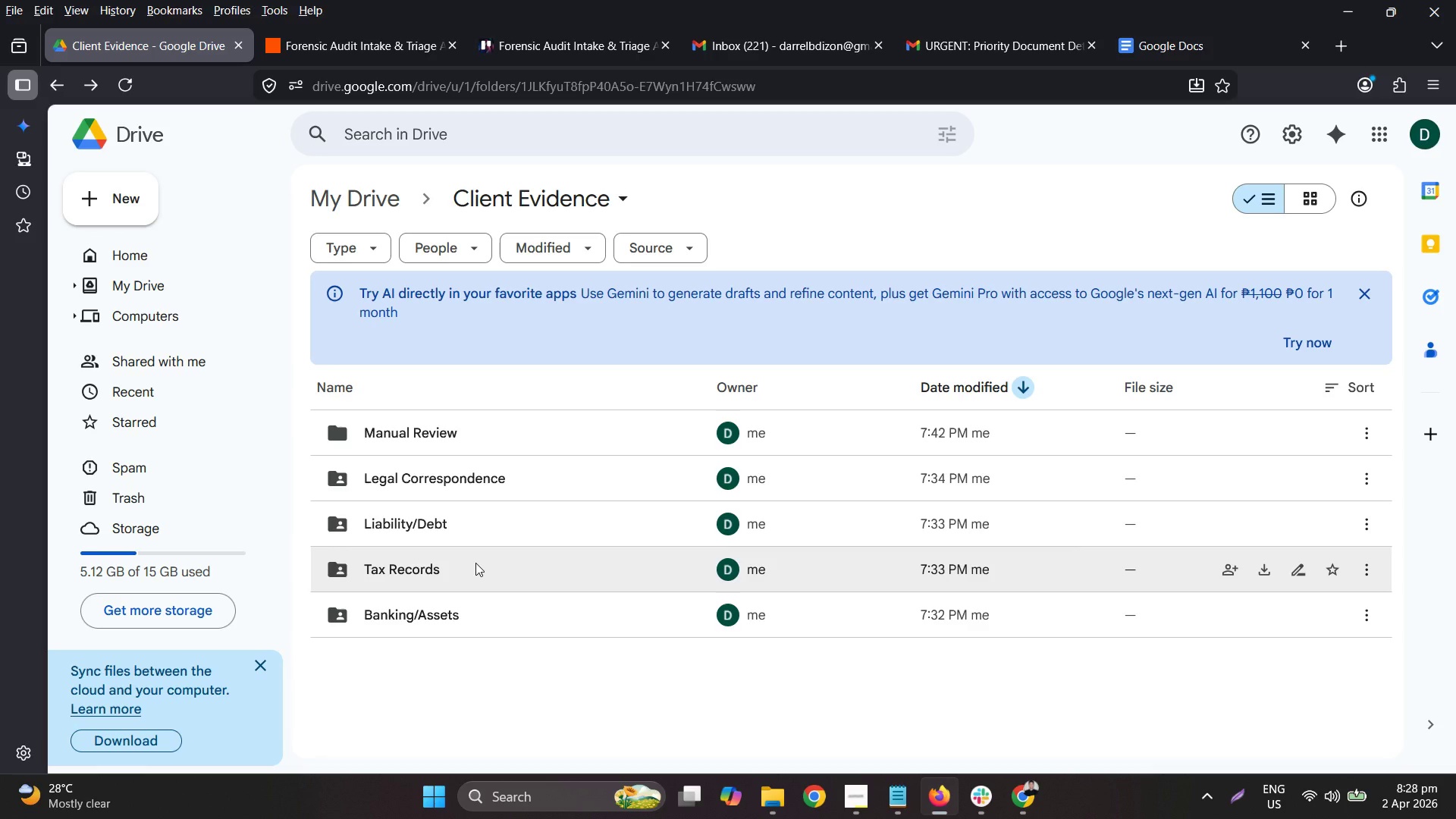 
double_click([667, 435])
 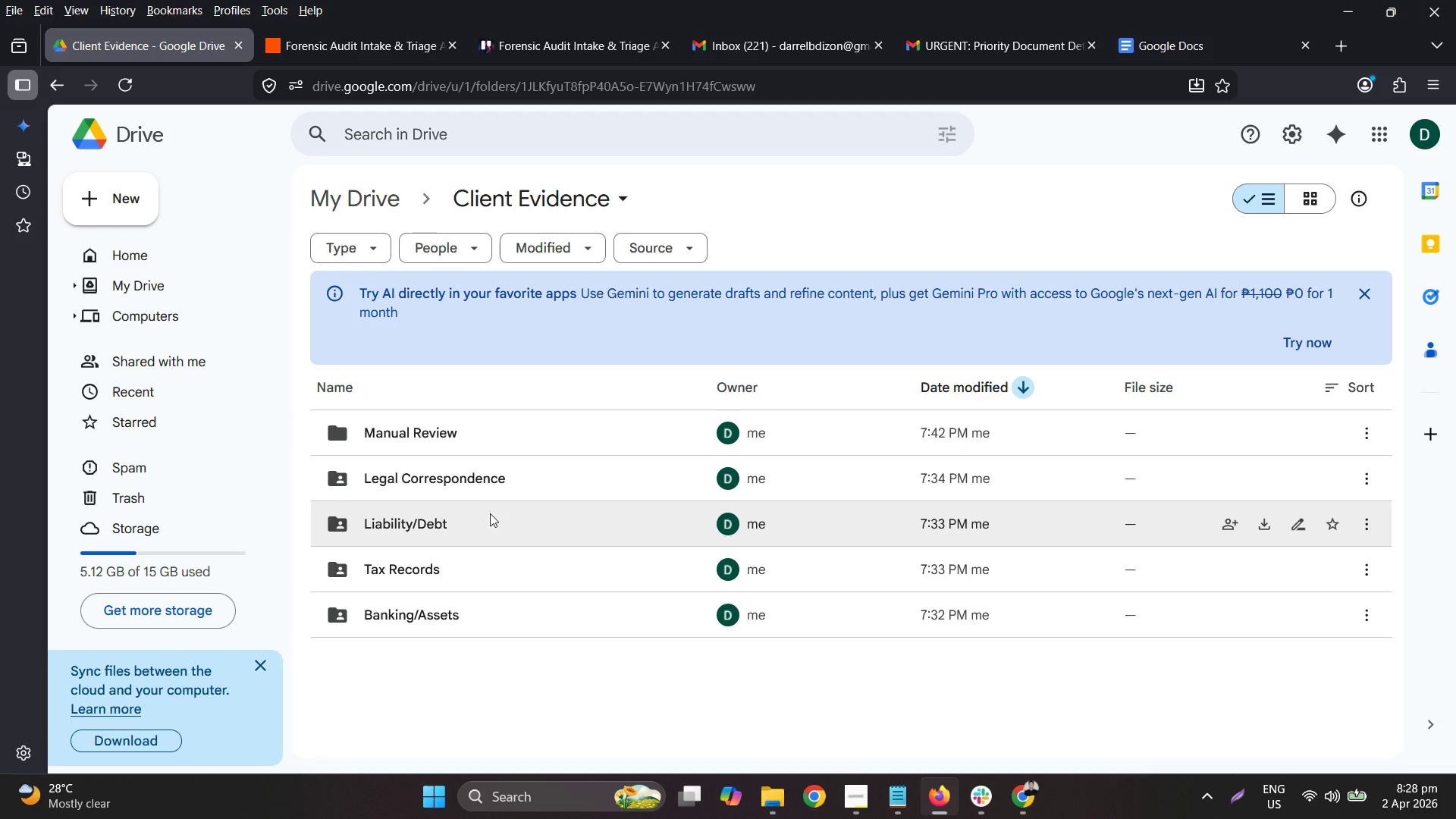 
double_click([475, 580])
 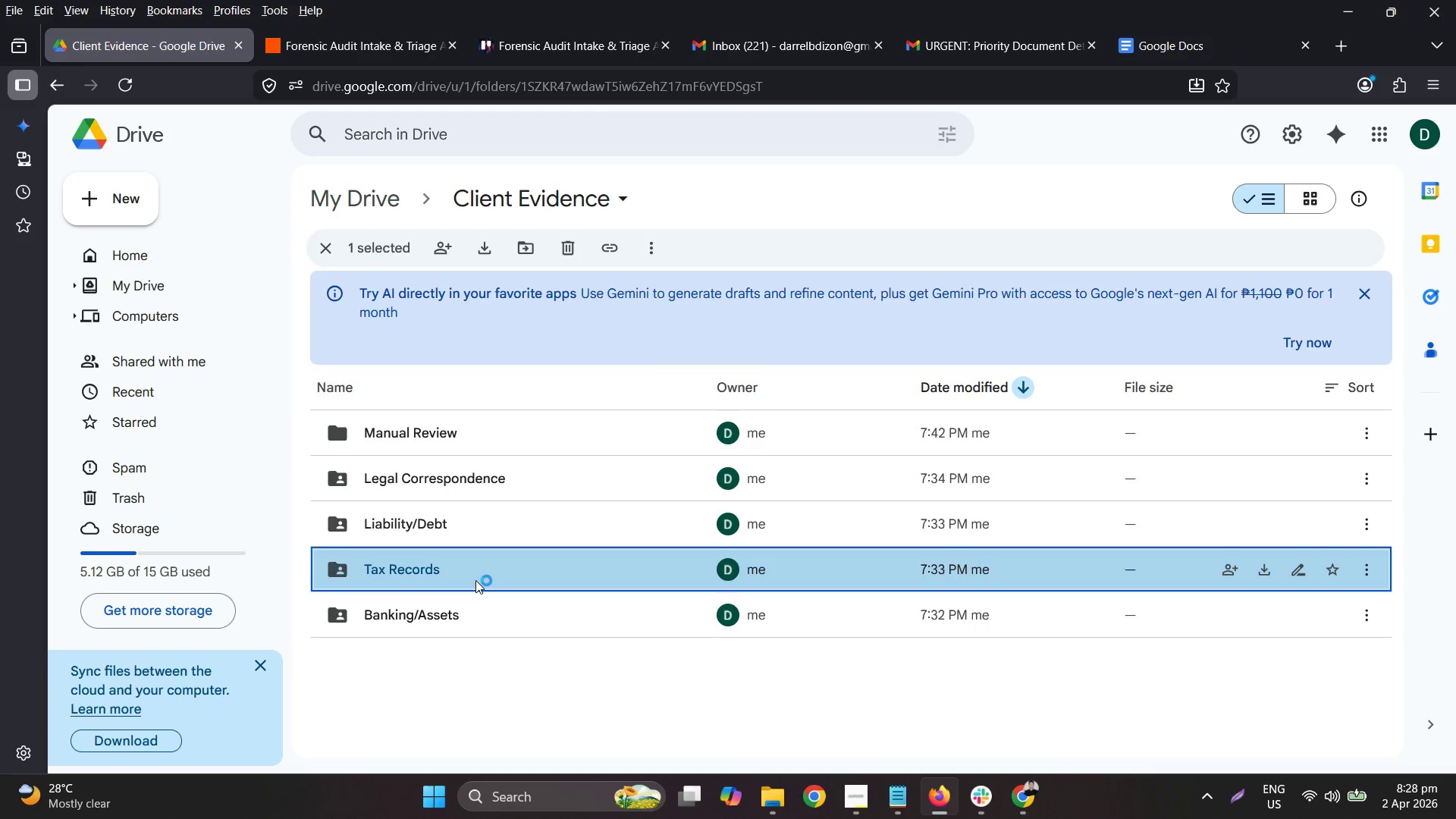 
mouse_move([490, 550])
 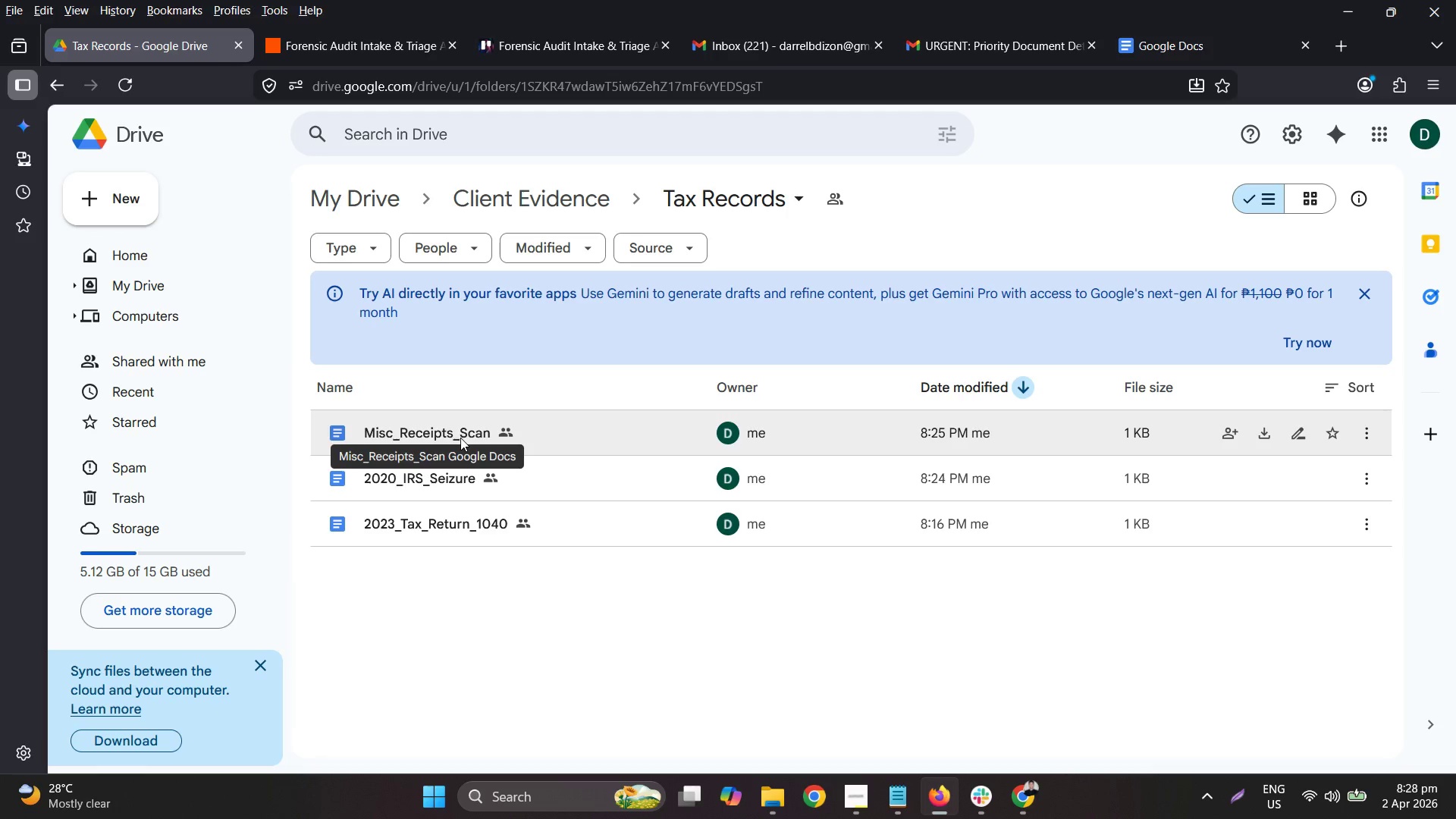 
left_click_drag(start_coordinate=[460, 438], to_coordinate=[502, 191])
 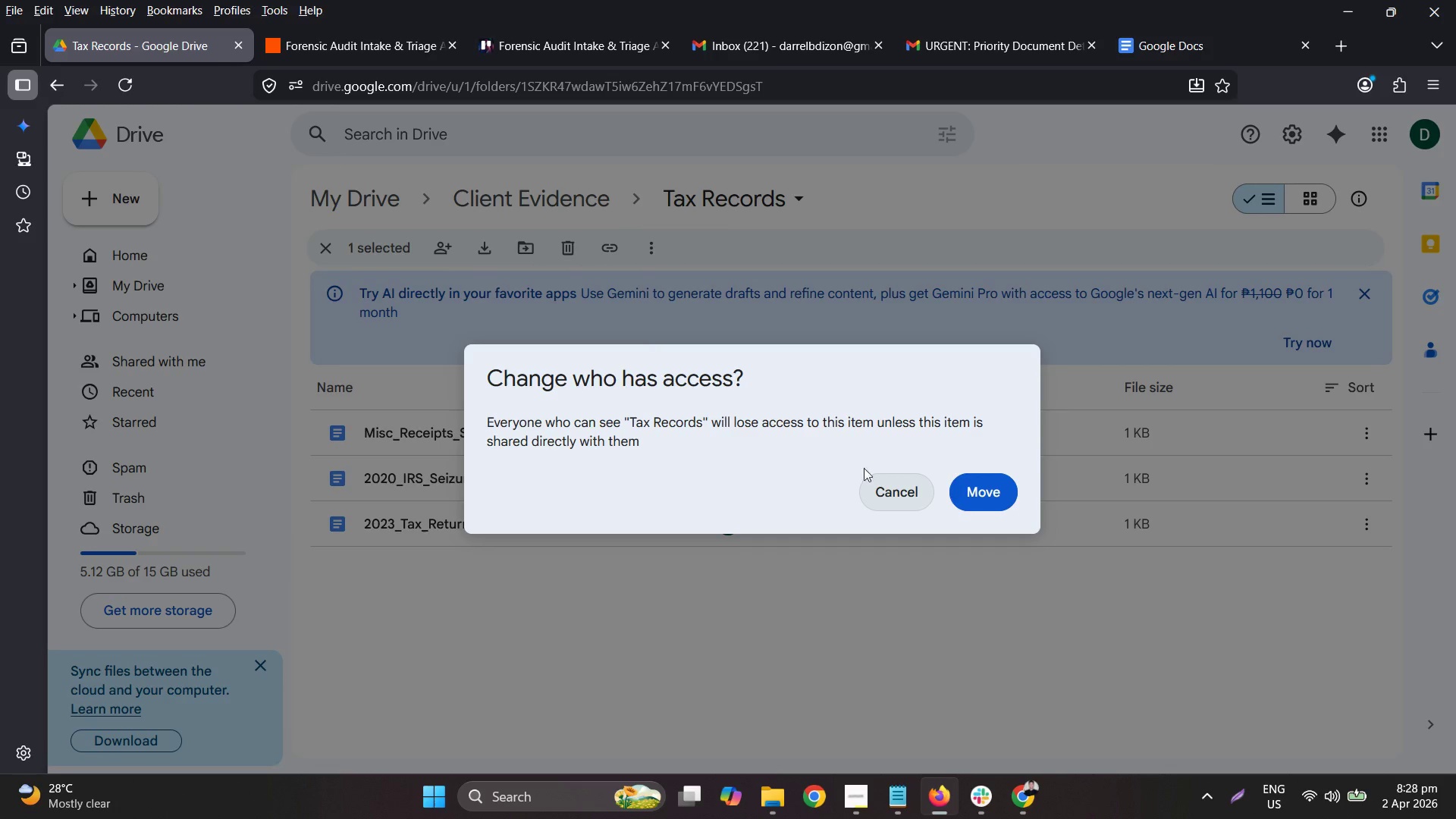 
left_click([1001, 494])
 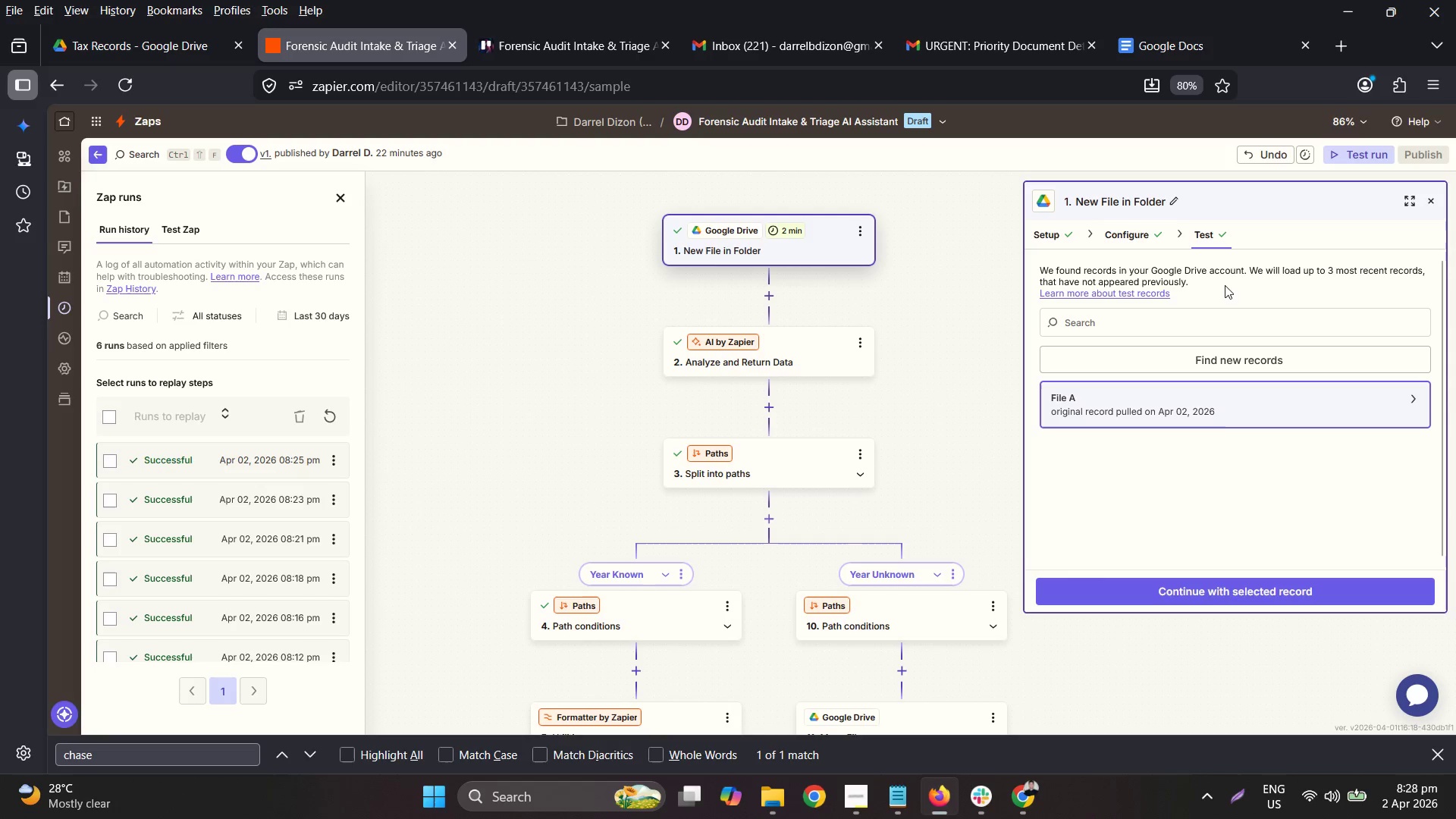 
left_click([1256, 360])
 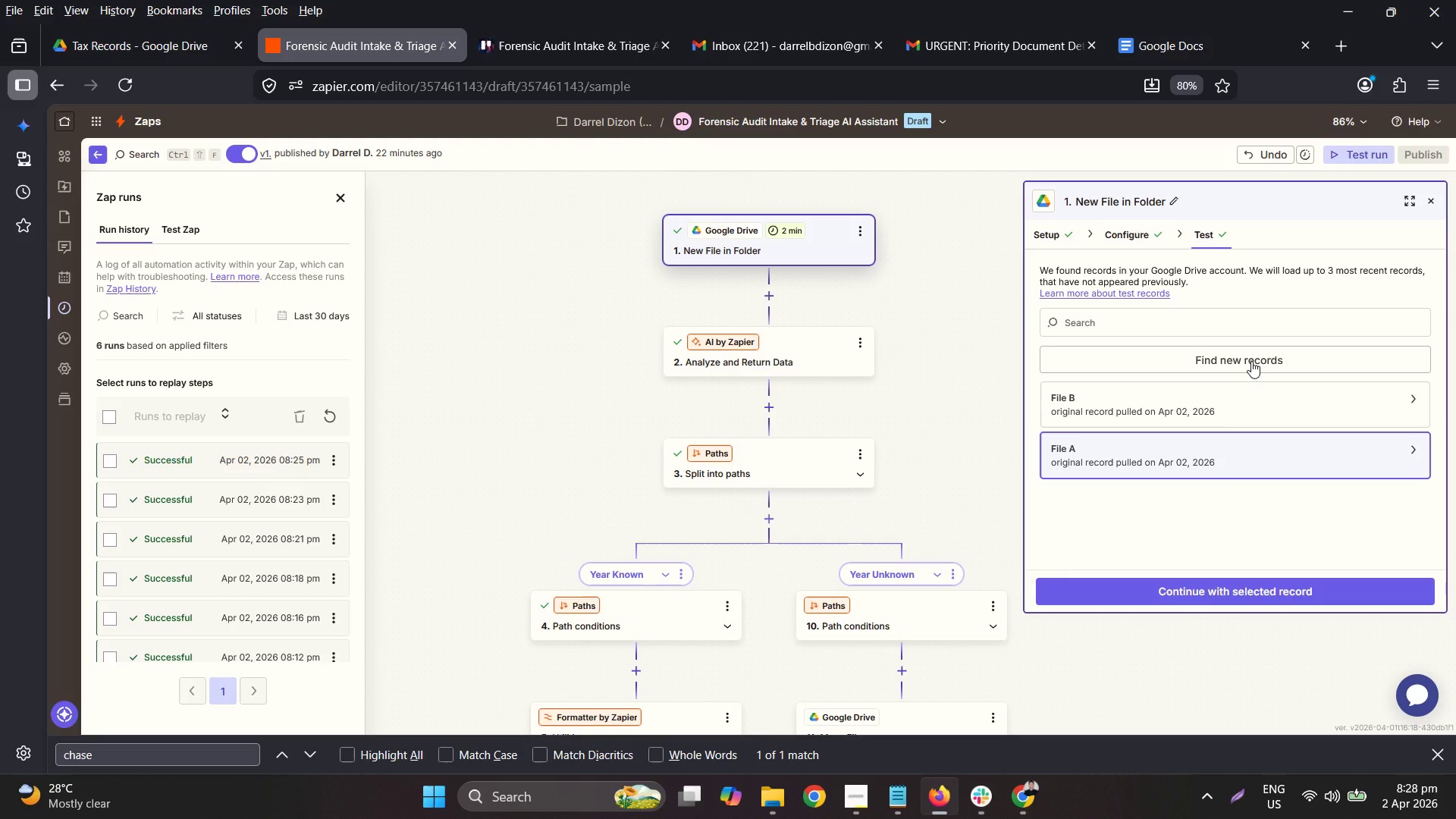 
wait(13.53)
 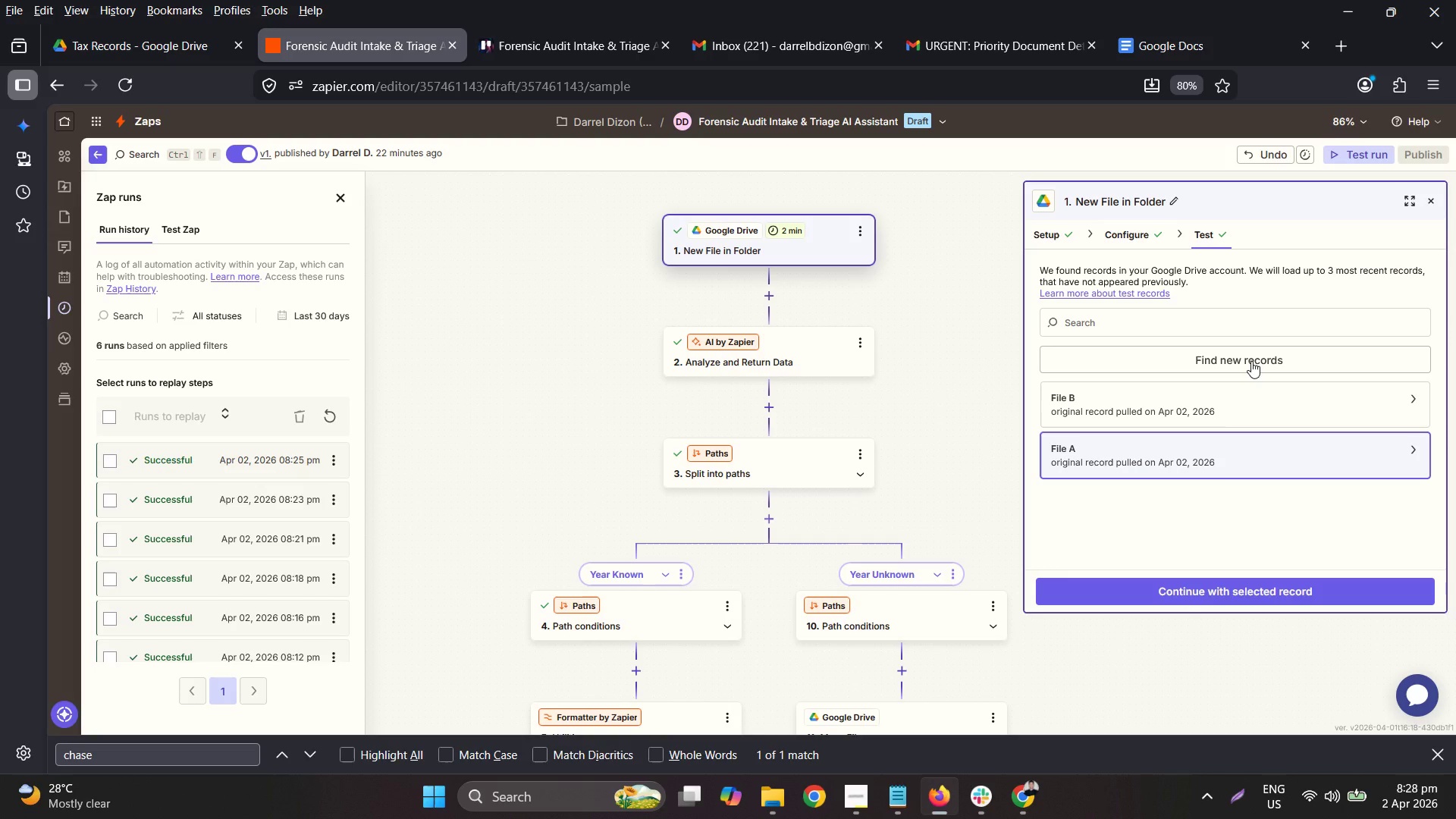 
scroll: coordinate [938, 554], scroll_direction: down, amount: 4.0
 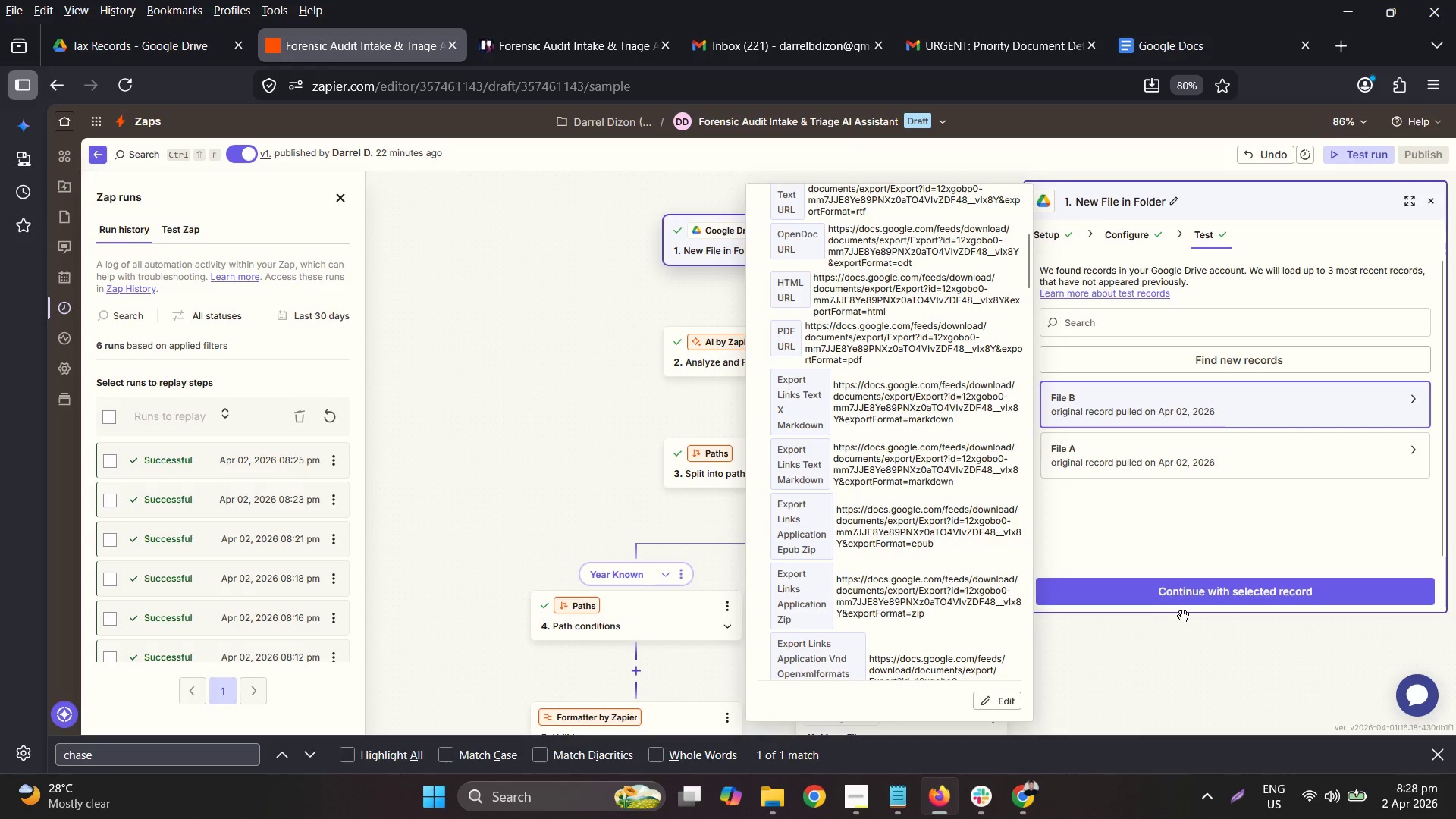 
left_click_drag(start_coordinate=[1194, 579], to_coordinate=[1183, 545])
 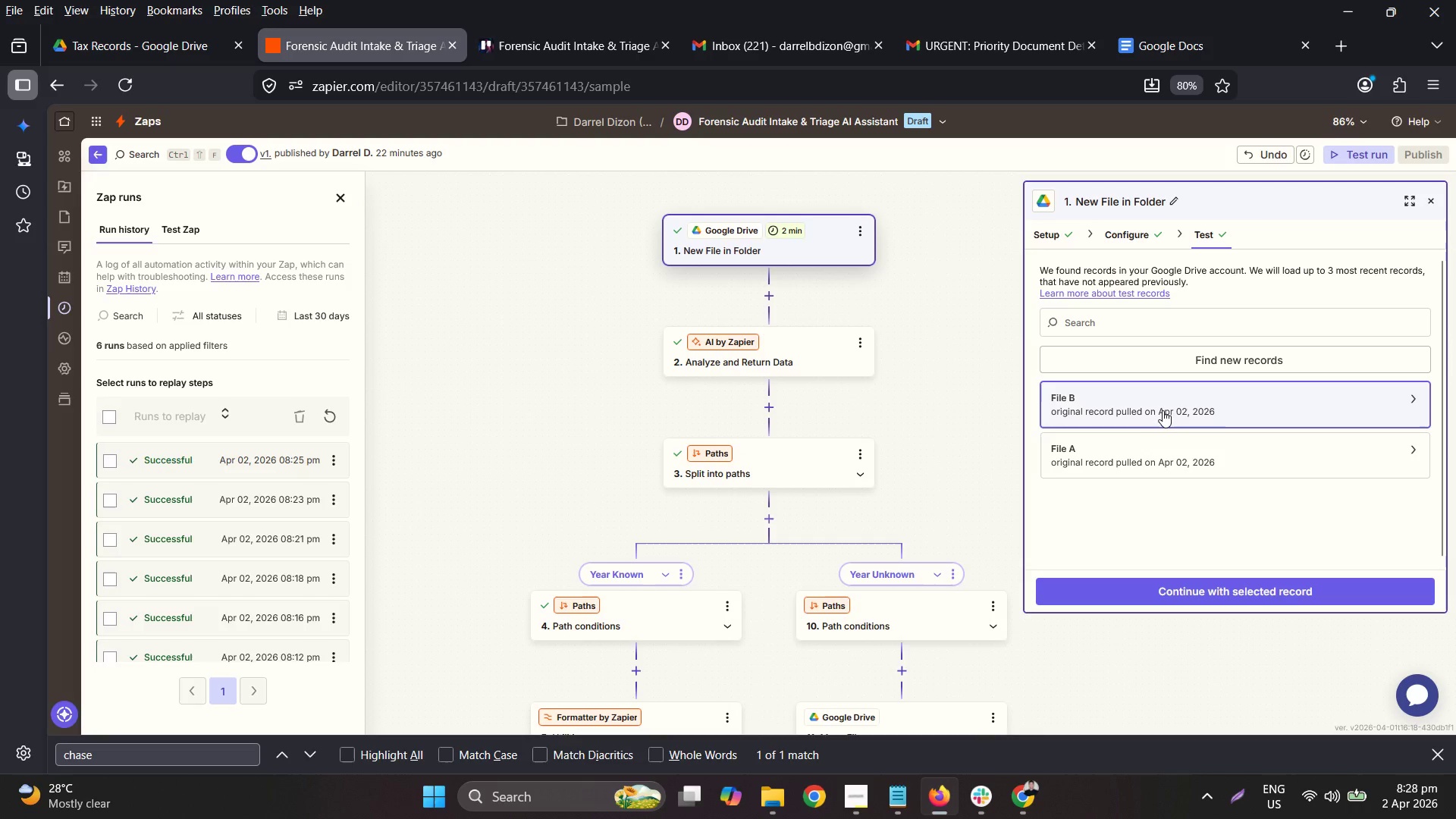 
left_click([1163, 410])
 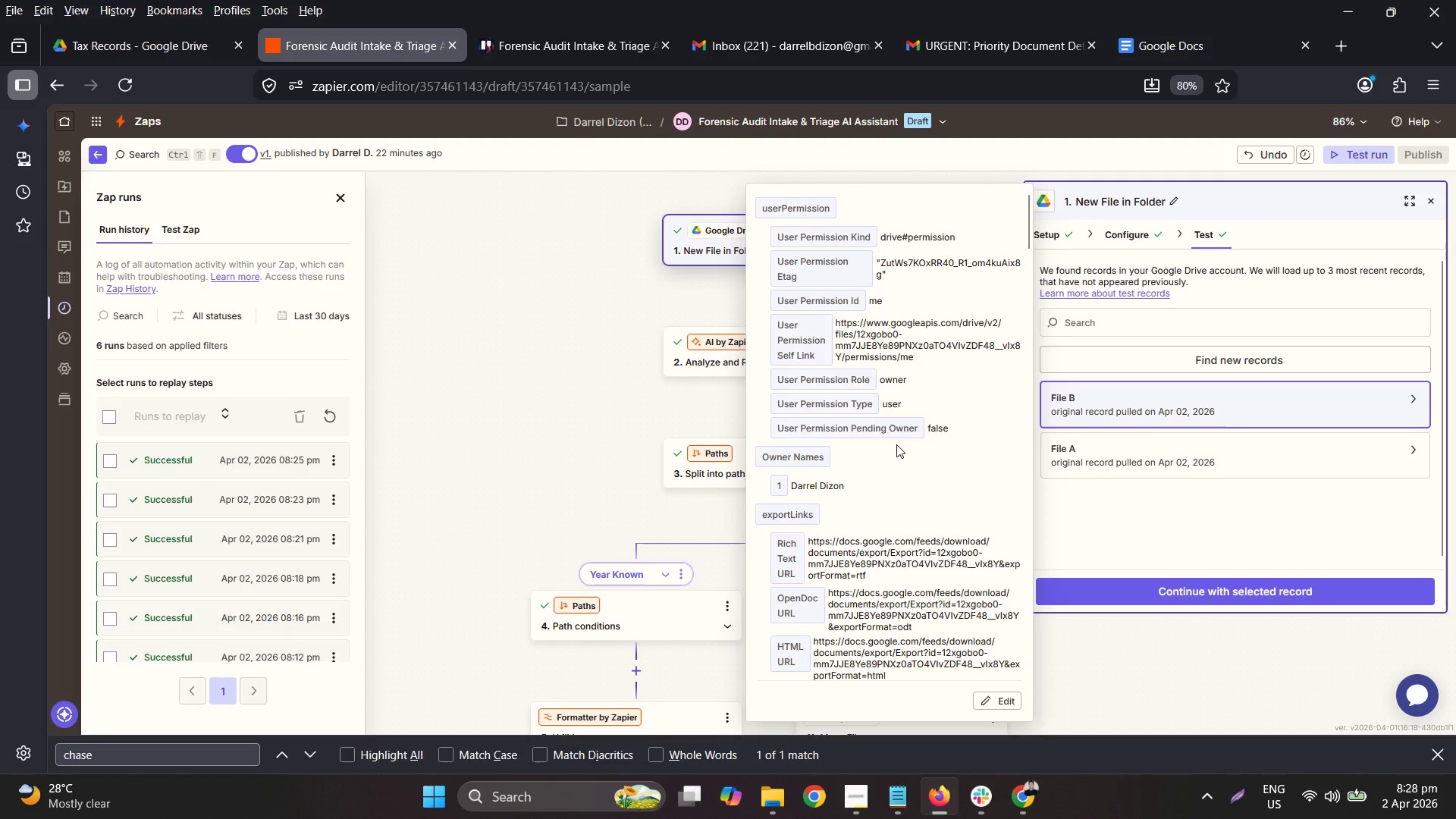 
scroll: coordinate [944, 485], scroll_direction: down, amount: 14.0
 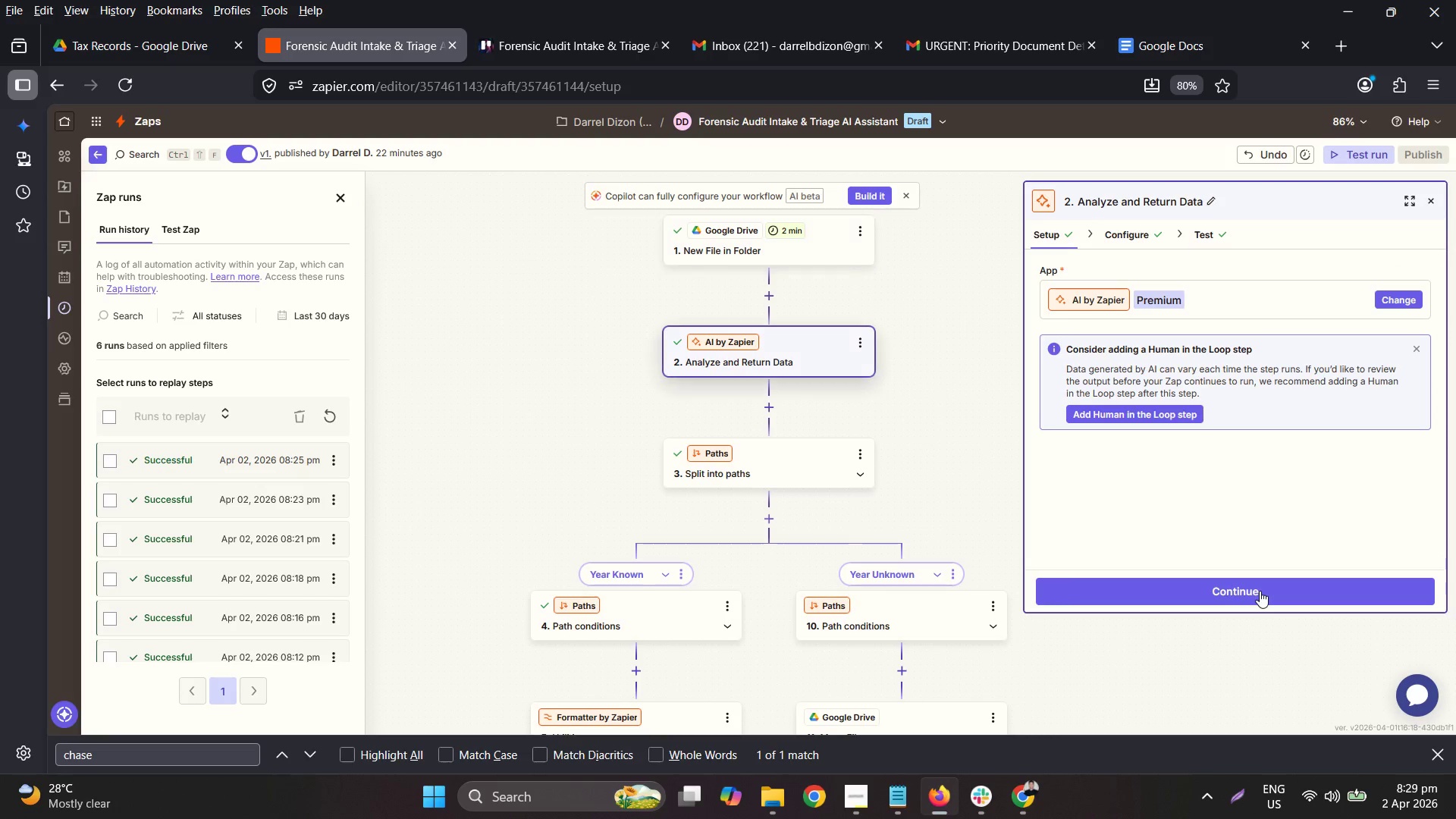 
left_click([1124, 221])
 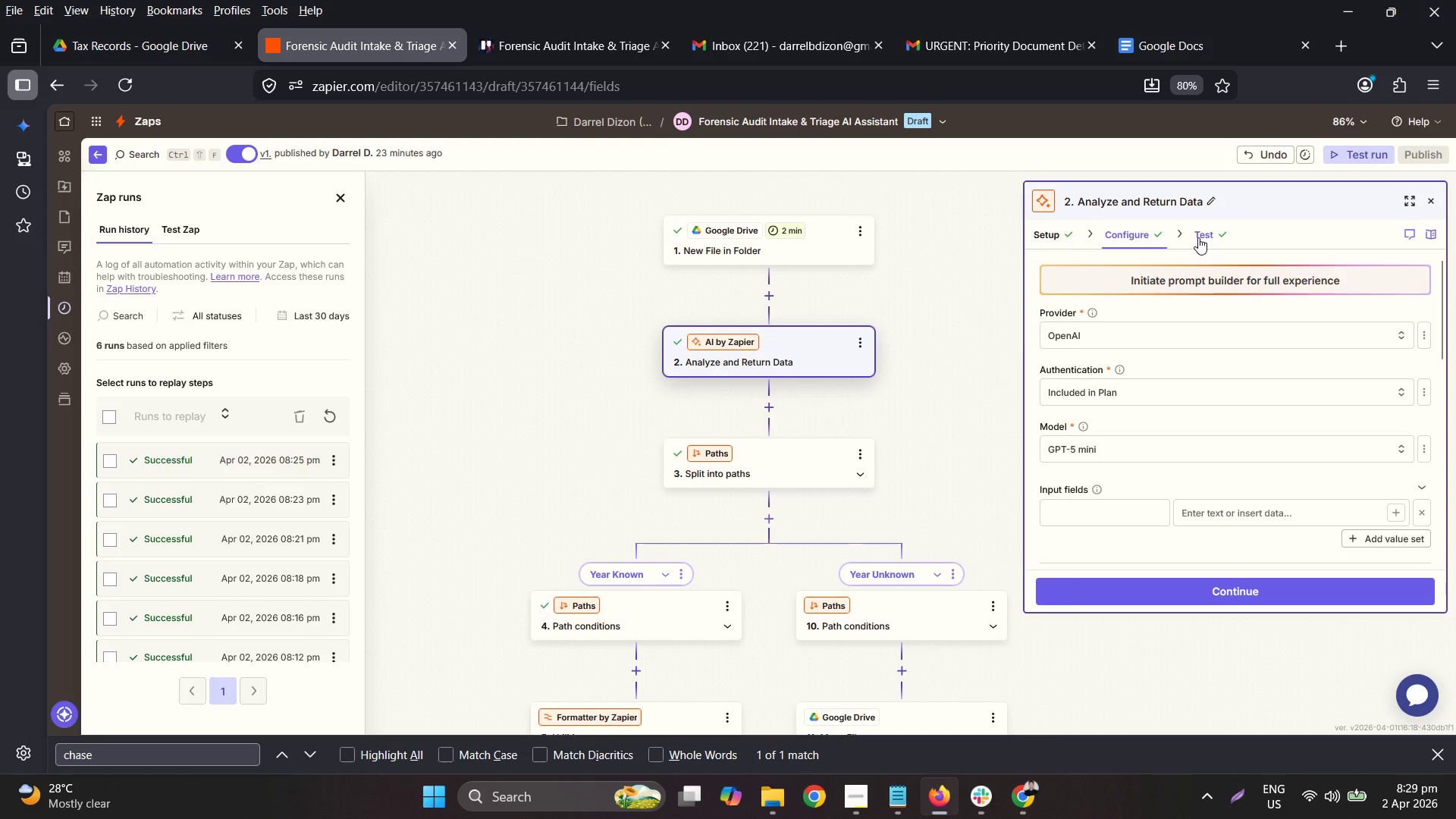 
scroll: coordinate [1238, 385], scroll_direction: down, amount: 12.0
 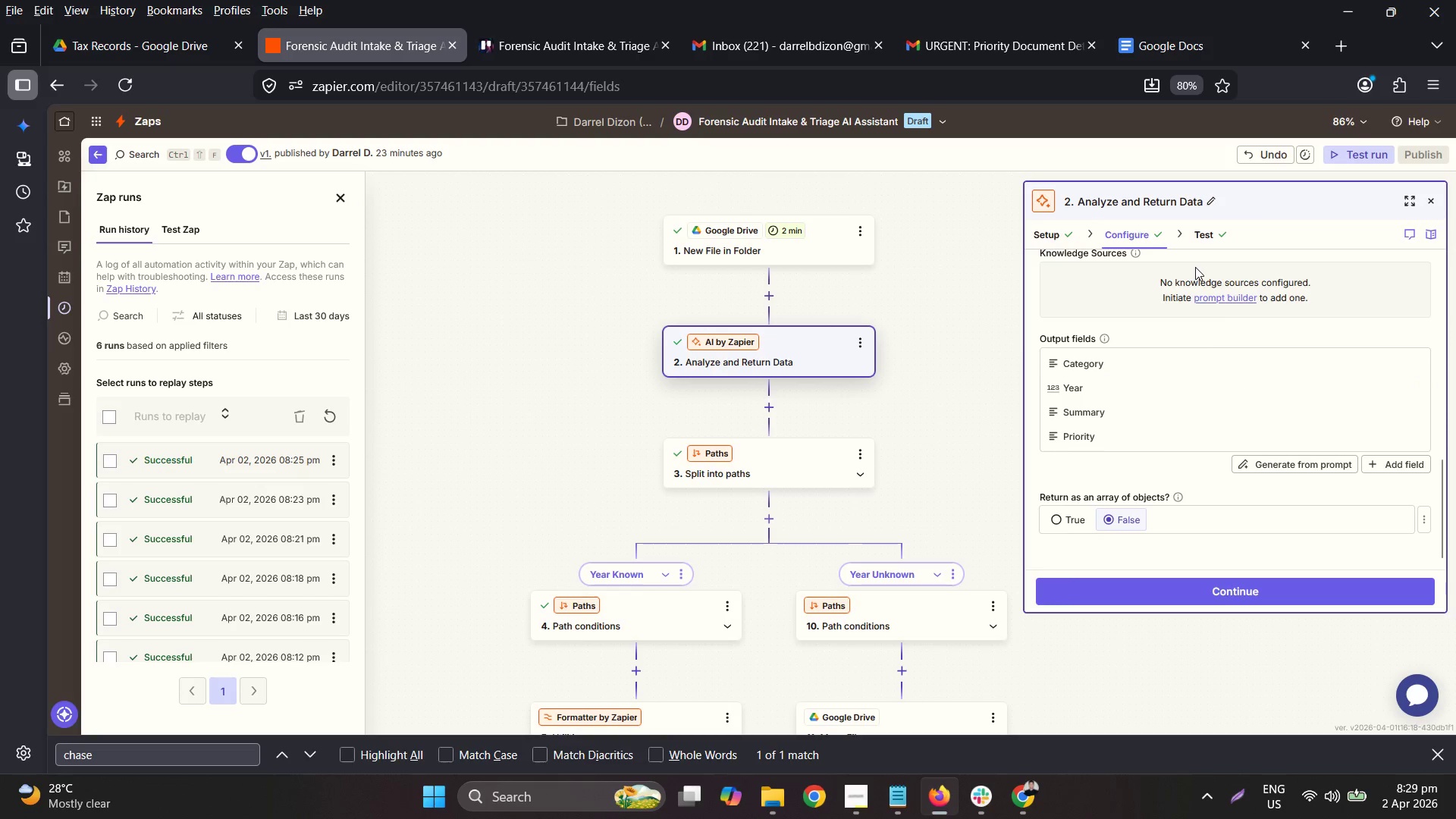 
left_click([1197, 249])
 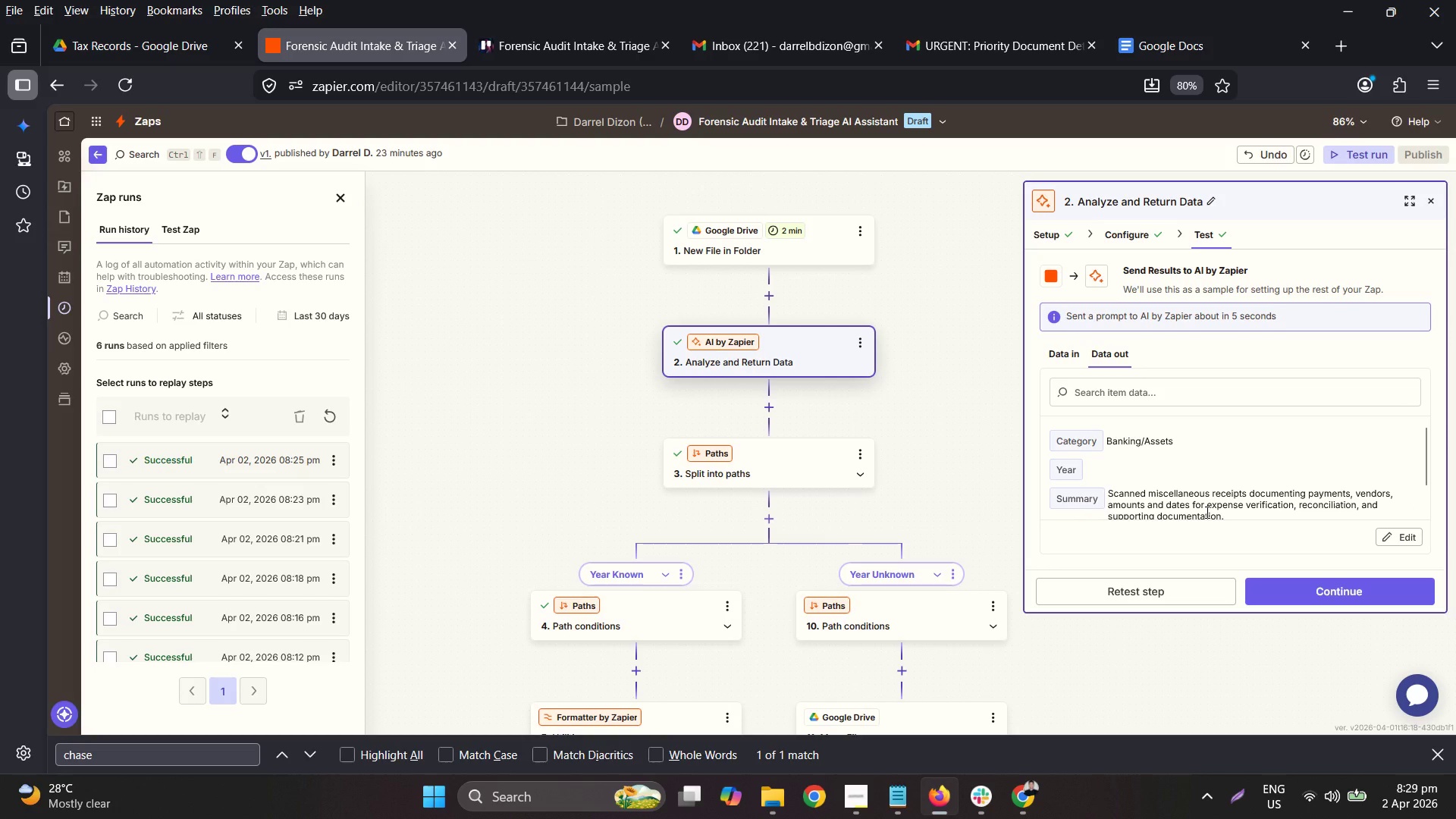 
wait(19.98)
 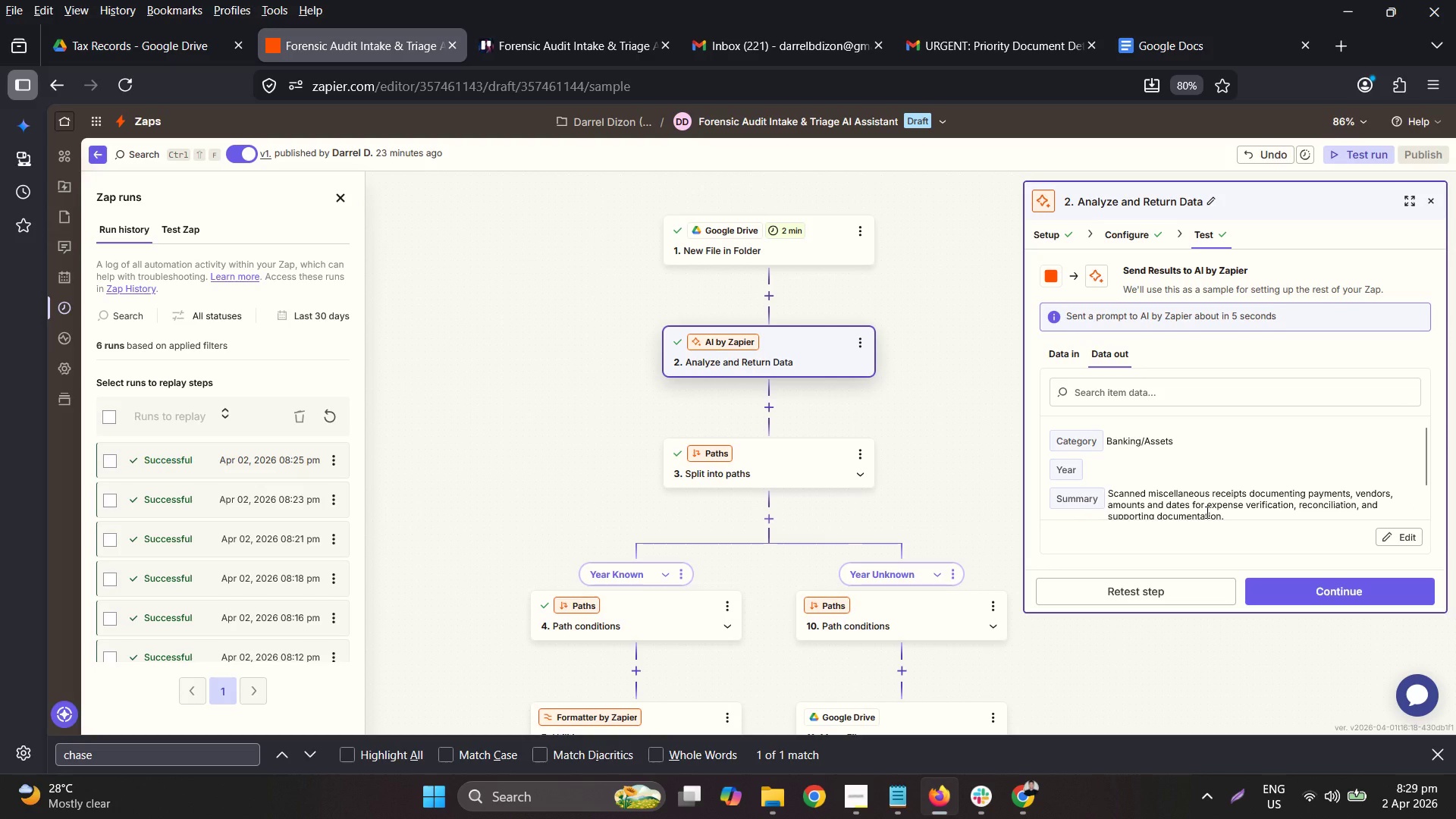 
scroll: coordinate [1215, 452], scroll_direction: down, amount: 4.0
 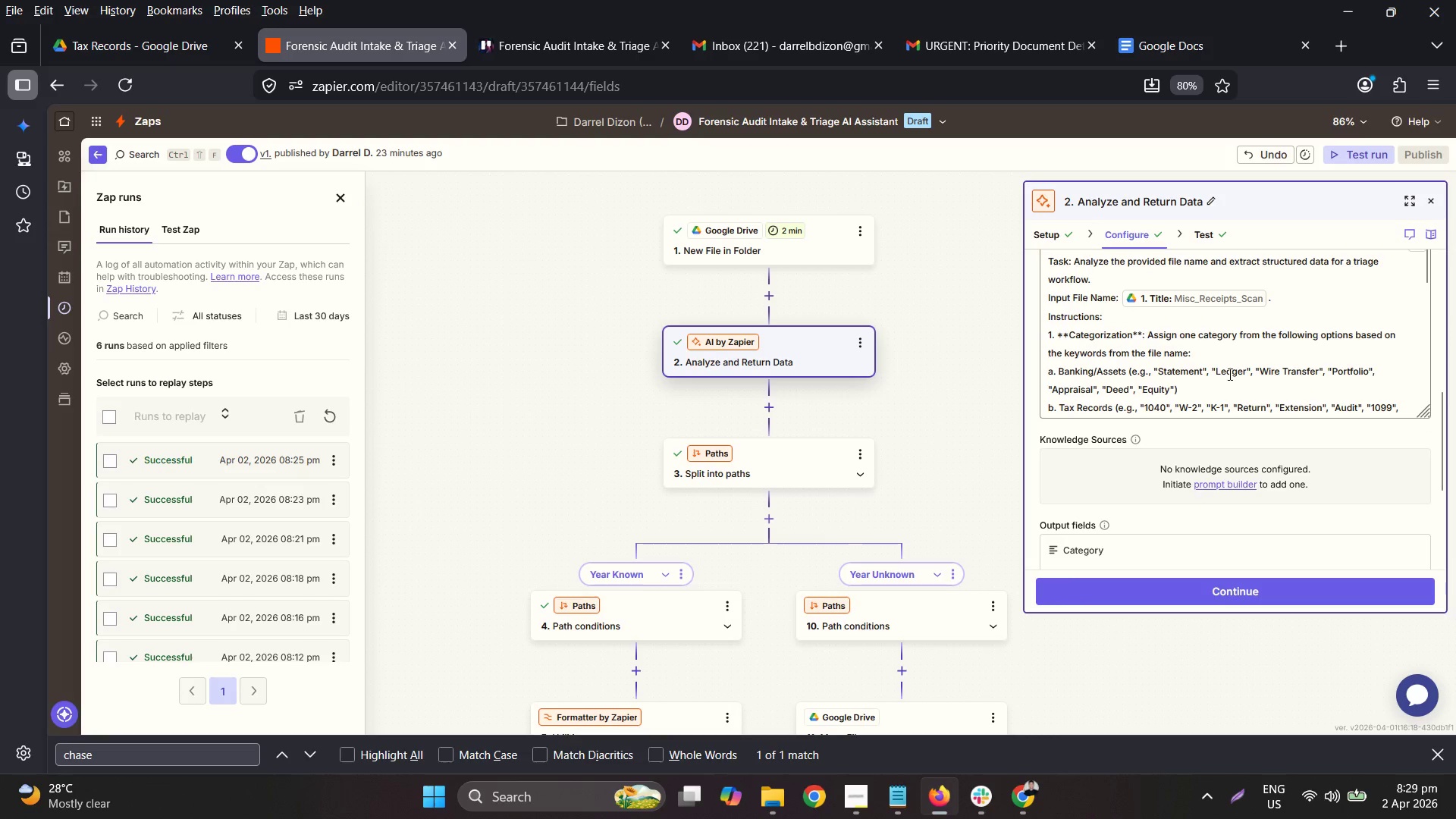 
left_click([1228, 372])
 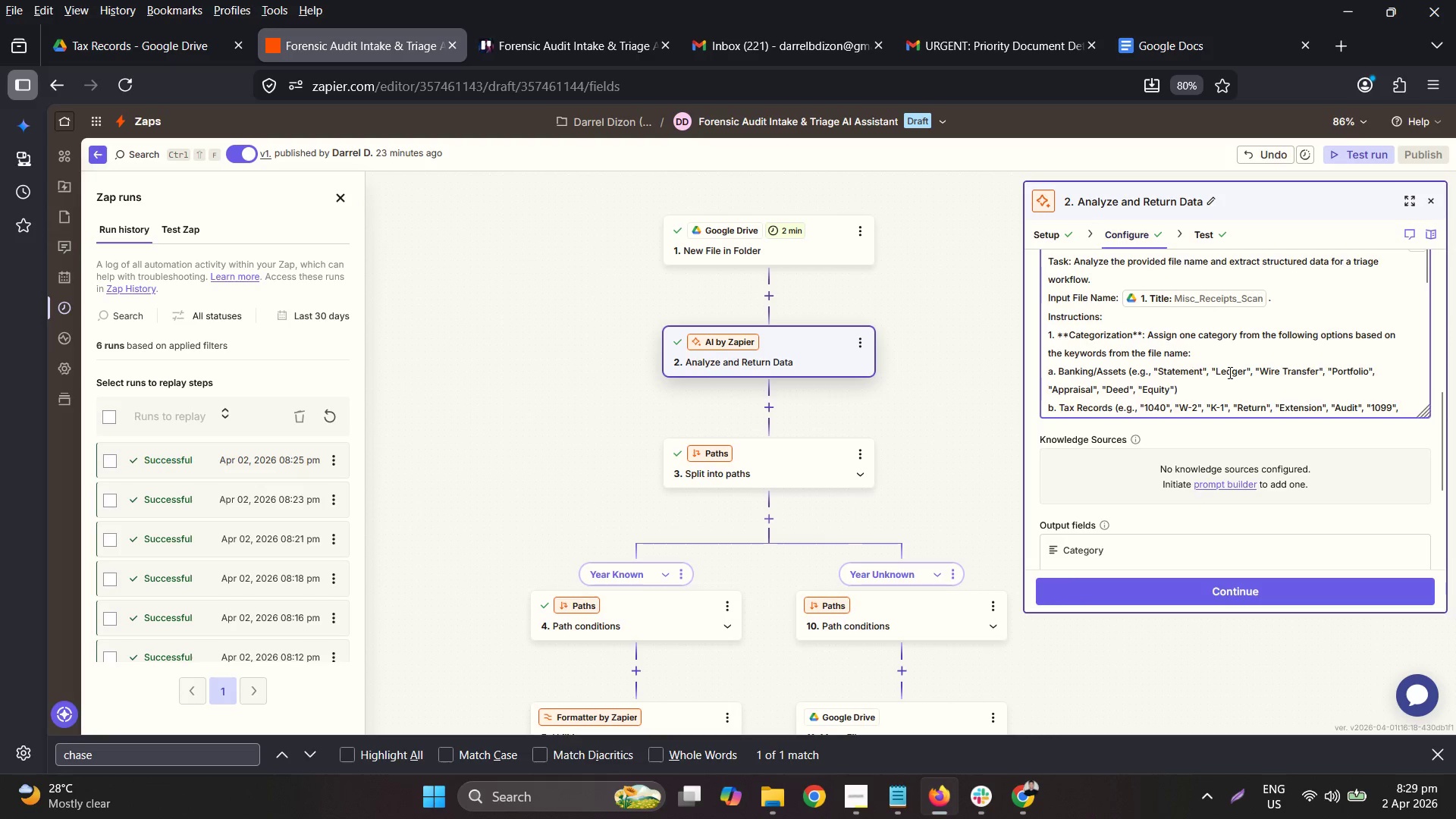 
scroll: coordinate [1228, 372], scroll_direction: down, amount: 3.0
 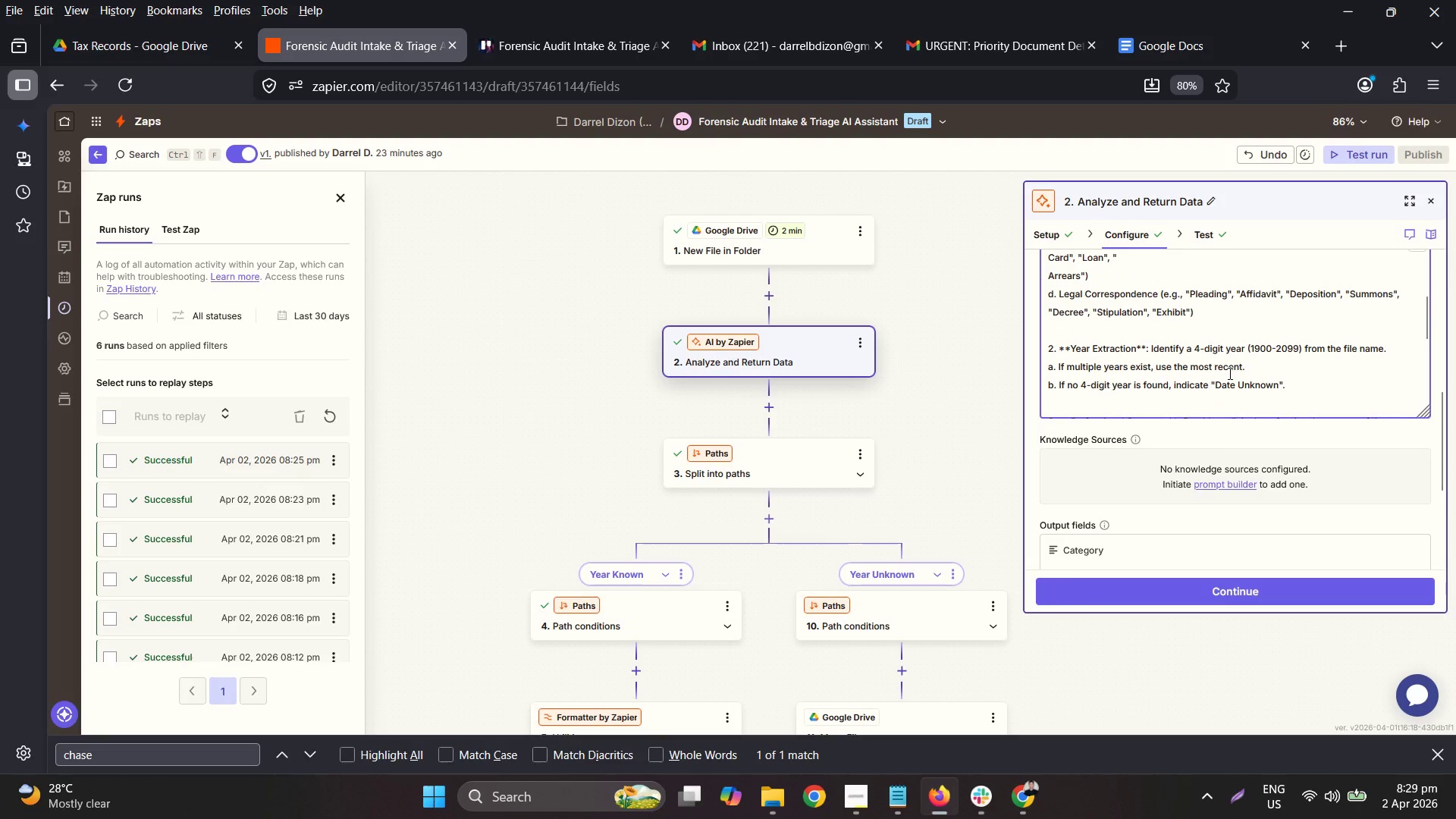 
scroll: coordinate [1229, 373], scroll_direction: up, amount: 3.0
 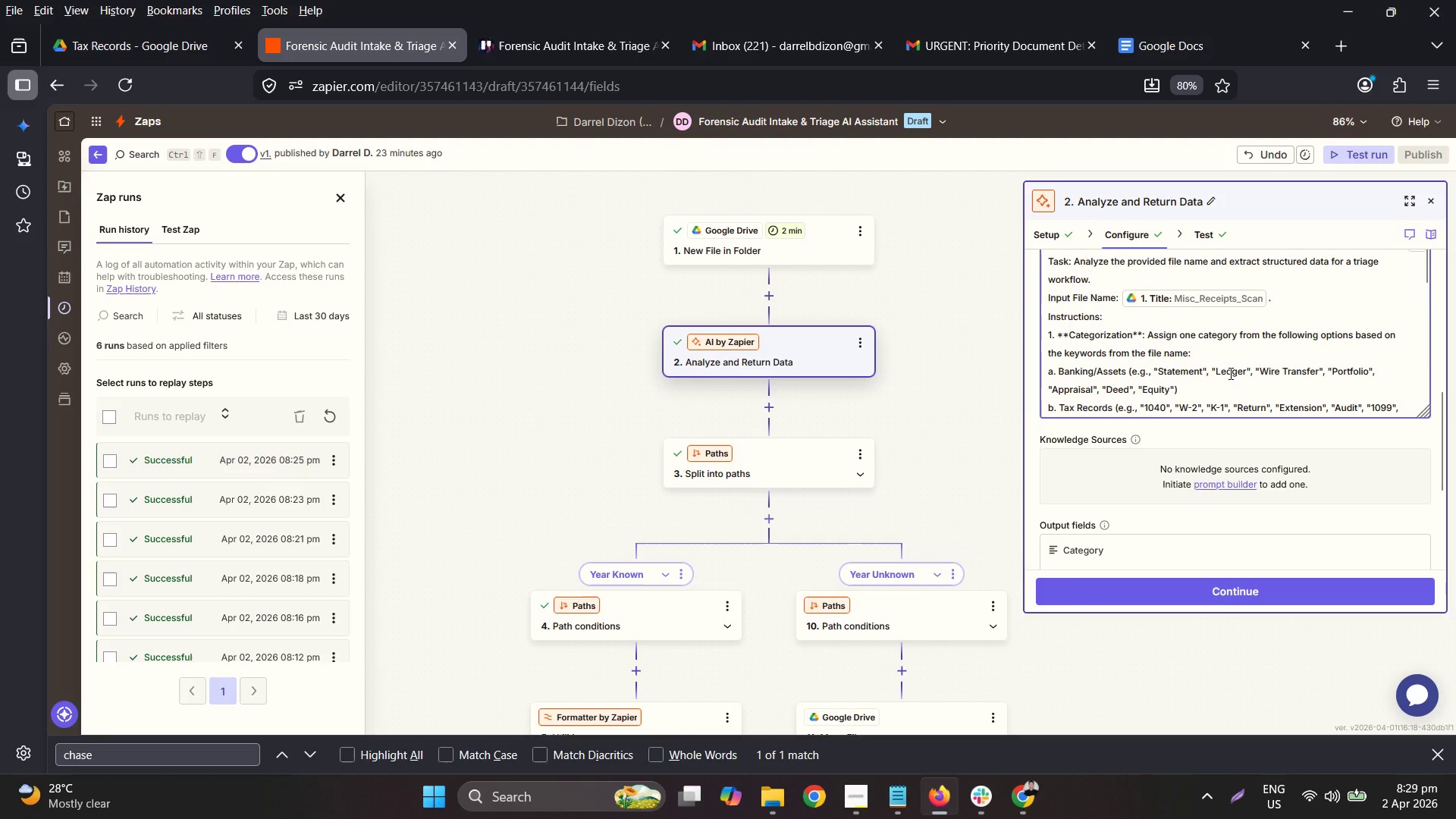 
scroll: coordinate [1232, 374], scroll_direction: down, amount: 4.0
 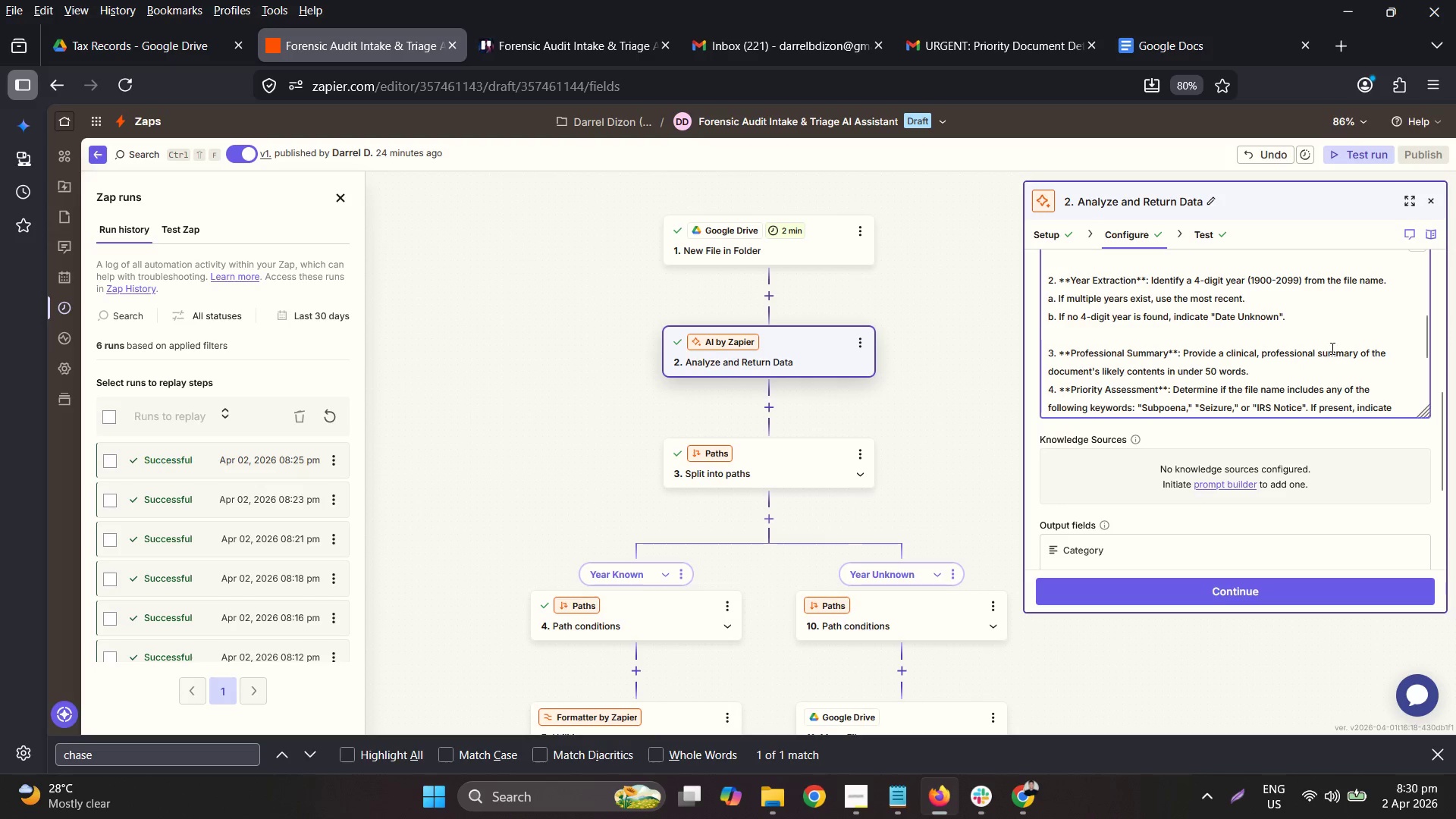 
wait(53.03)
 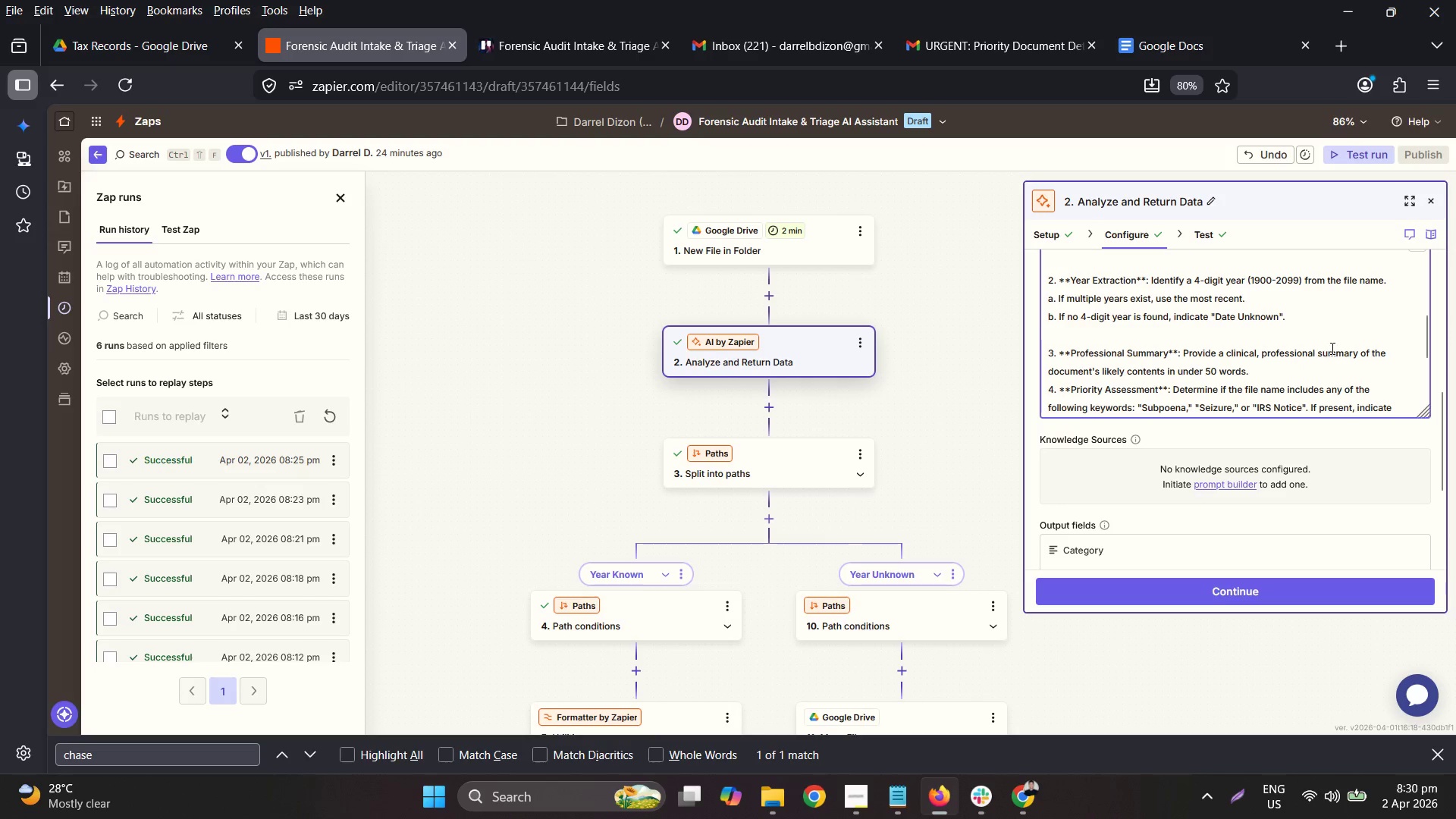 
scroll: coordinate [1361, 483], scroll_direction: down, amount: 11.0
 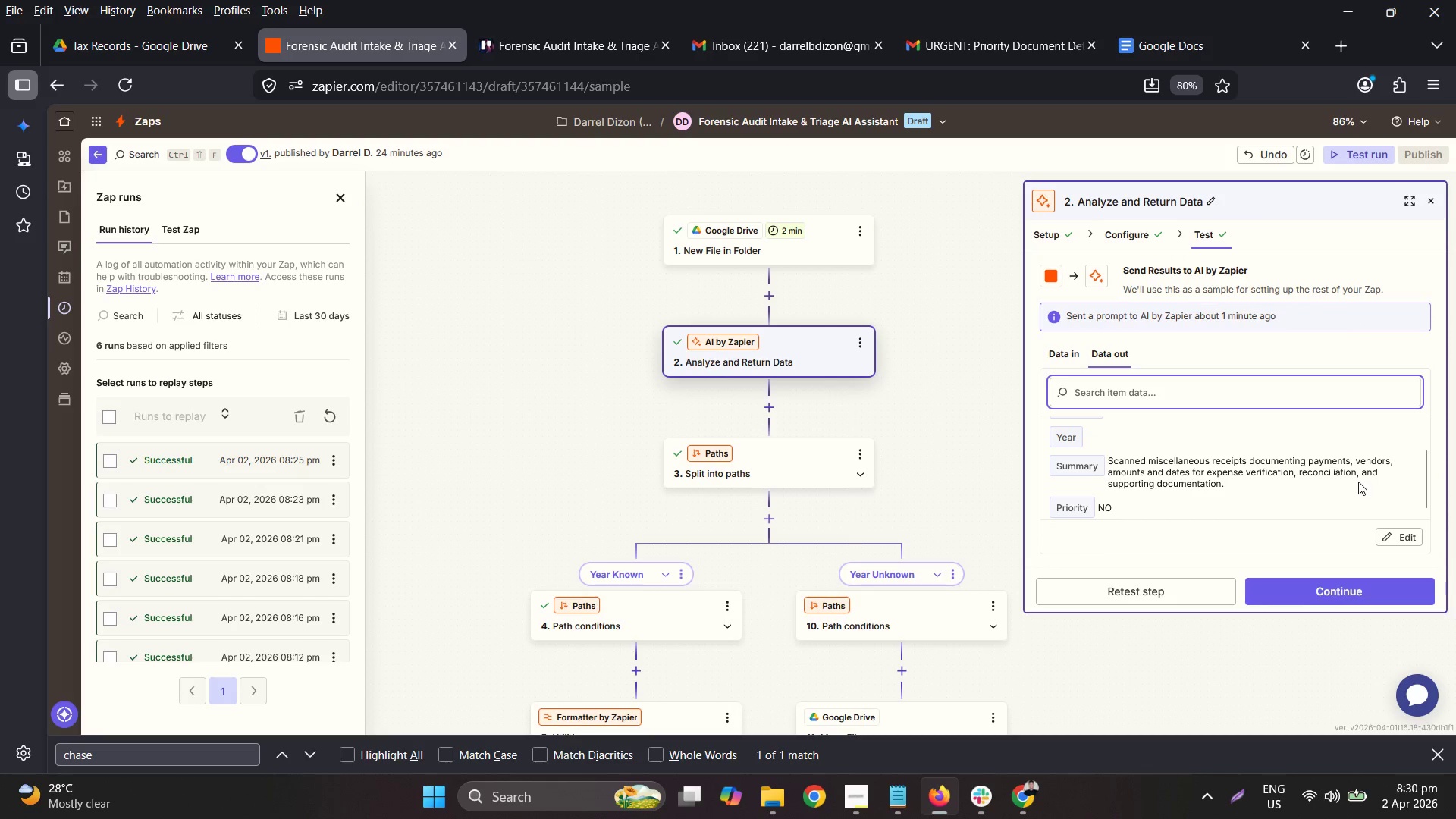 
scroll: coordinate [1357, 481], scroll_direction: up, amount: 1.0
 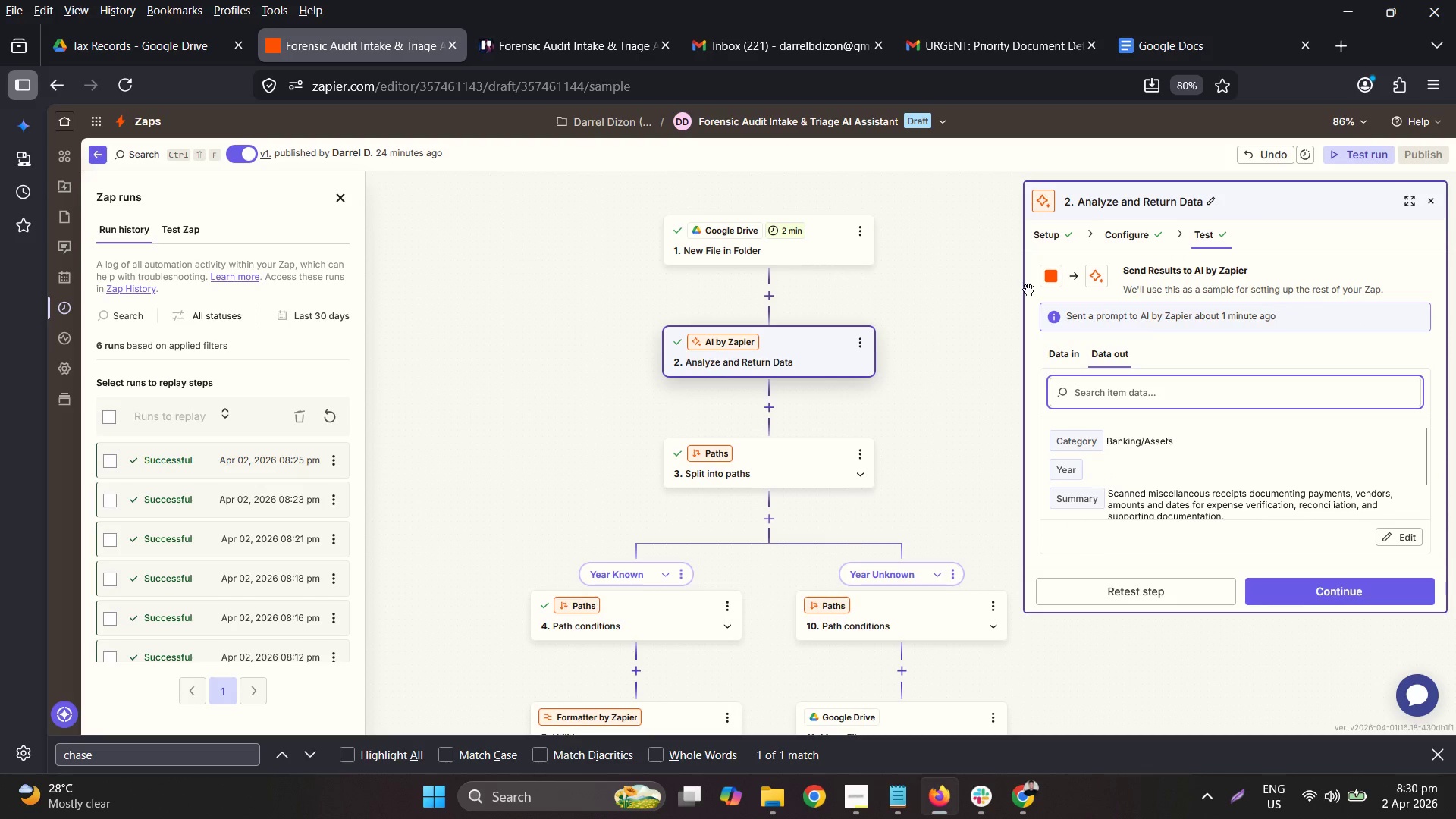 
wait(6.23)
 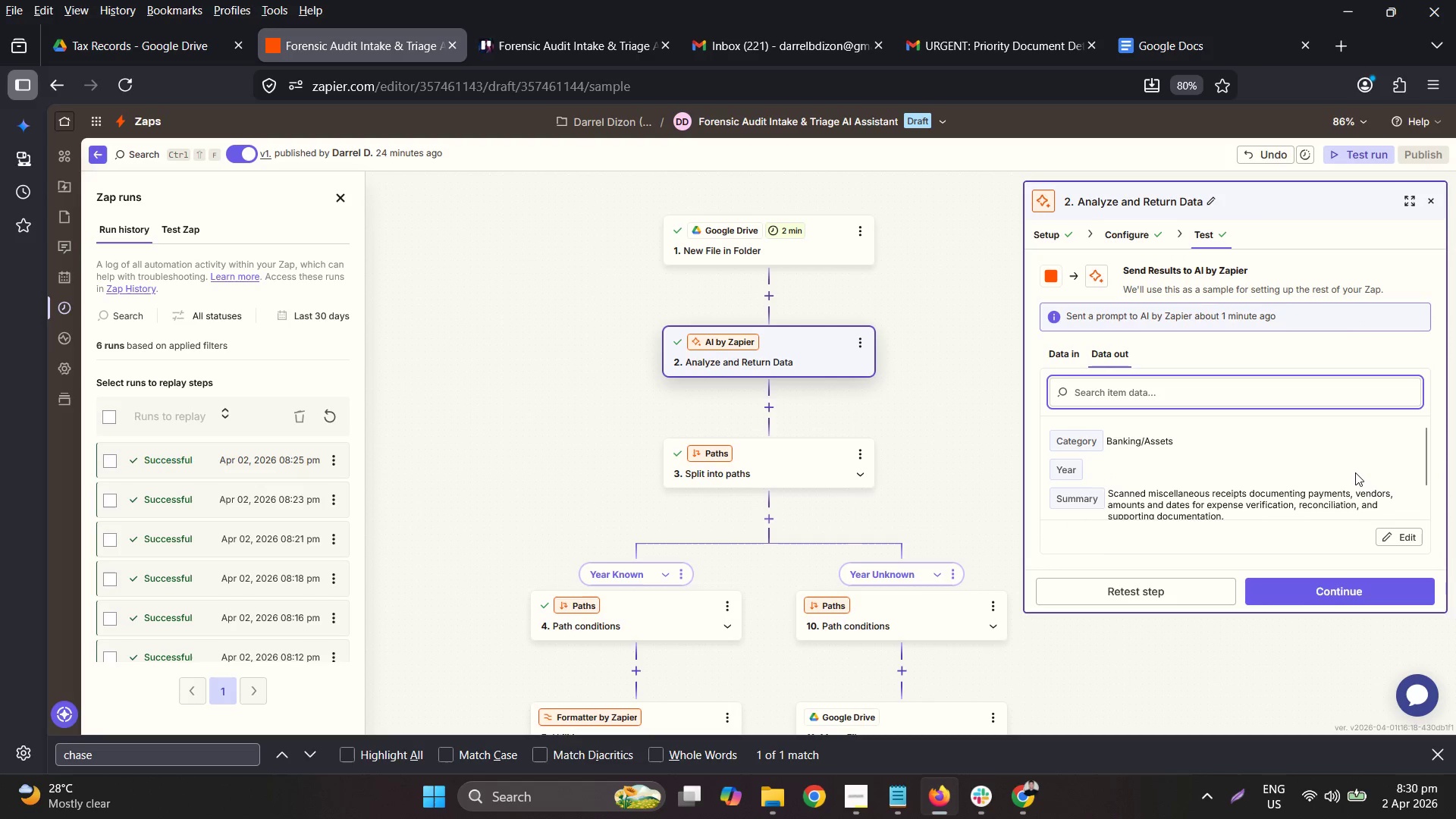 
scroll: coordinate [1218, 378], scroll_direction: down, amount: 6.0
 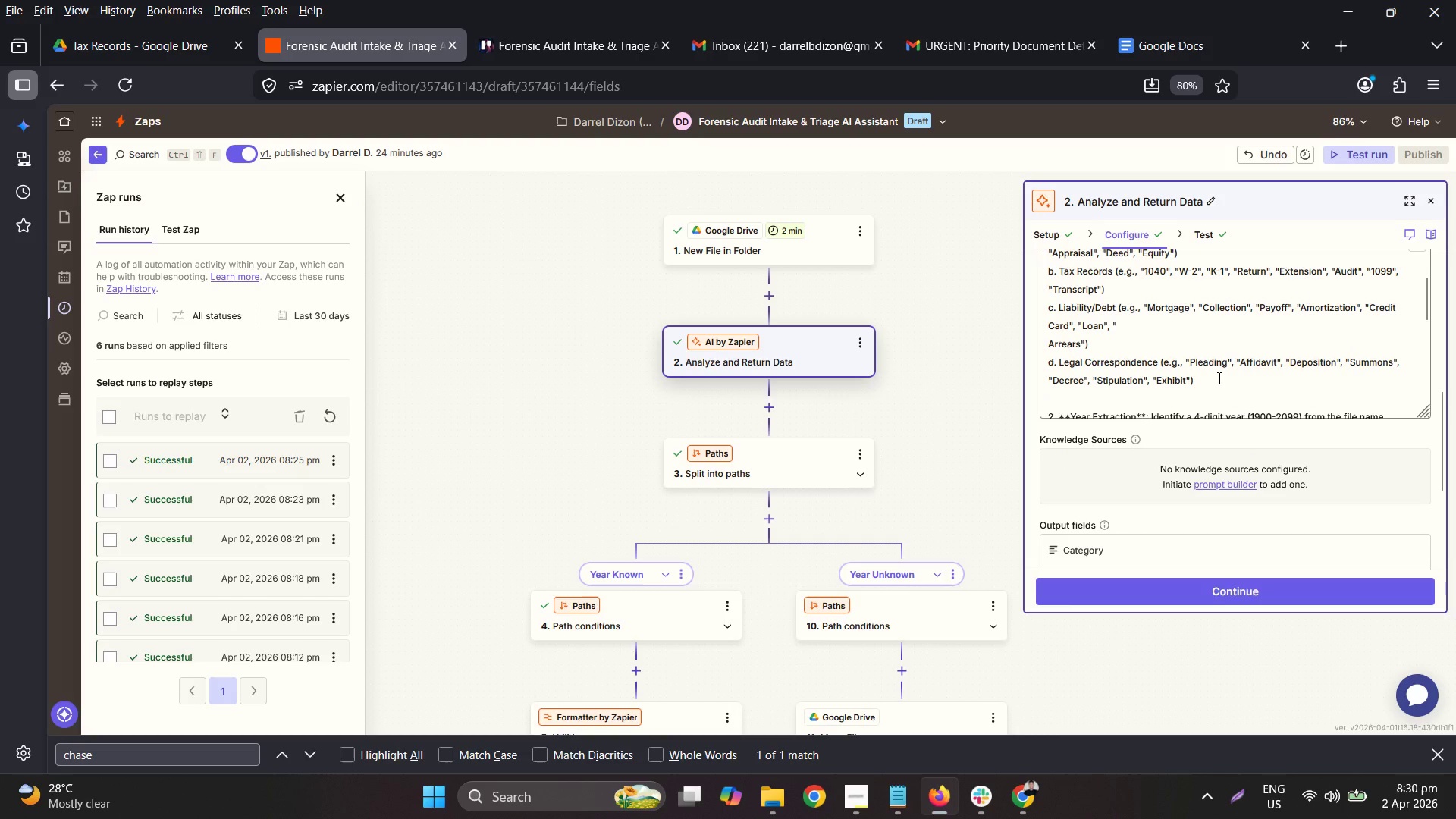 
scroll: coordinate [1218, 378], scroll_direction: up, amount: 1.0
 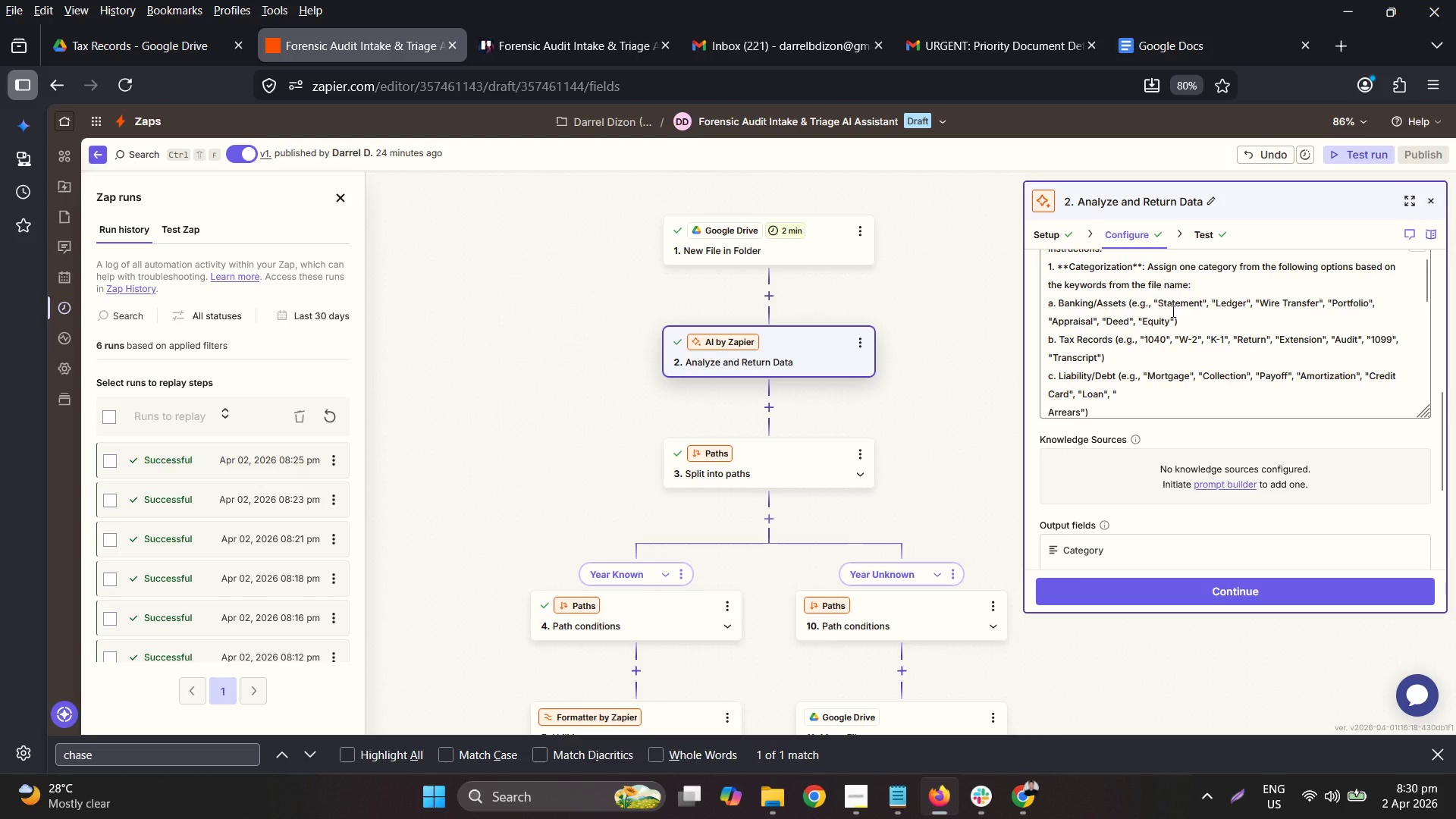 
scroll: coordinate [1172, 311], scroll_direction: down, amount: 3.0
 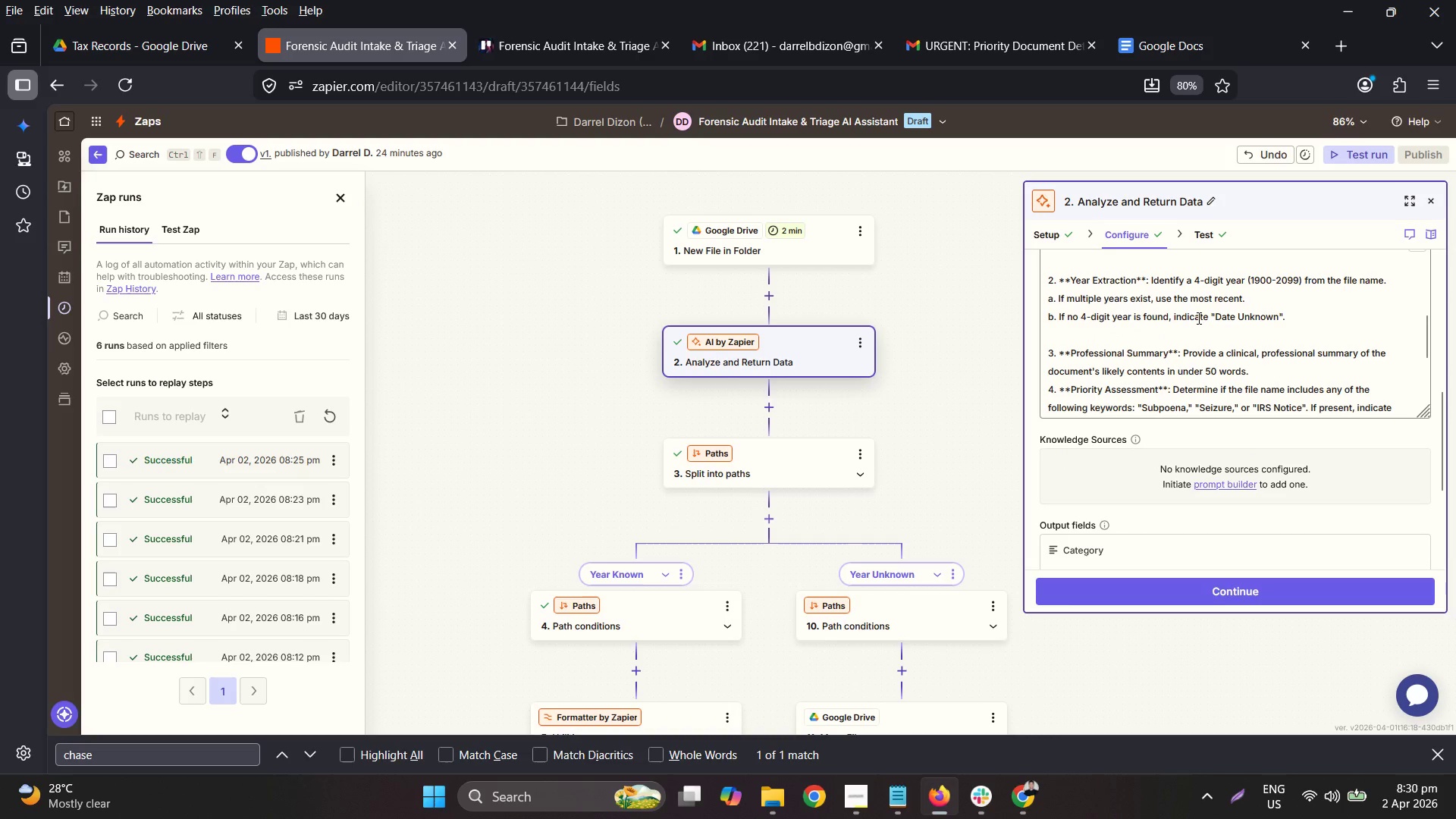 
double_click([1197, 316])
 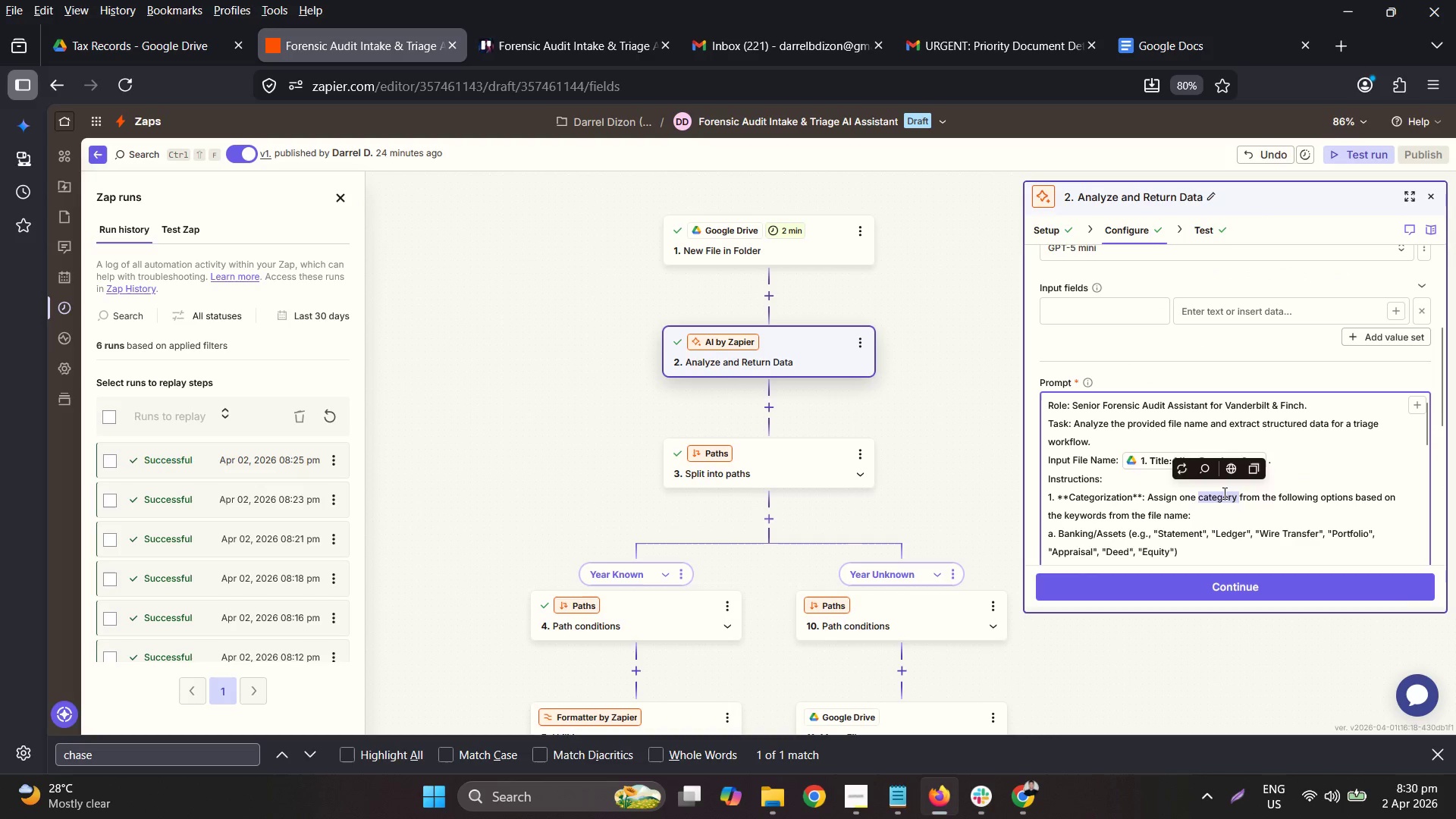 
scroll: coordinate [1148, 461], scroll_direction: down, amount: 4.0
 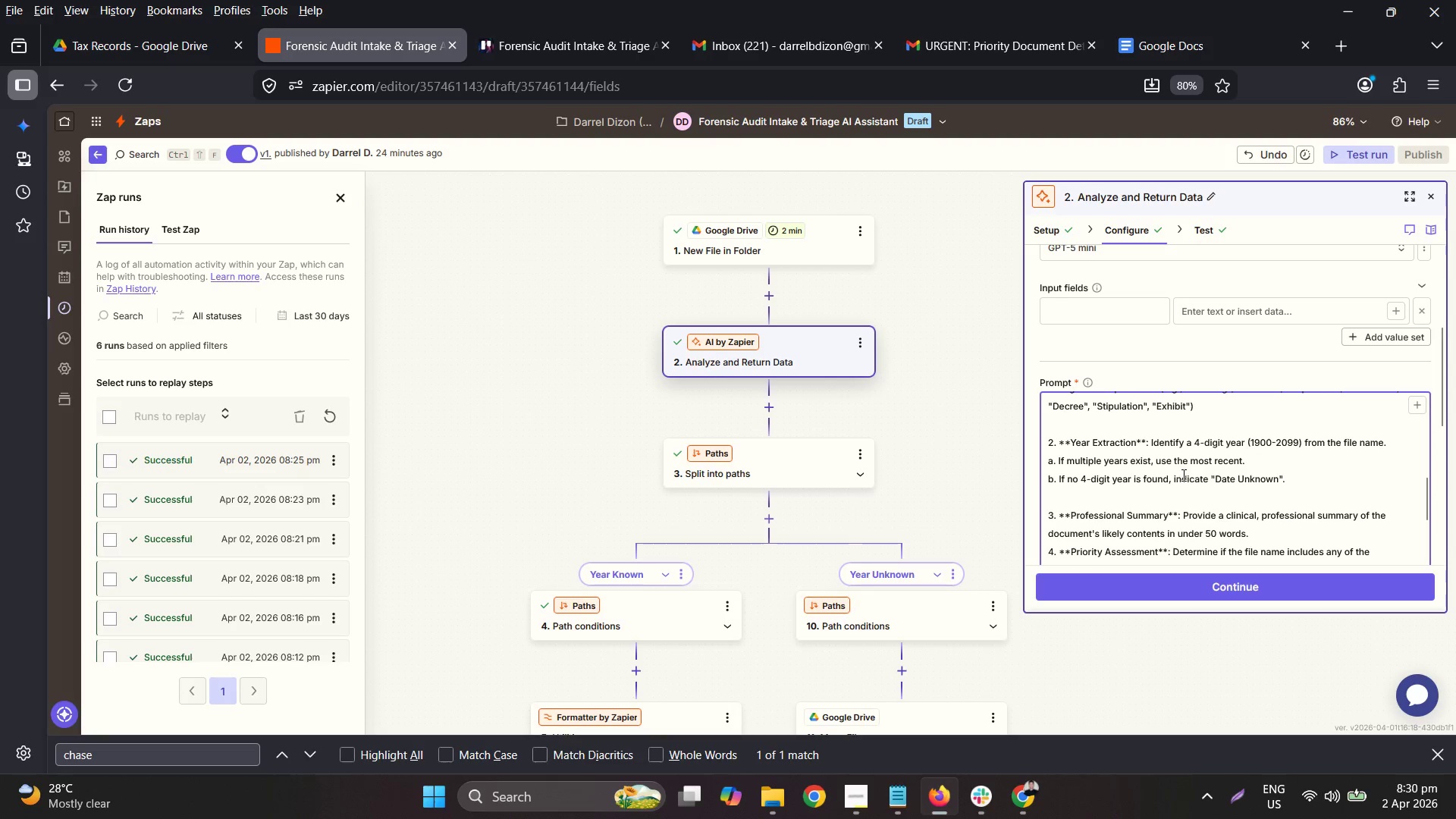 
double_click([1184, 475])
 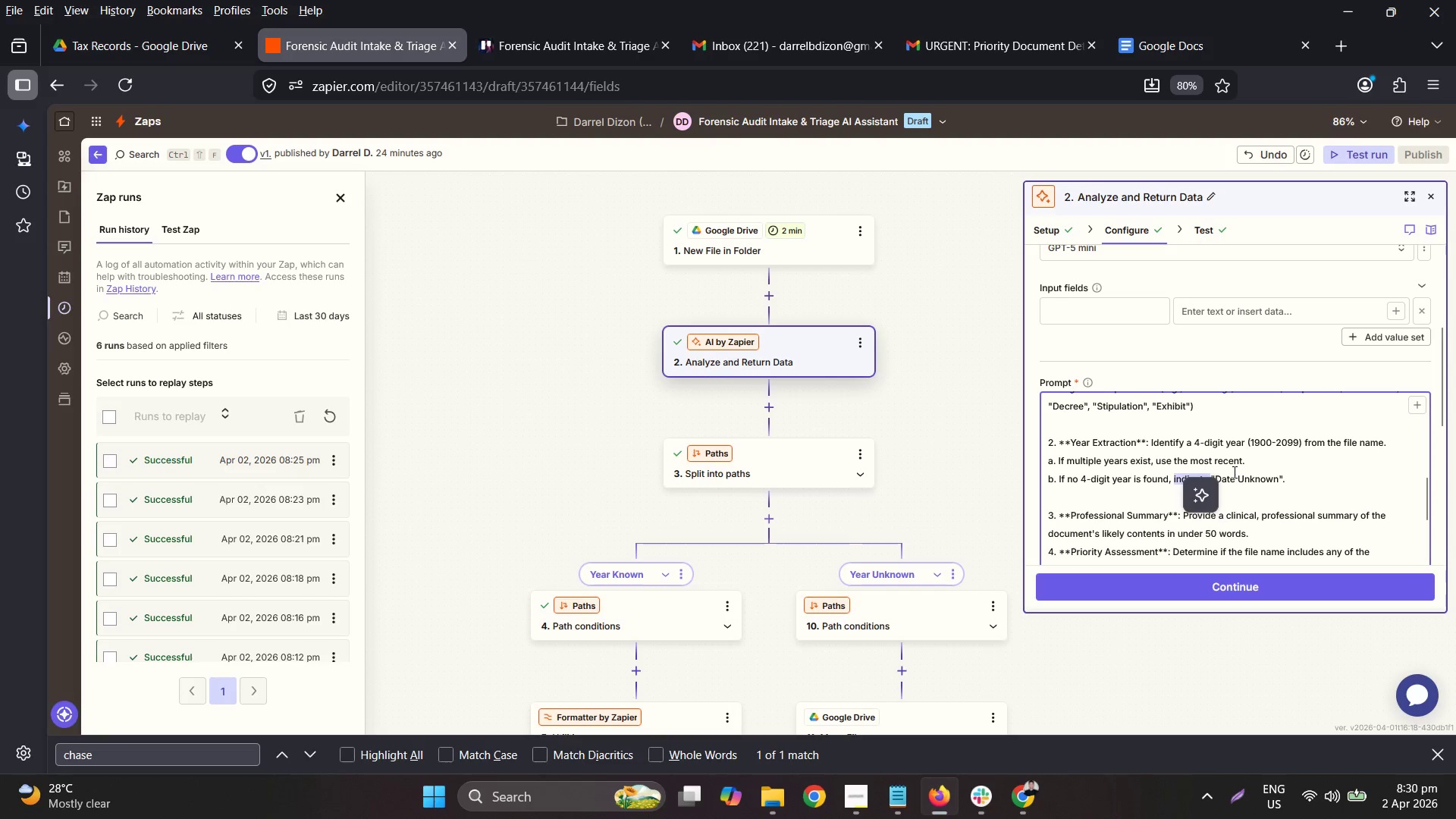 
type(output exactly the term )
 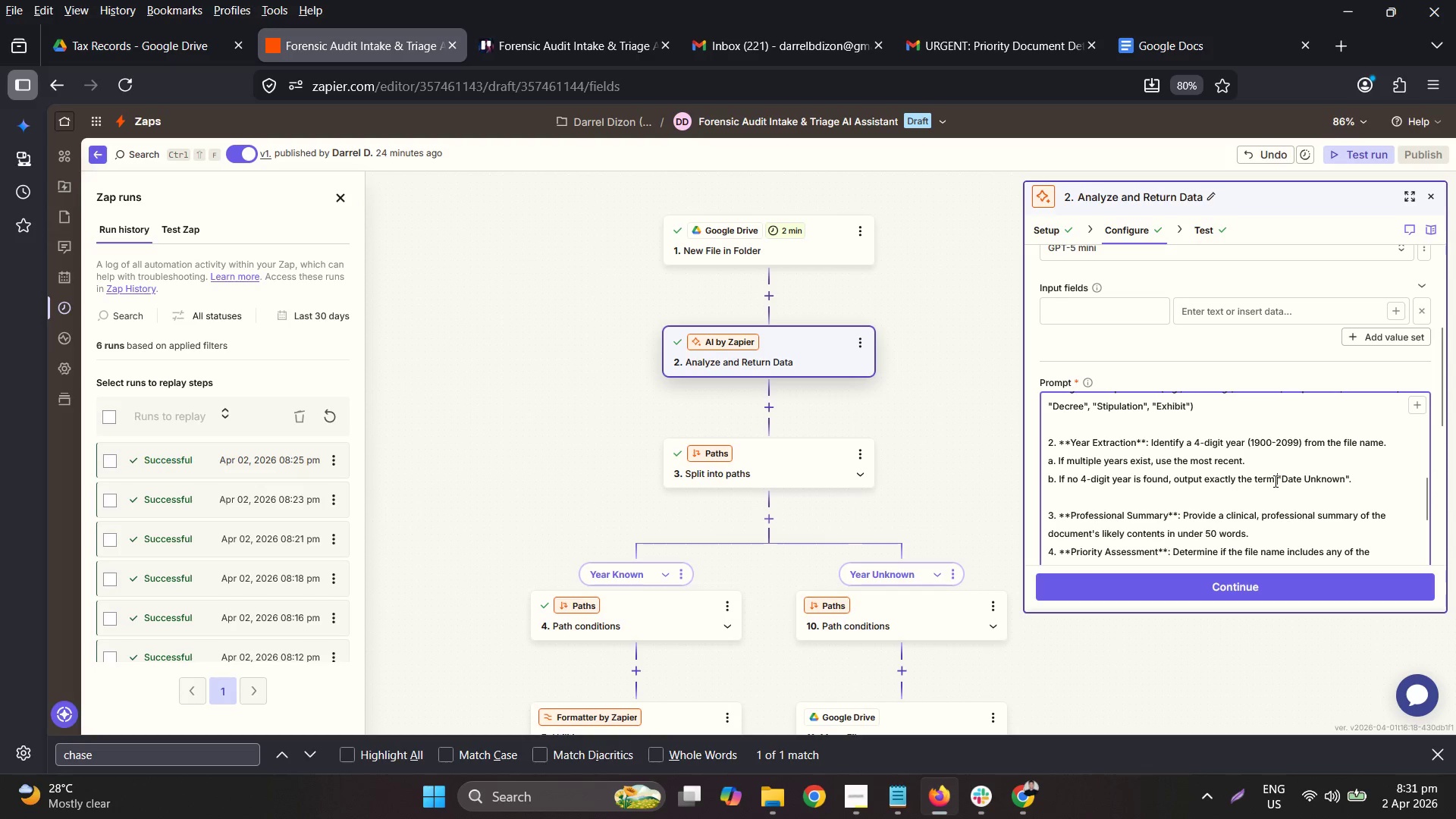 
left_click([1360, 477])
 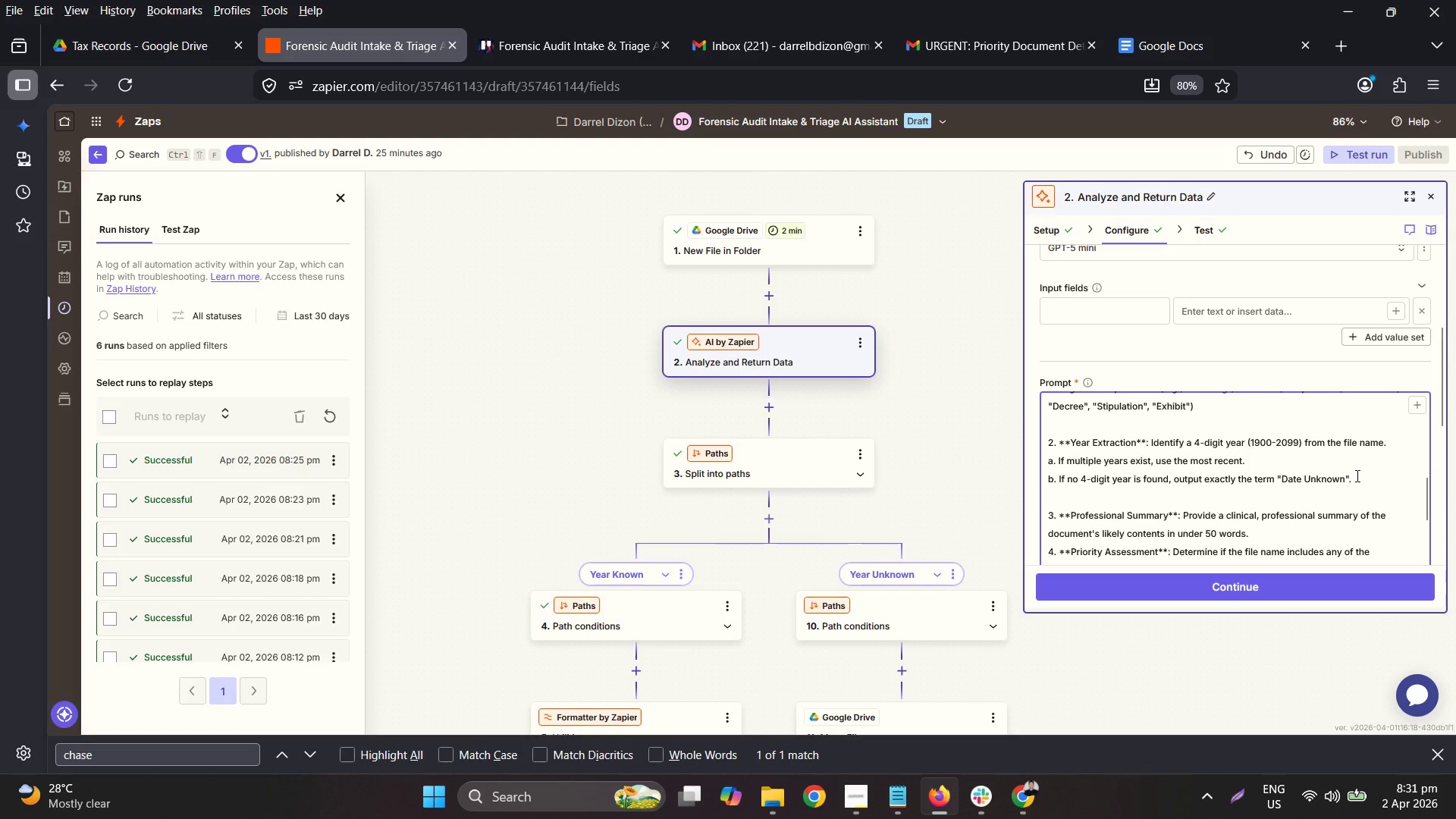 
key(ArrowLeft)
 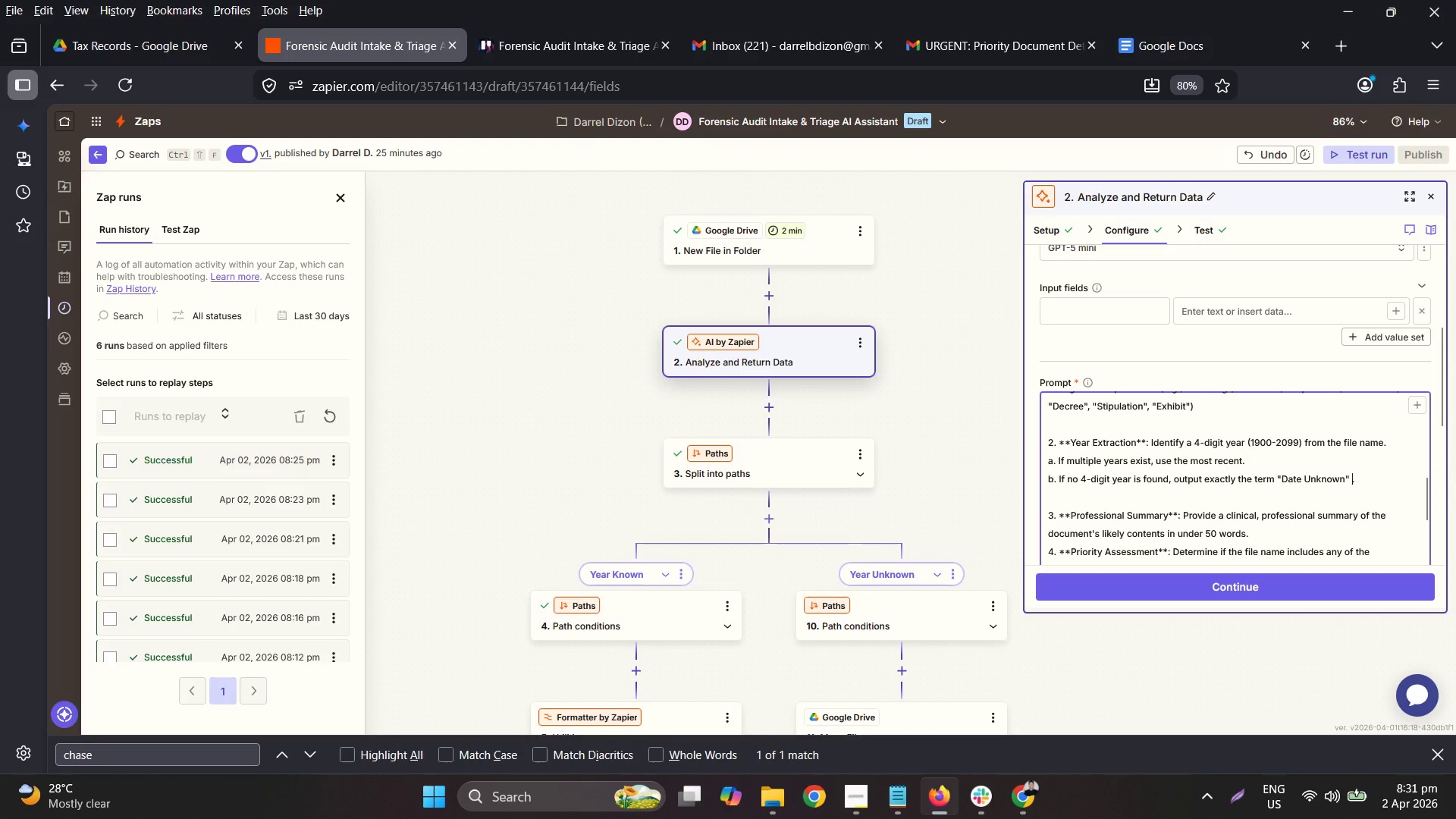 
type( for the)
 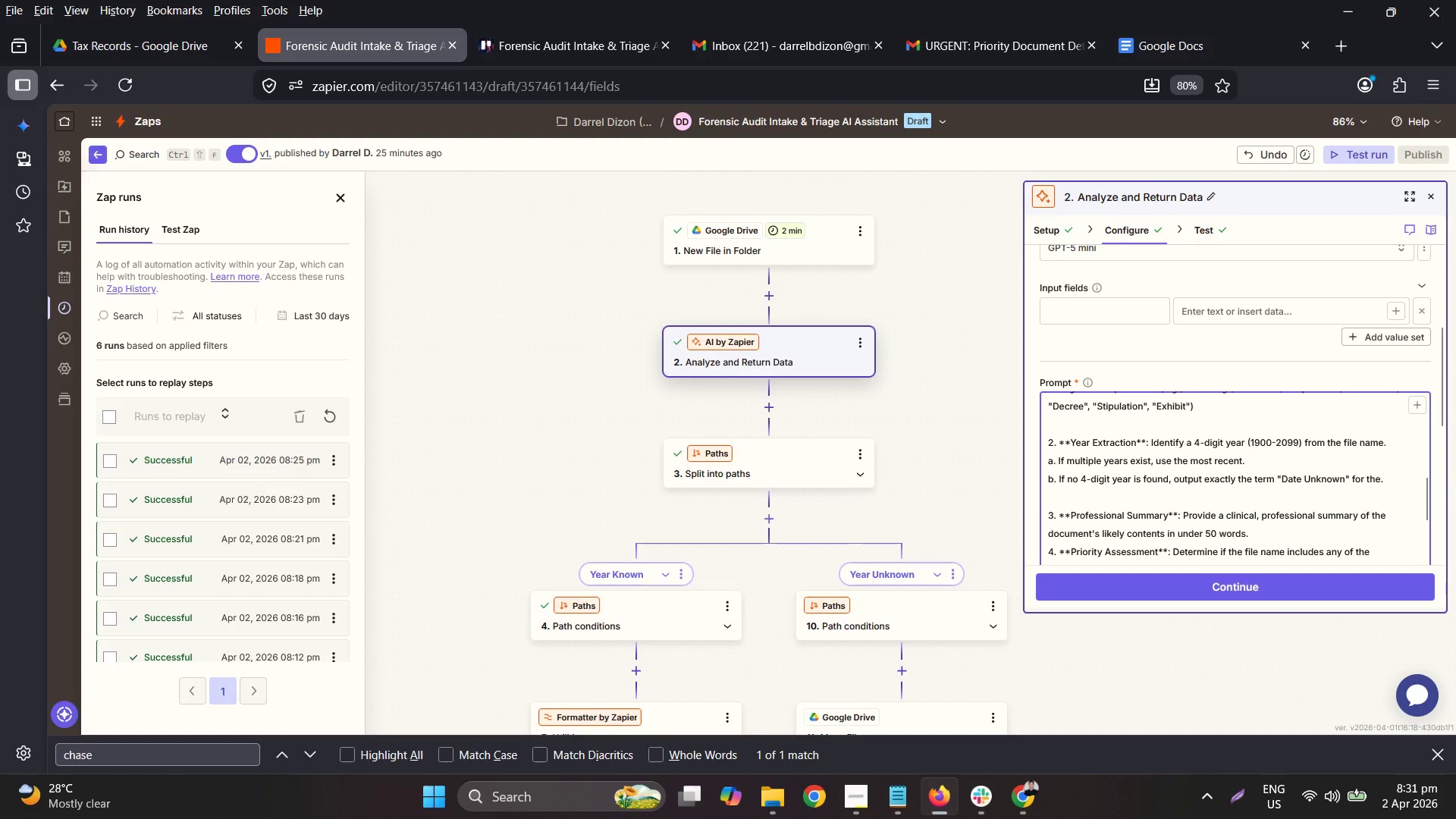 
key(Space)
 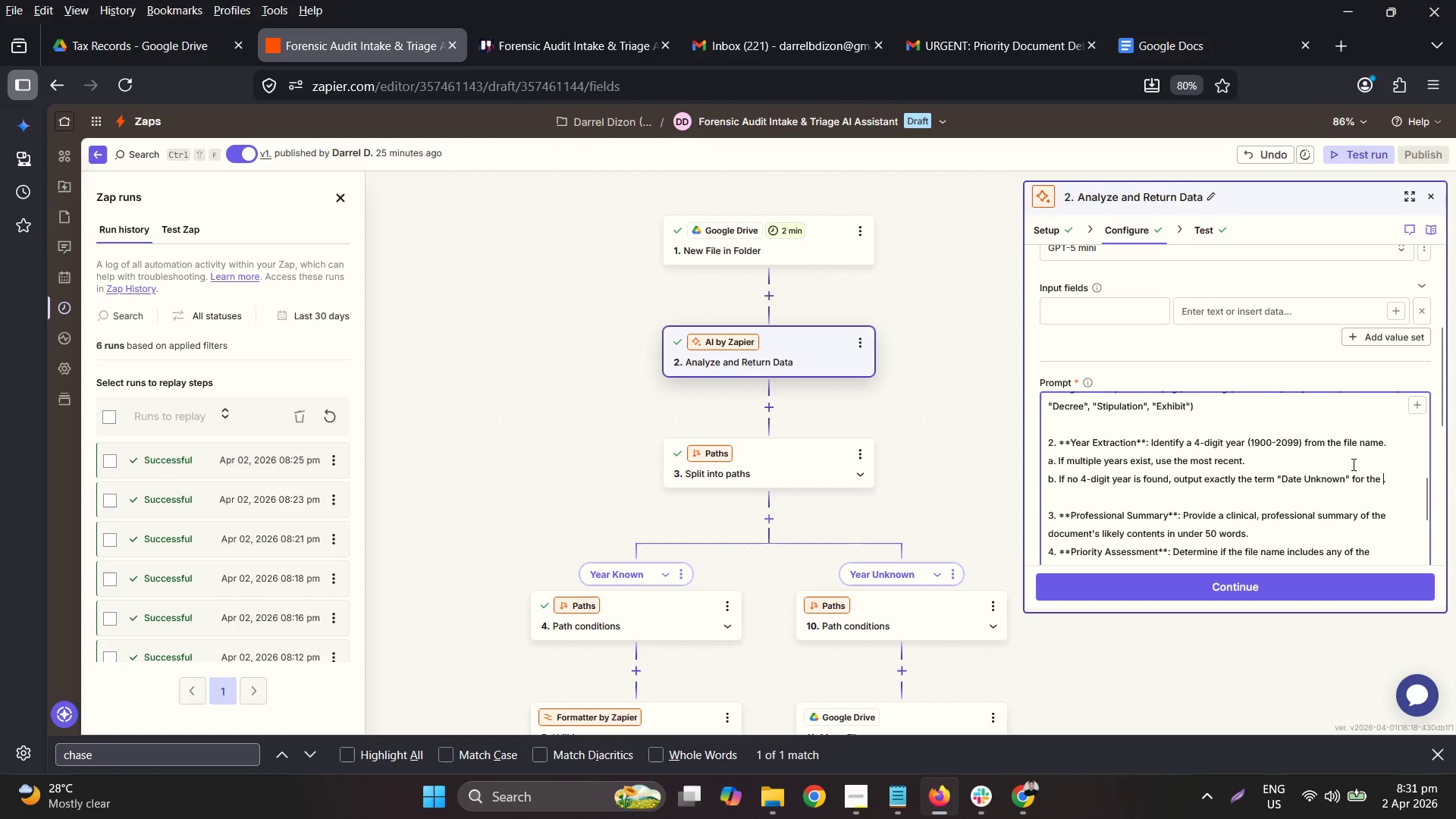 
scroll: coordinate [1318, 488], scroll_direction: down, amount: 11.0
 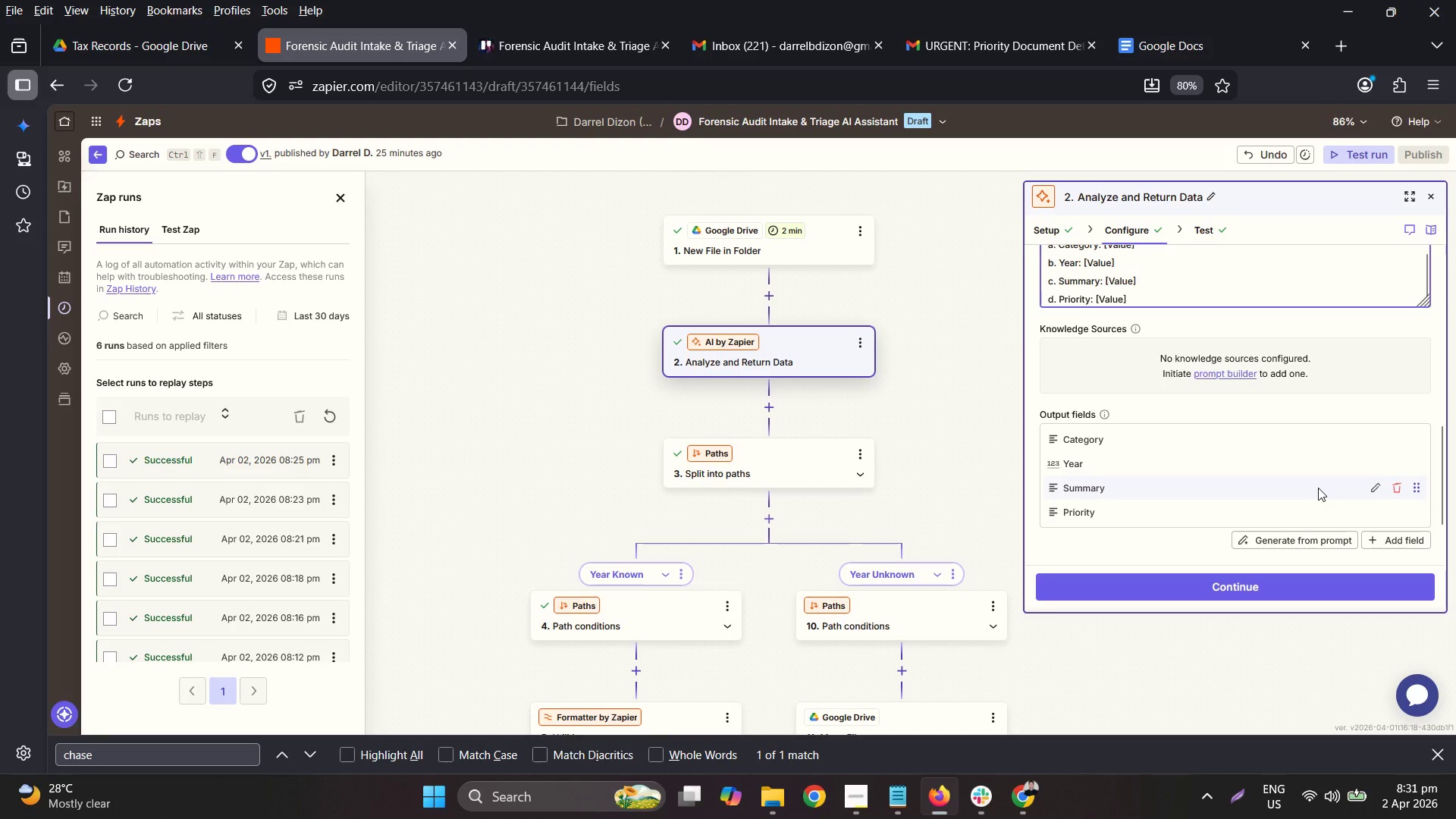 
type(Year )
key(Backspace)
key(Backspace)
key(Backspace)
key(Backspace)
key(Backspace)
type(Output)
 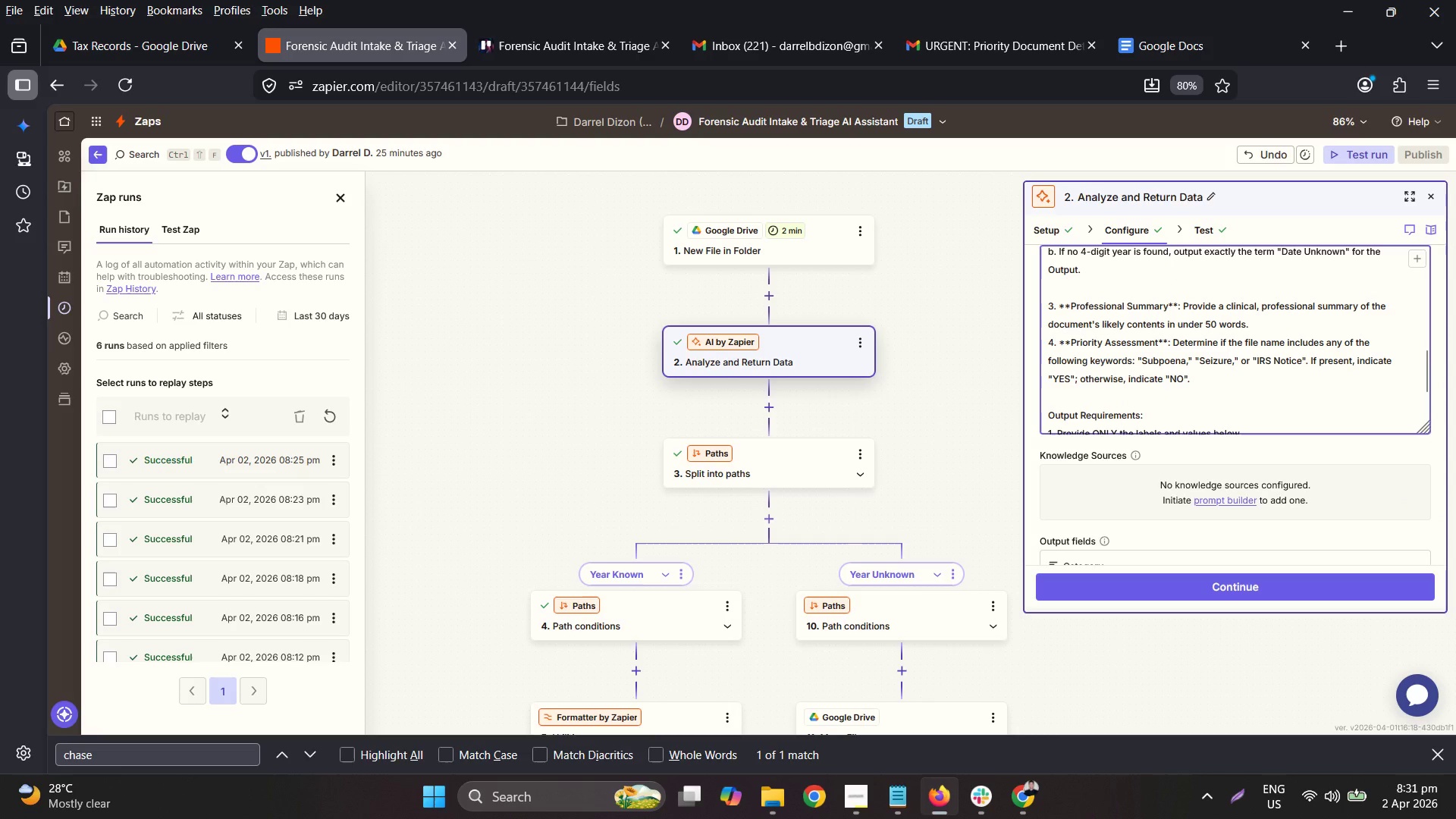 
scroll: coordinate [1129, 254], scroll_direction: down, amount: 2.0
 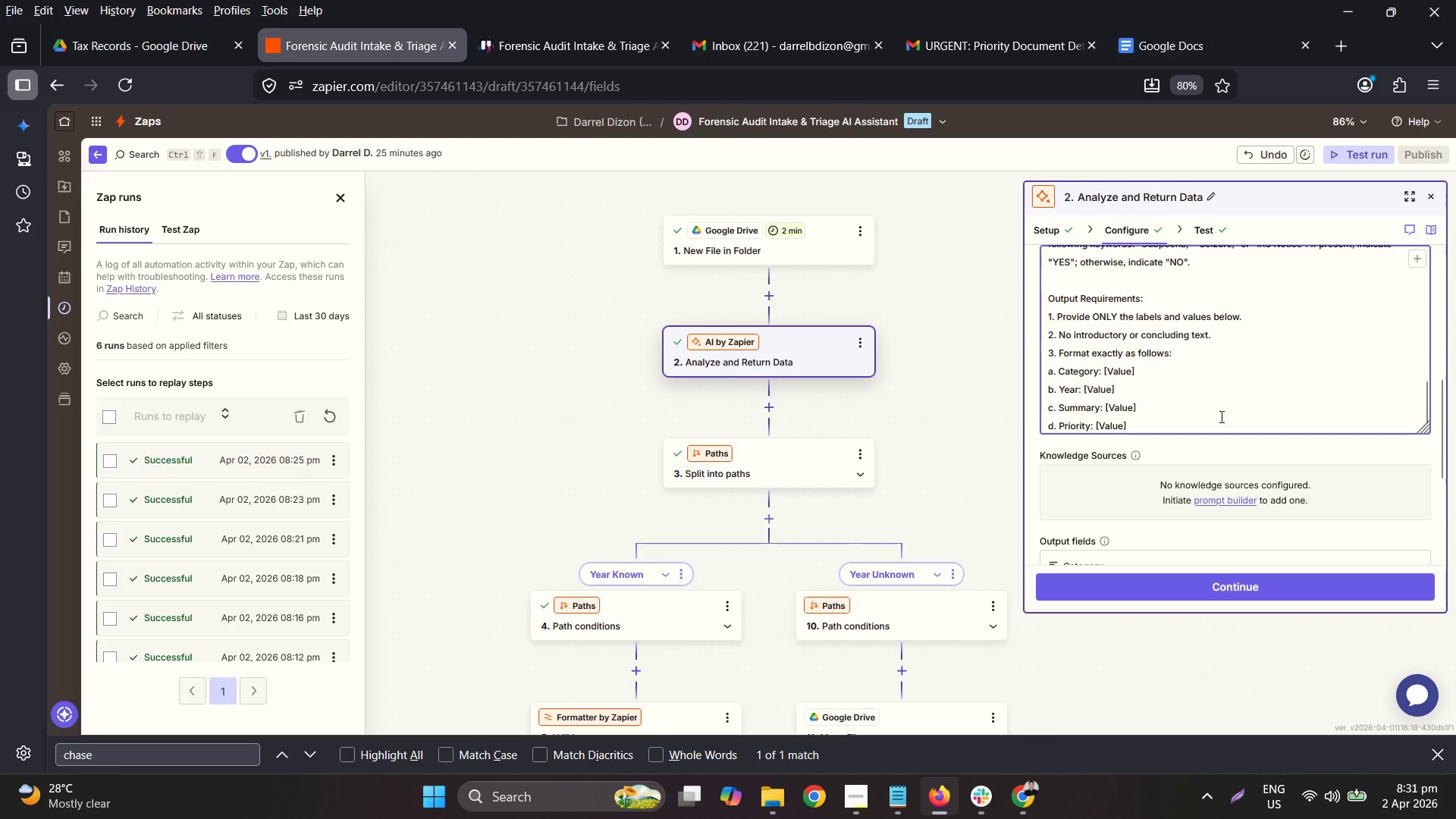 
scroll: coordinate [1242, 397], scroll_direction: up, amount: 3.0
 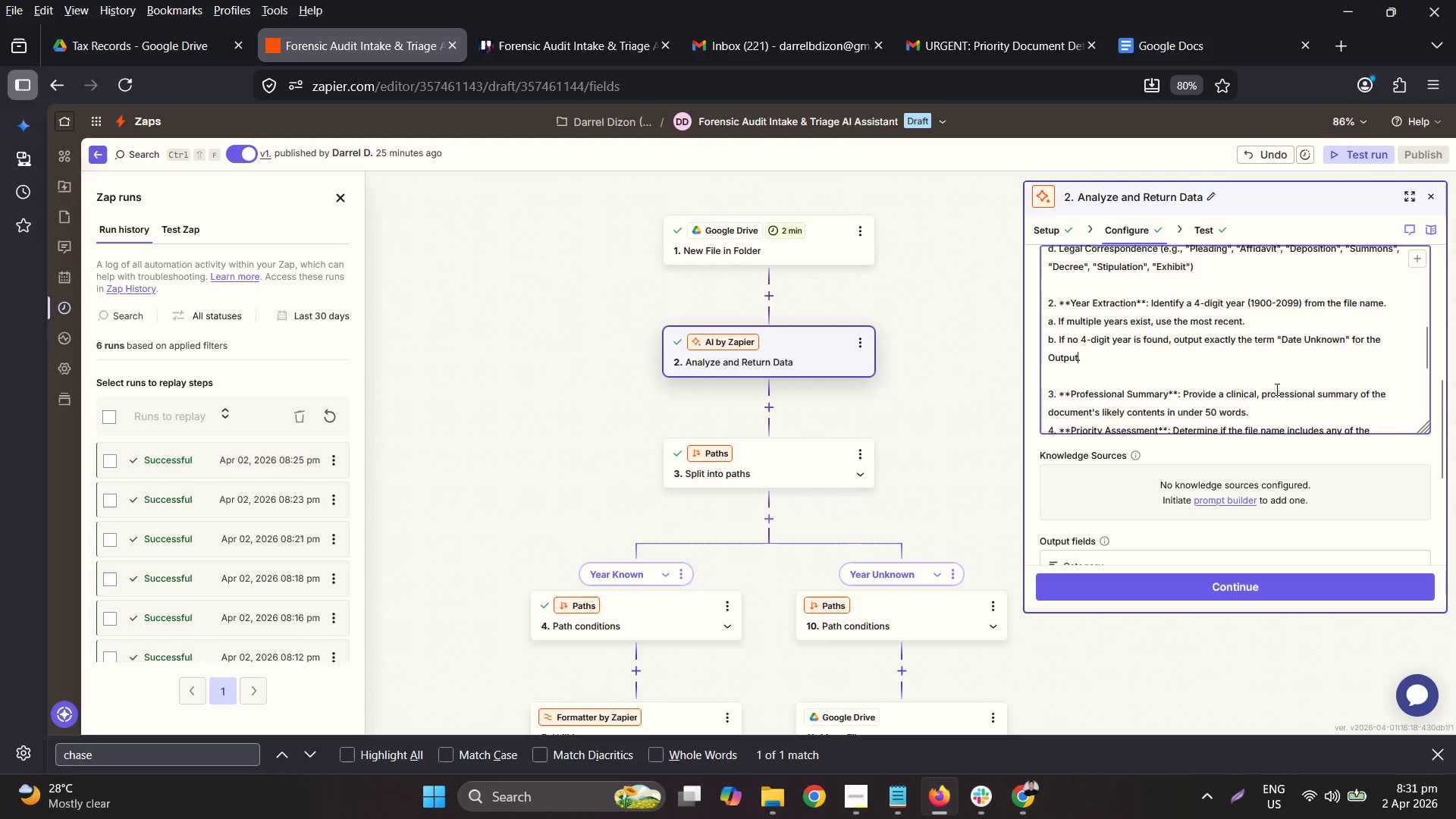 
scroll: coordinate [1276, 389], scroll_direction: down, amount: 1.0
 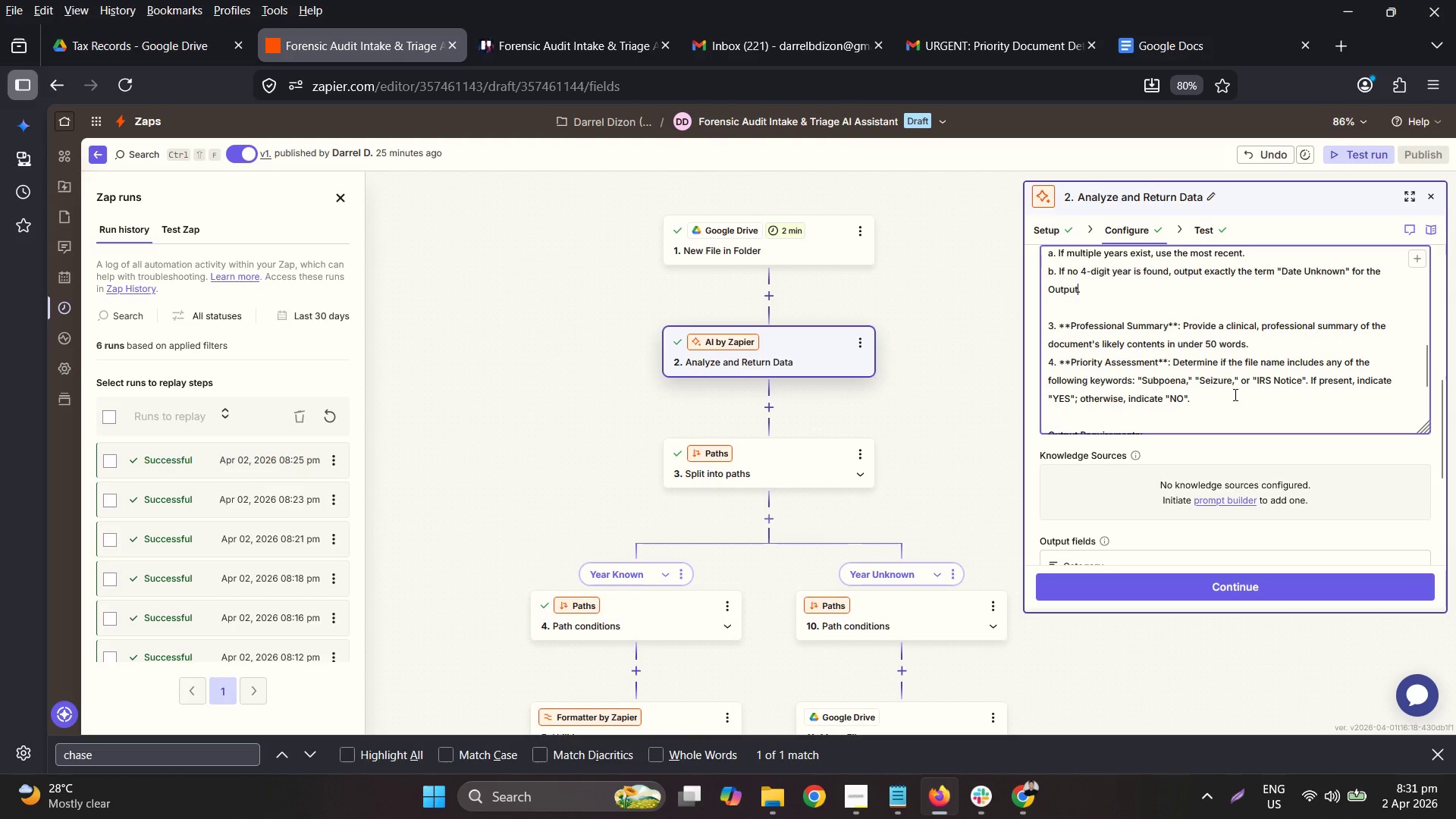 
type( fe)
 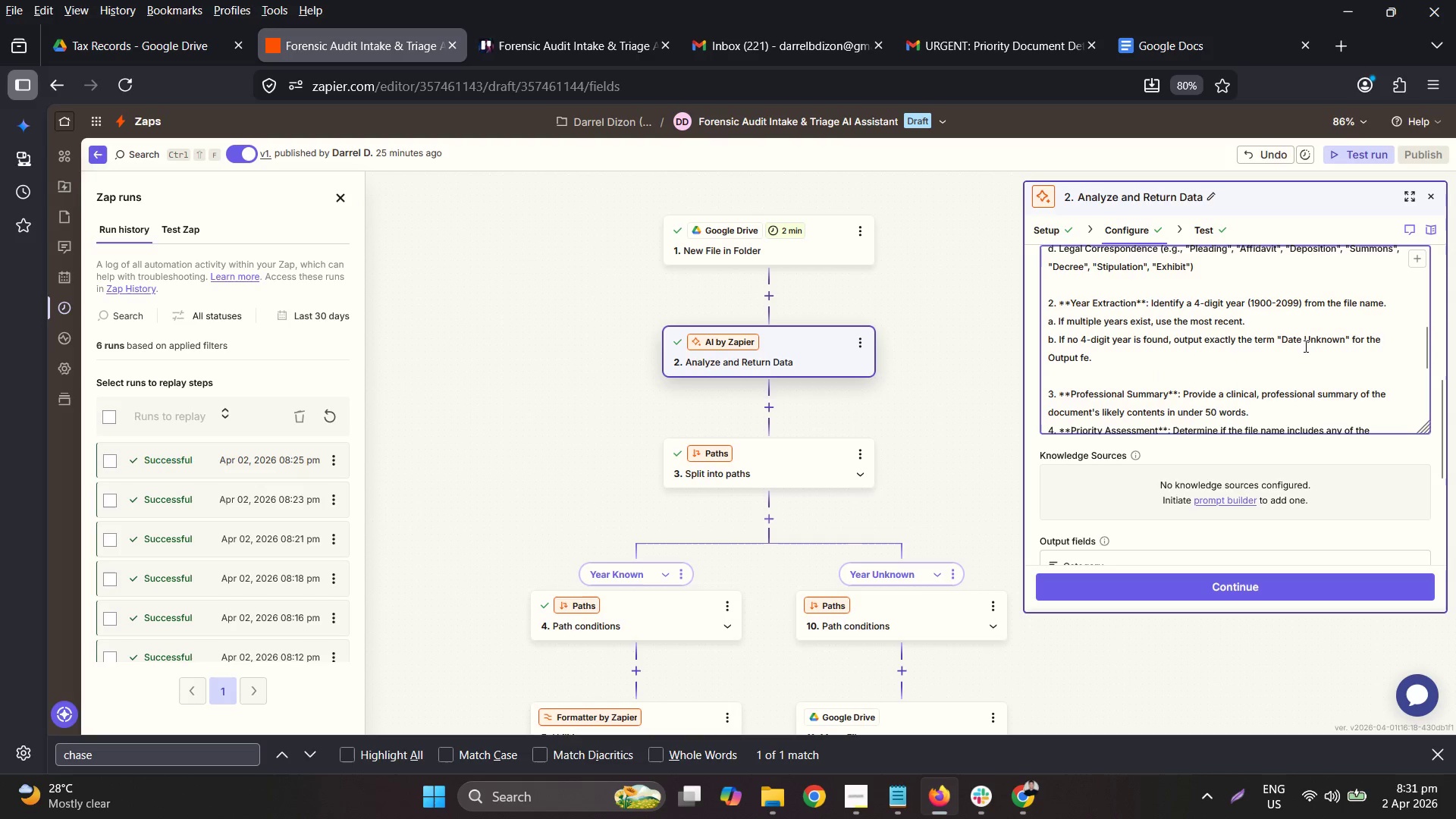 
scroll: coordinate [1282, 303], scroll_direction: up, amount: 1.0
 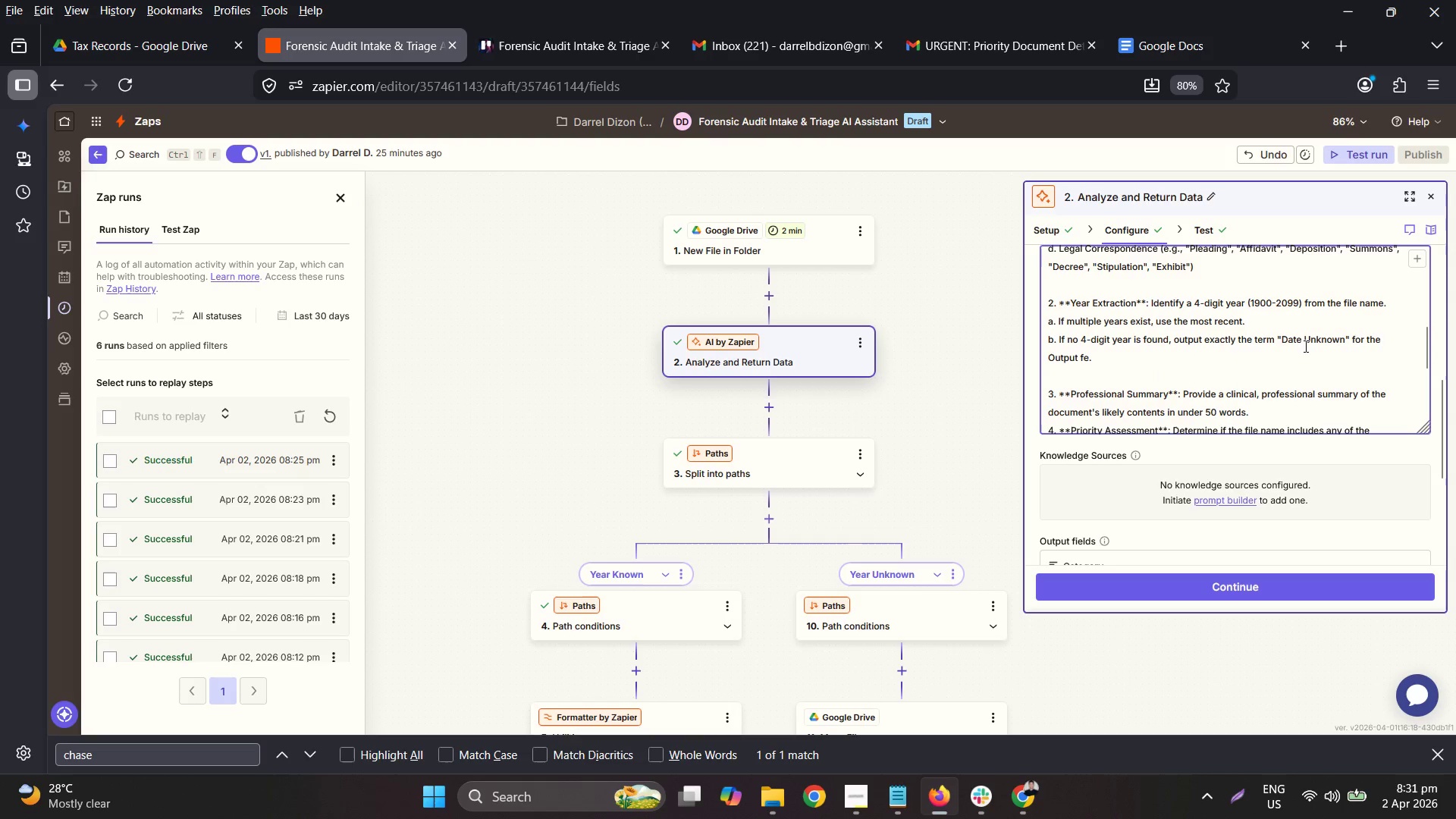 
key(Backspace)
key(Backspace)
type(Field "Year:)
key(Backspace)
type(")
 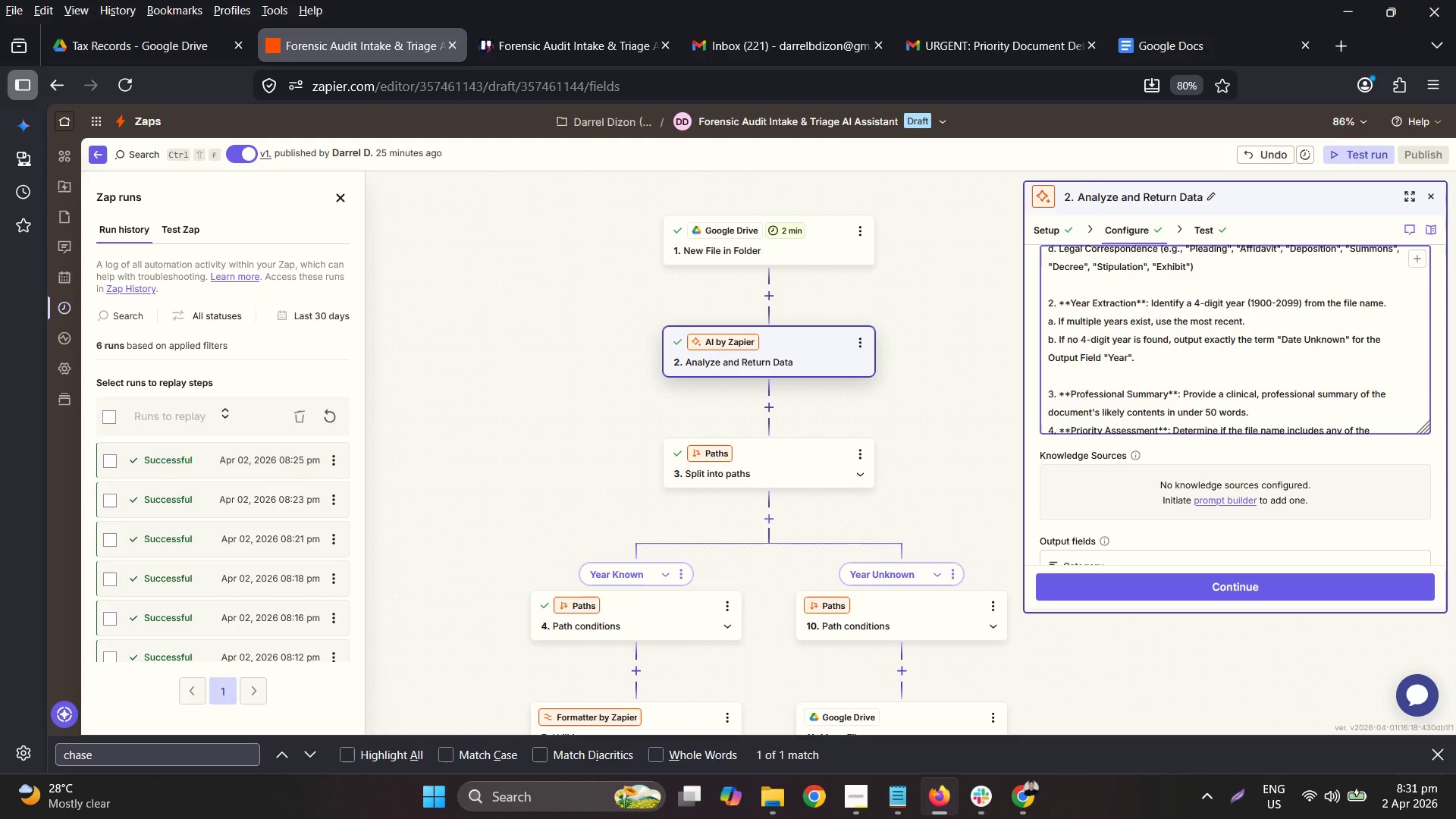 
wait(28.95)
 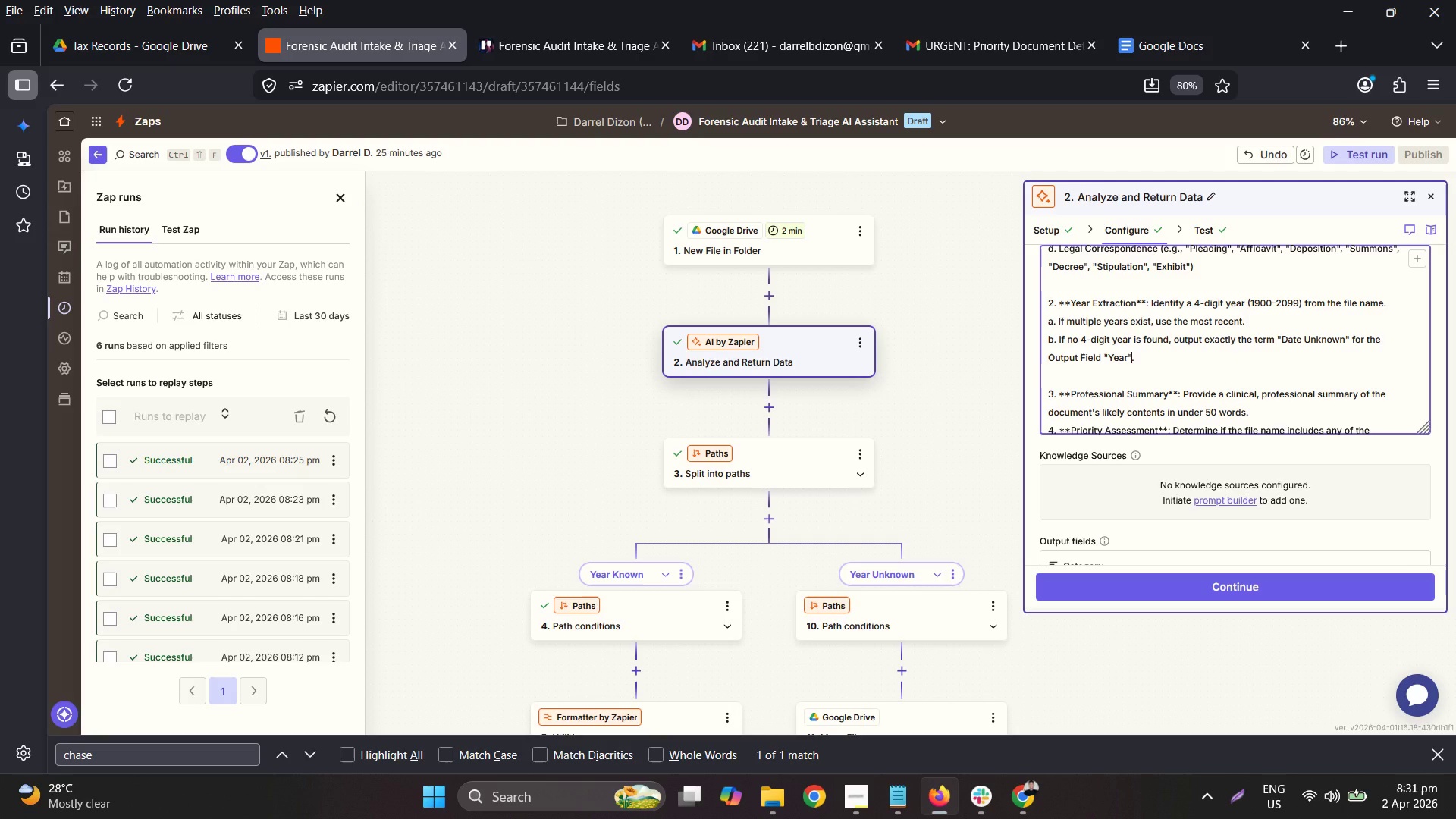 
scroll: coordinate [1237, 340], scroll_direction: up, amount: 2.0
 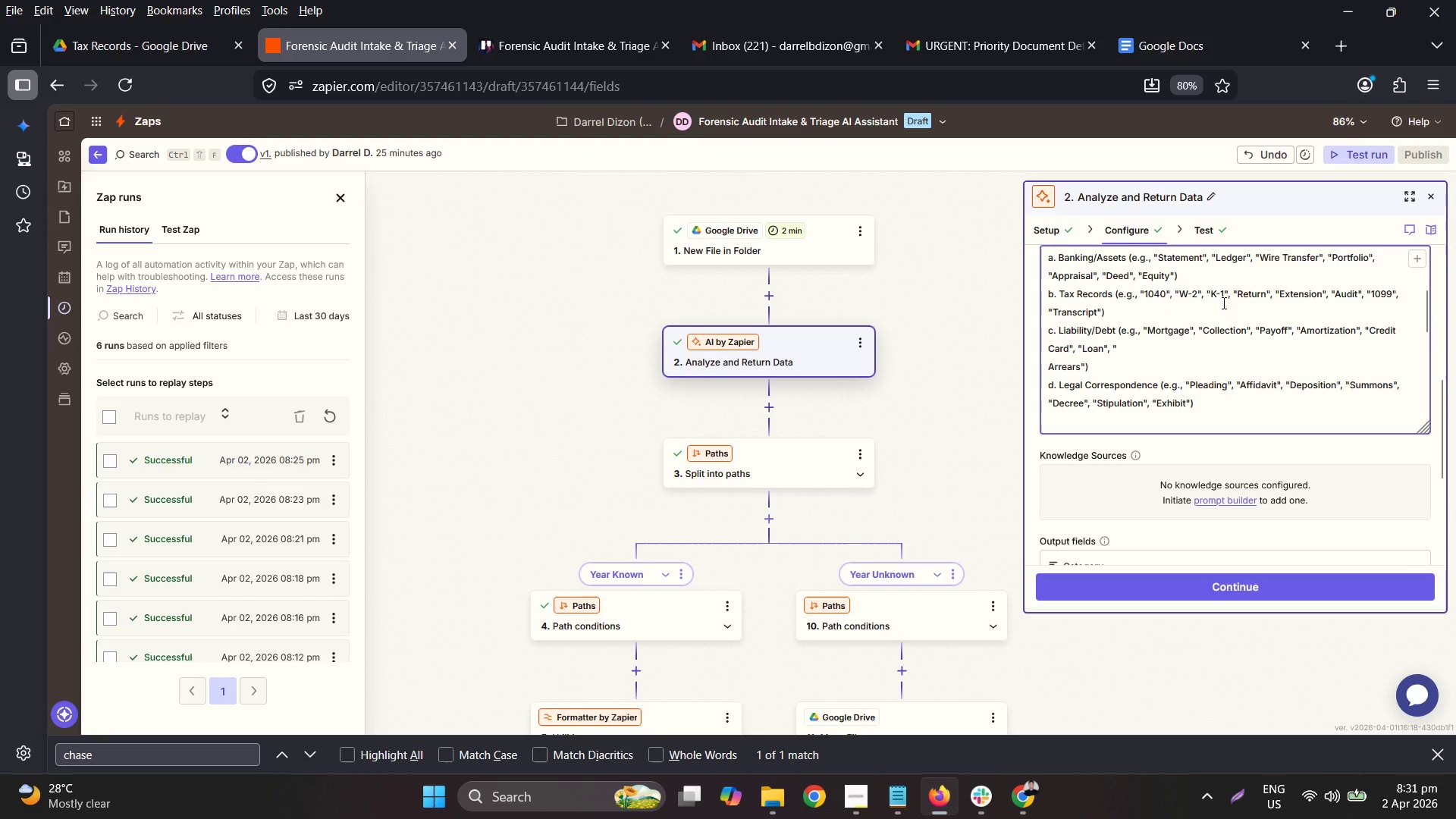 
left_click([1222, 303])
 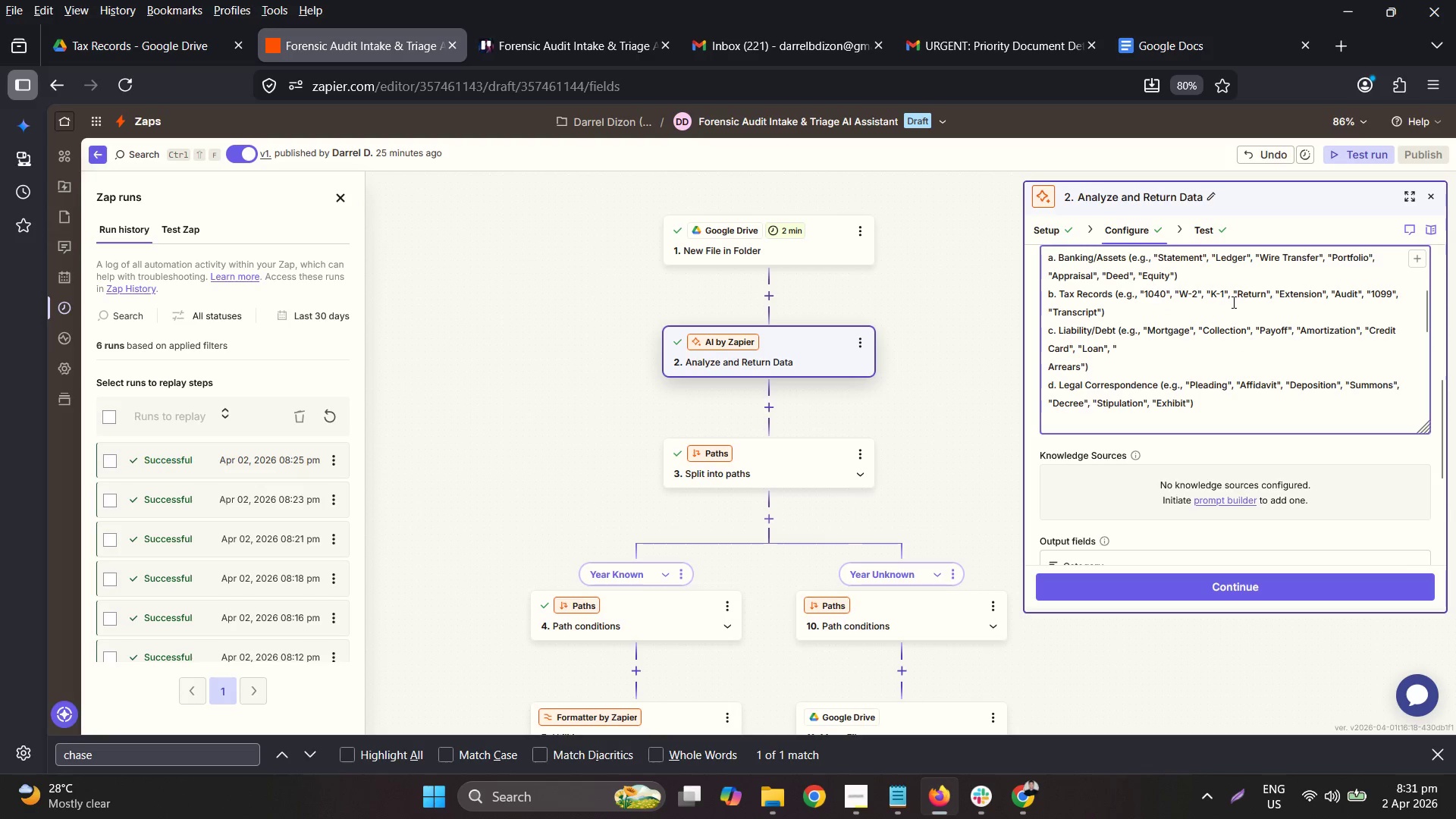 
left_click([1173, 317])
 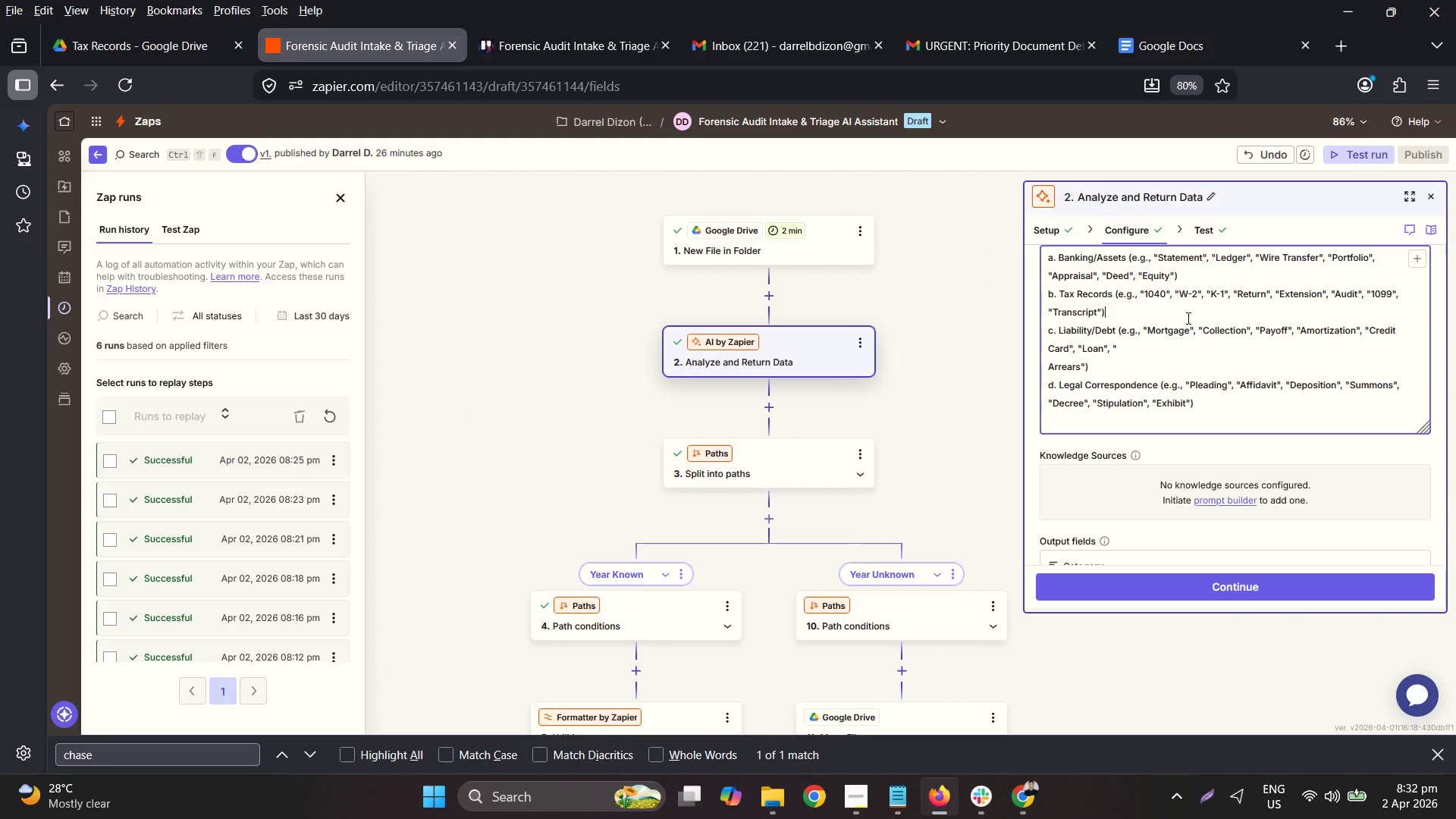 
wait(6.47)
 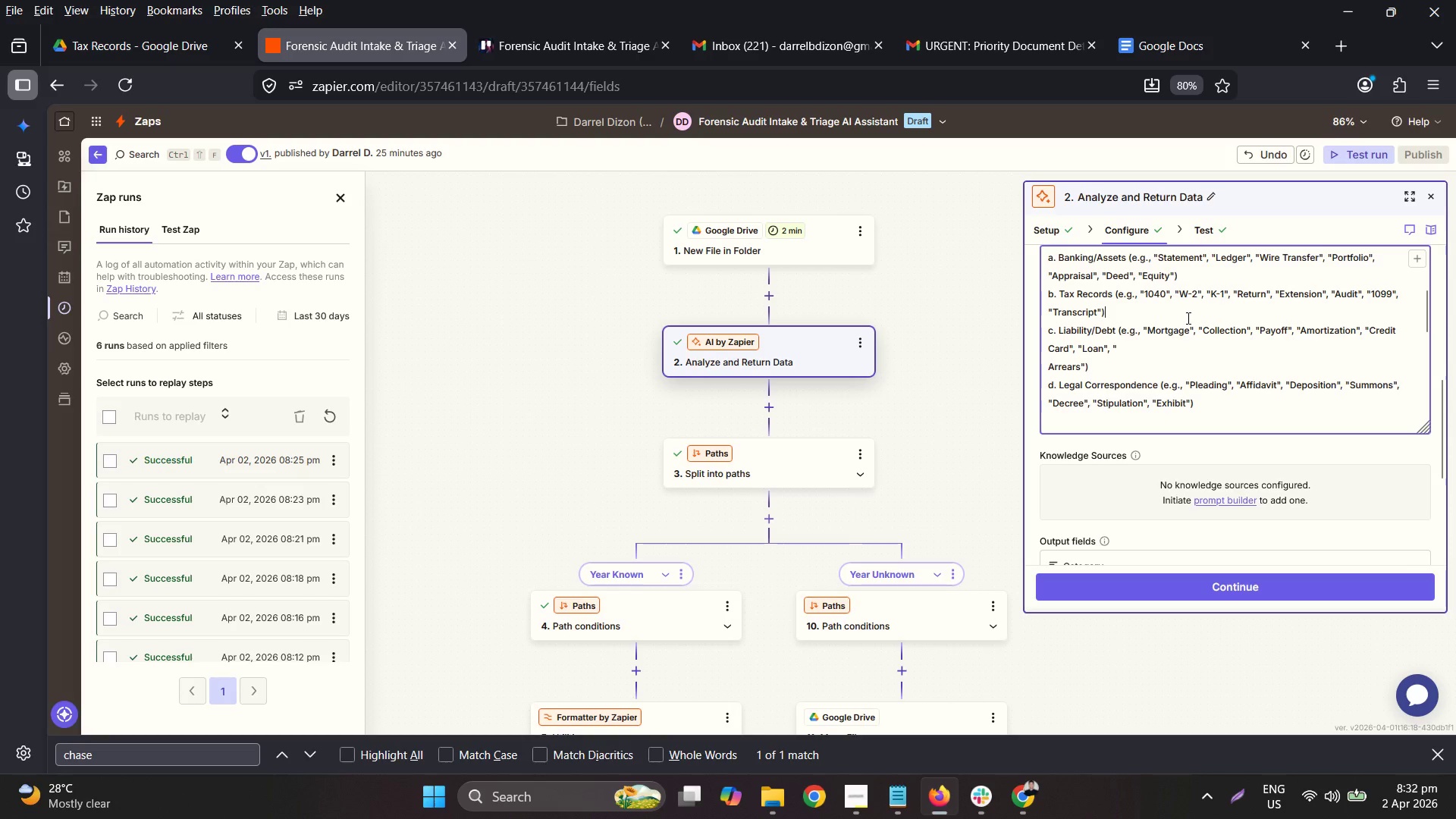 
type(. Usae o)
key(Backspace)
key(Backspace)
key(Backspace)
key(Backspace)
type(e tho)
key(Backspace)
type(is only for go)
key(Backspace)
key(Backspace)
type(of)
key(Backspace)
type(fficial ag)
key(Backspace)
key(Backspace)
type(government for,)
key(Backspace)
type(ms.)
 